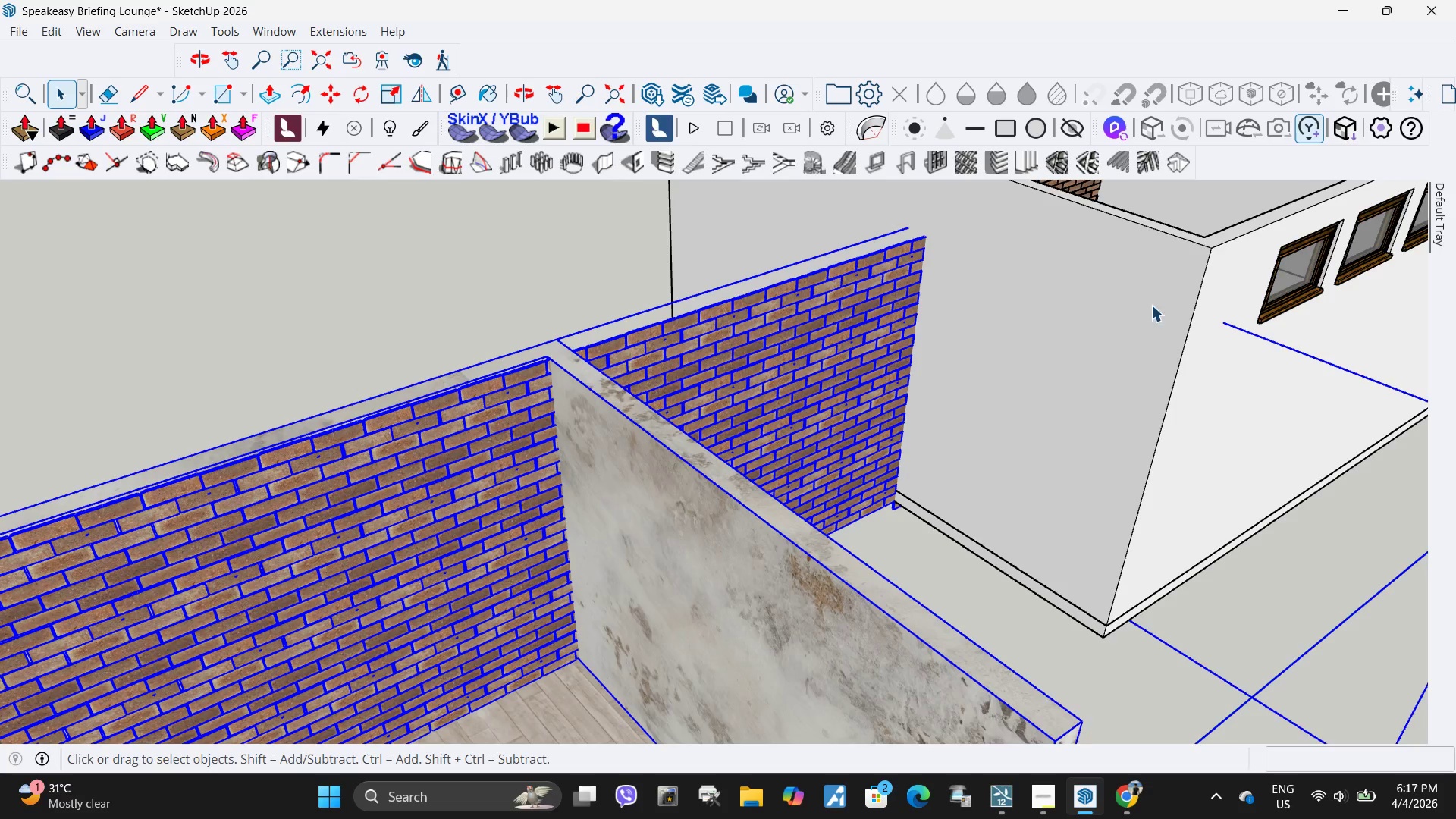 
scroll: coordinate [619, 530], scroll_direction: up, amount: 6.0
 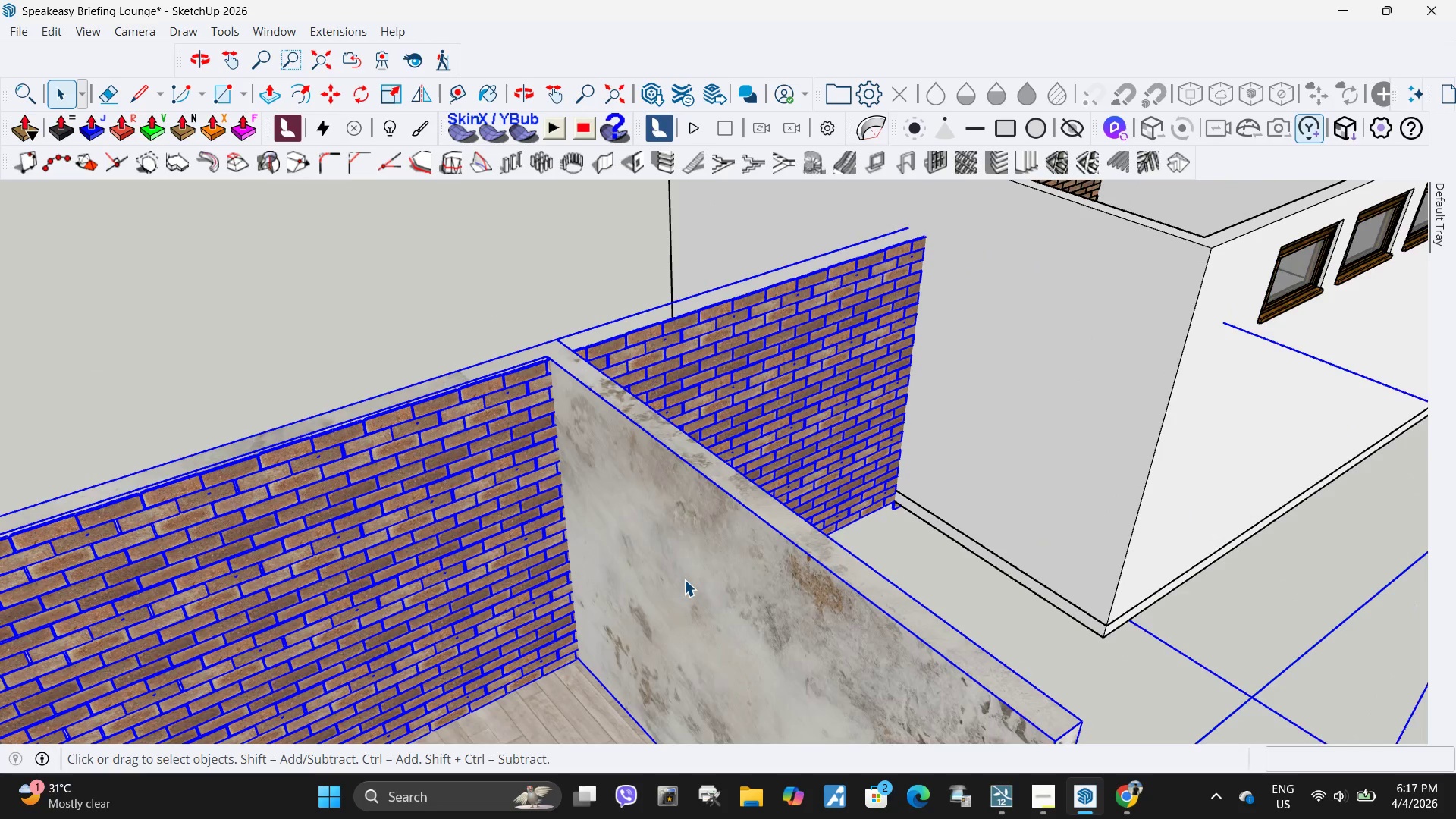 
scroll: coordinate [645, 536], scroll_direction: down, amount: 5.0
 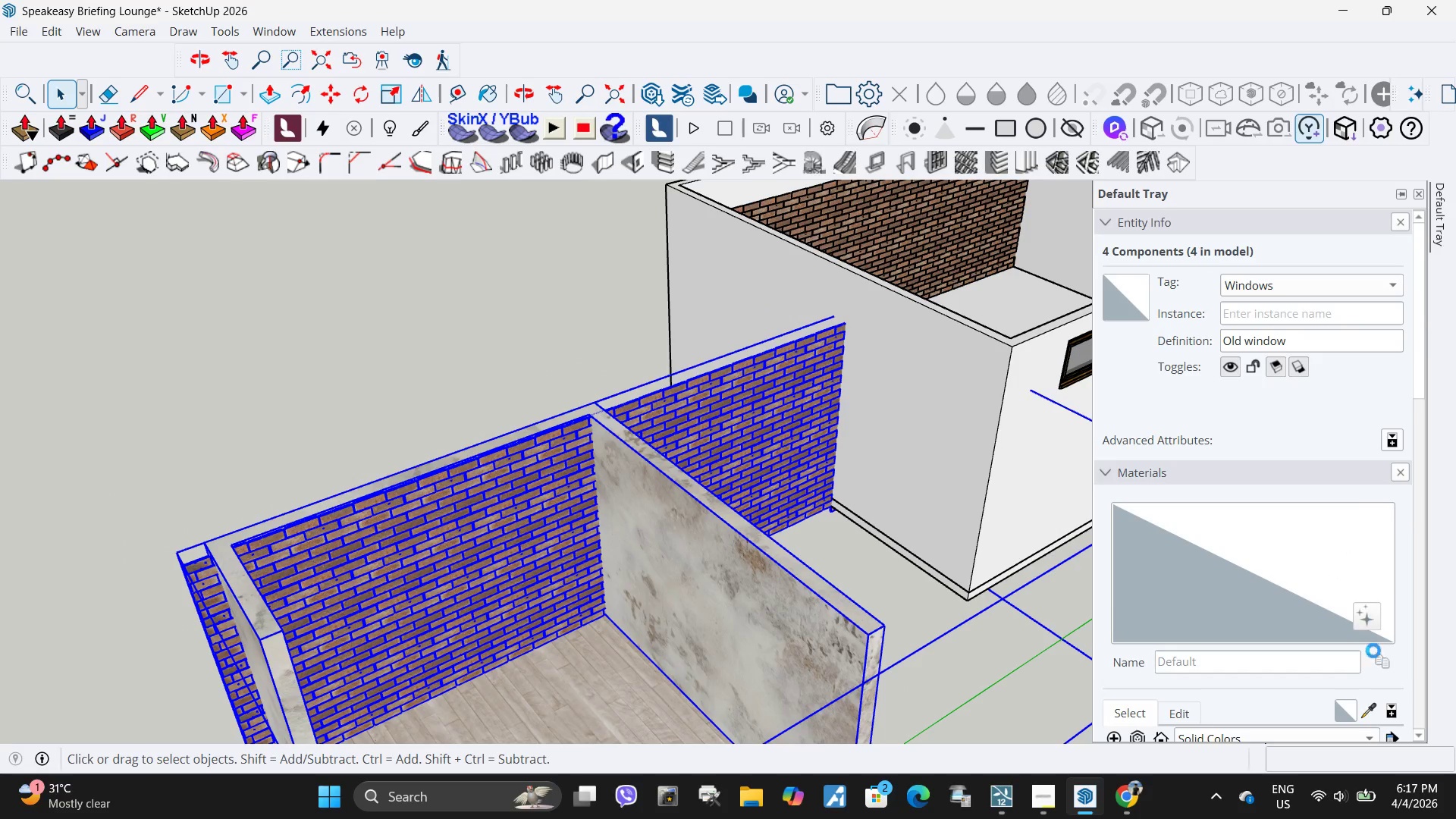 
left_click([1377, 708])
 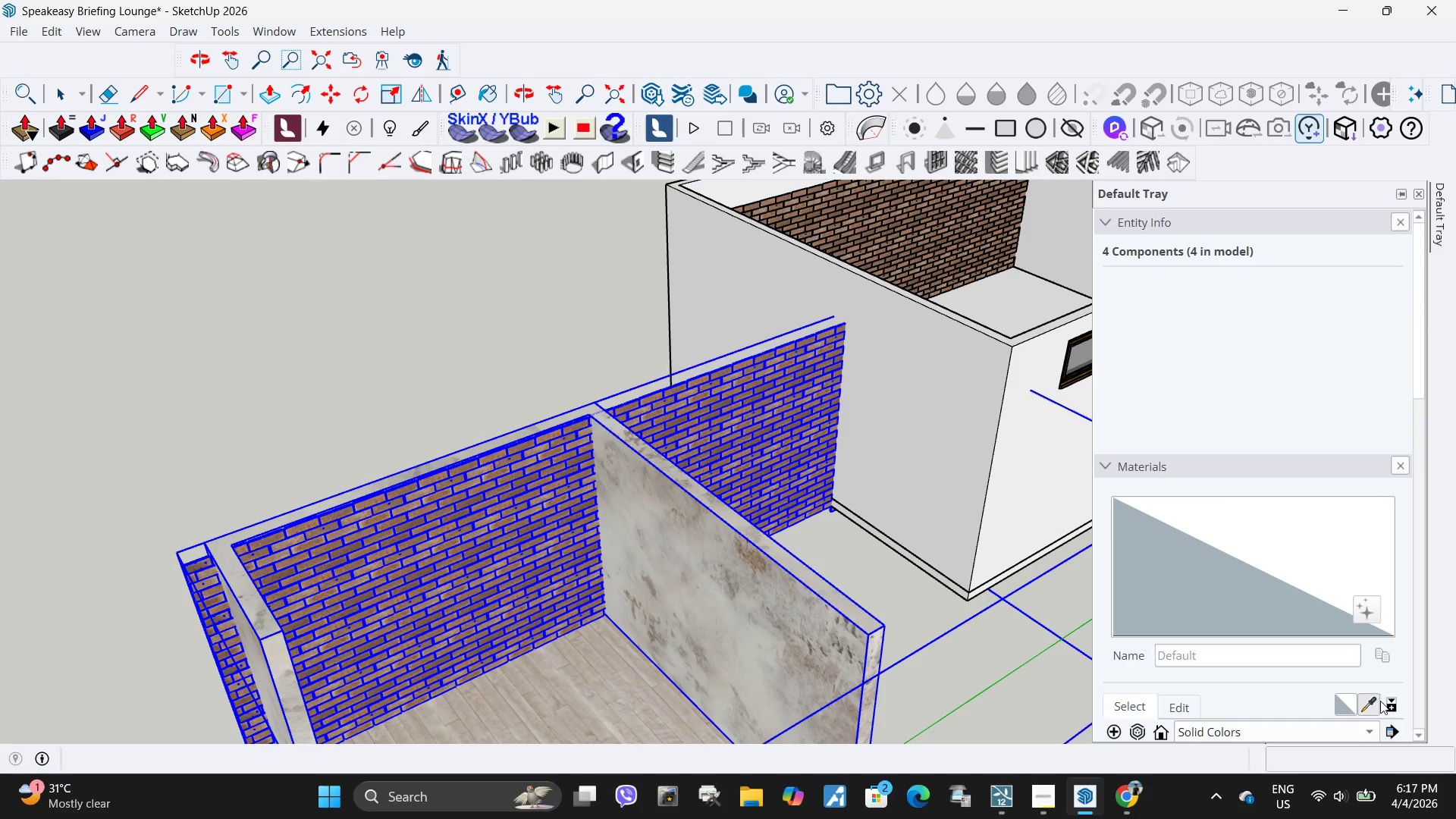 
left_click([708, 576])
 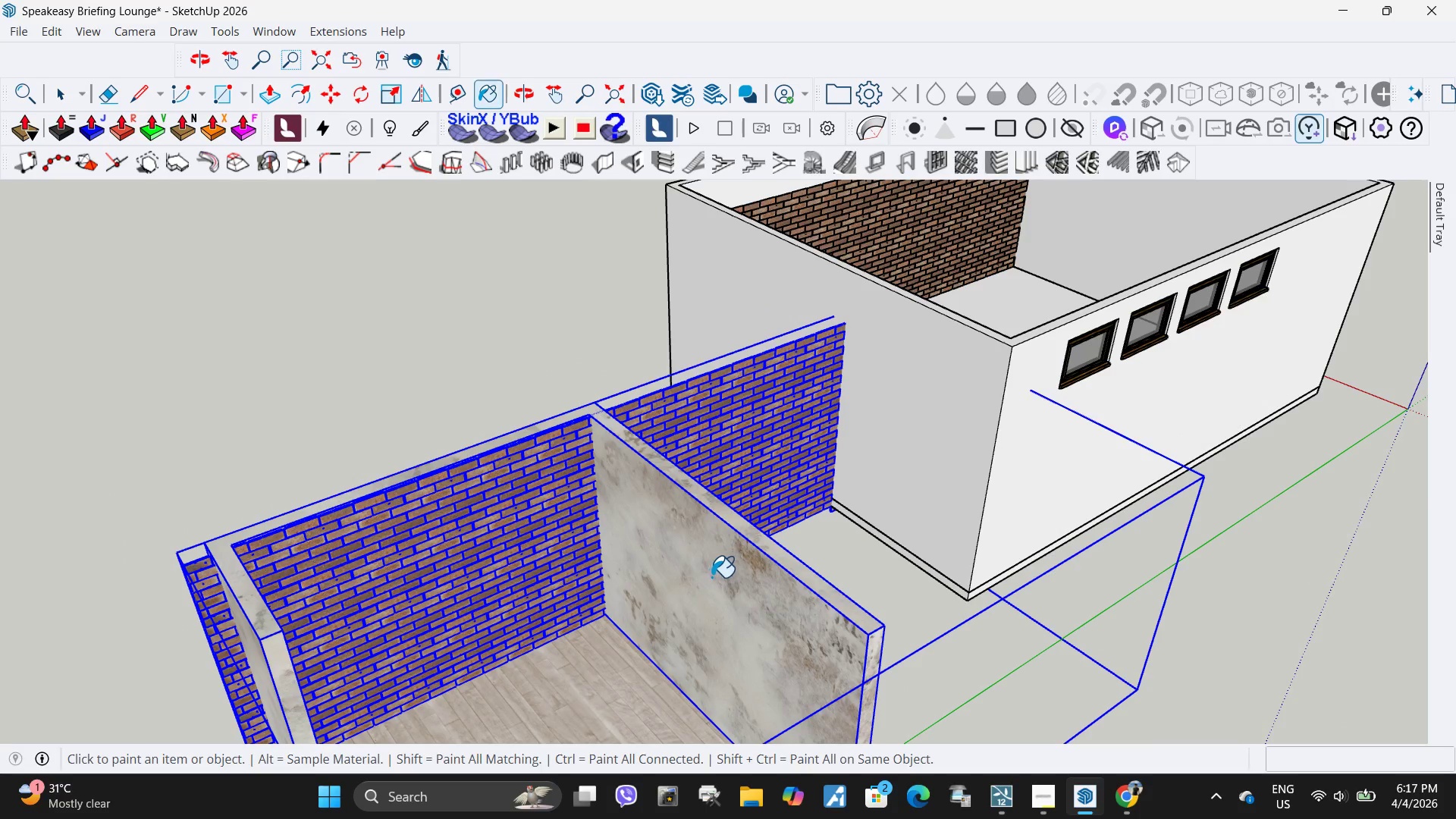 
key(Space)
 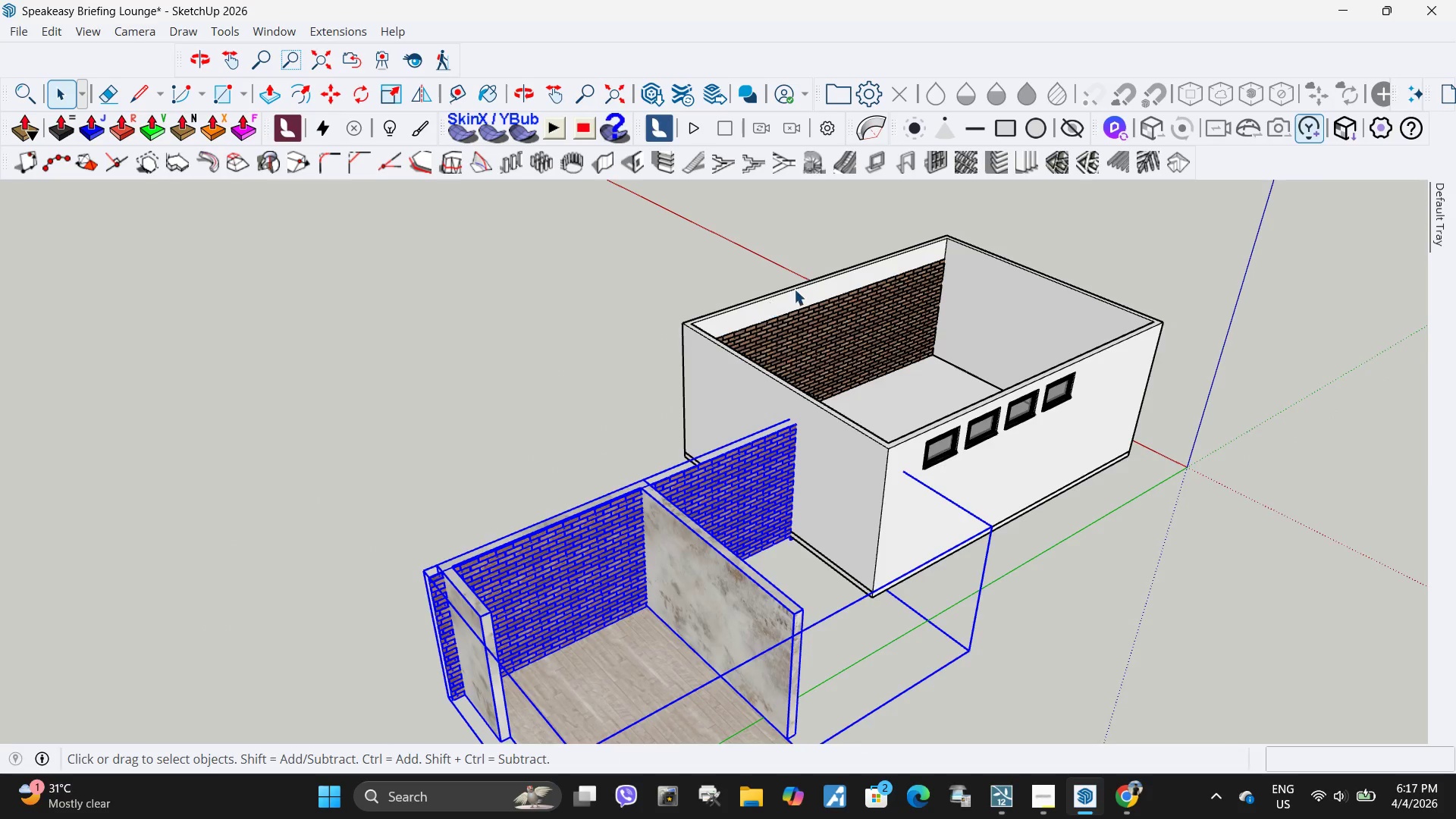 
scroll: coordinate [716, 601], scroll_direction: down, amount: 7.0
 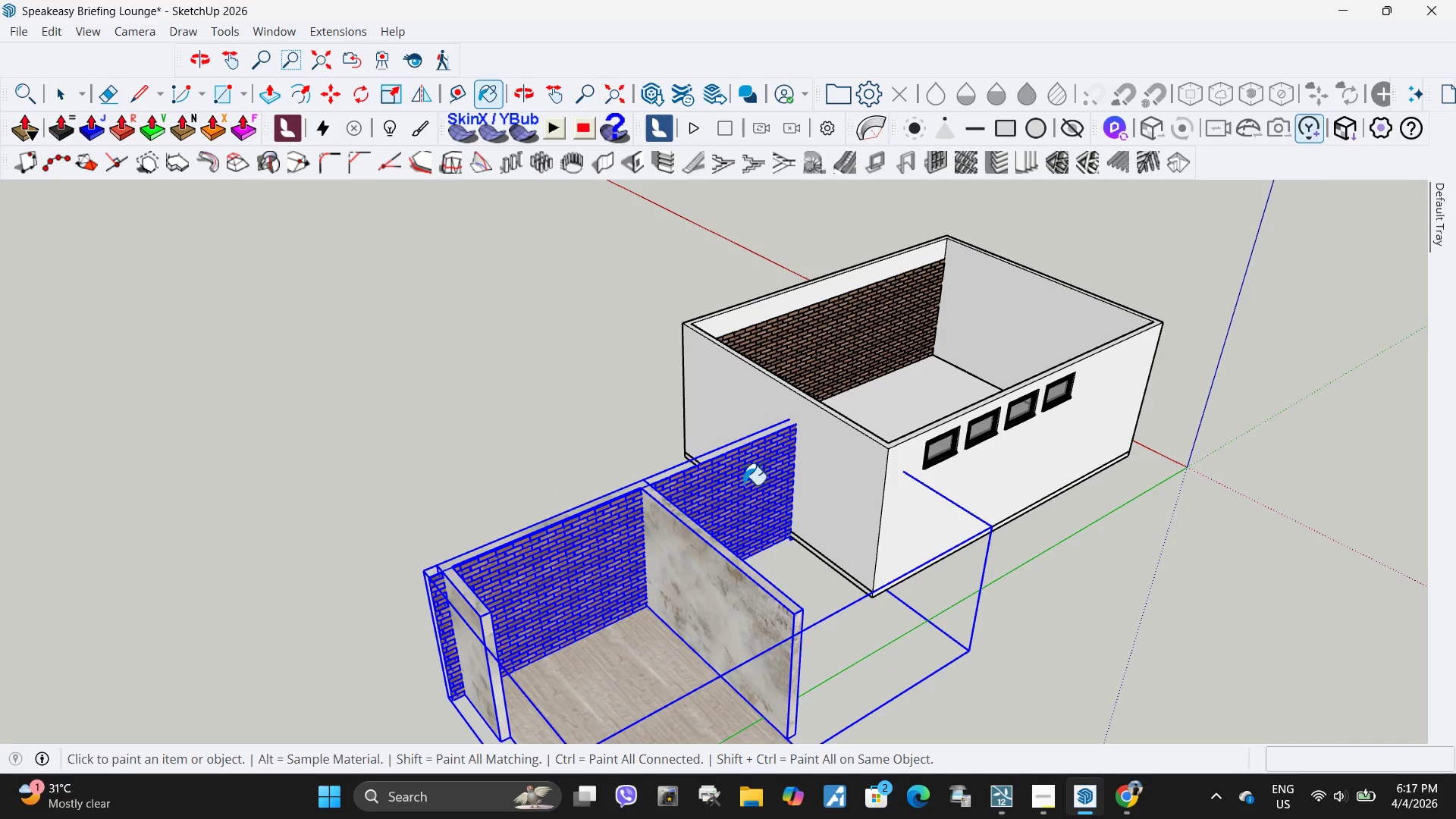 
double_click([787, 318])
 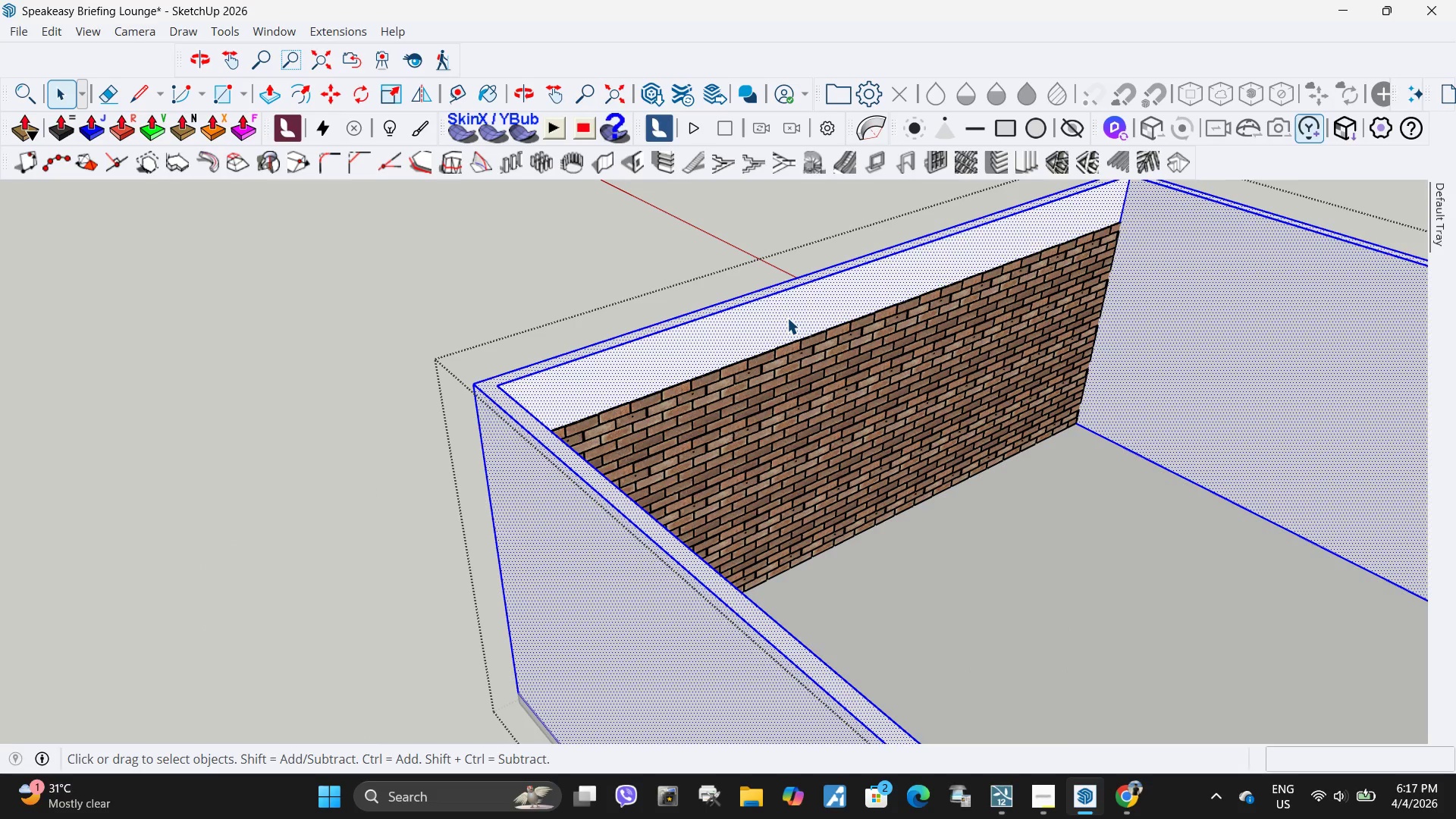 
scroll: coordinate [795, 298], scroll_direction: up, amount: 9.0
 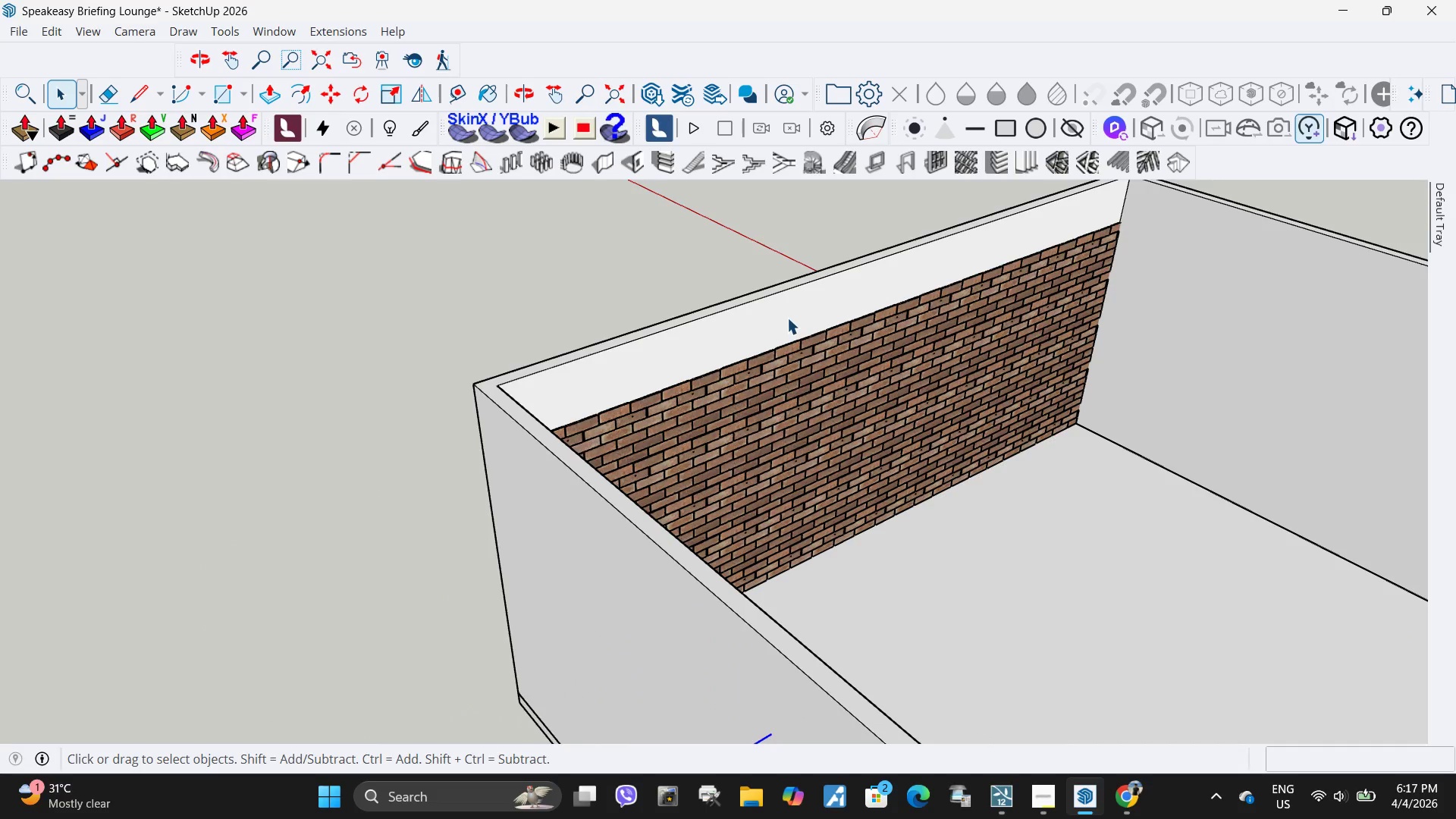 
triple_click([787, 318])
 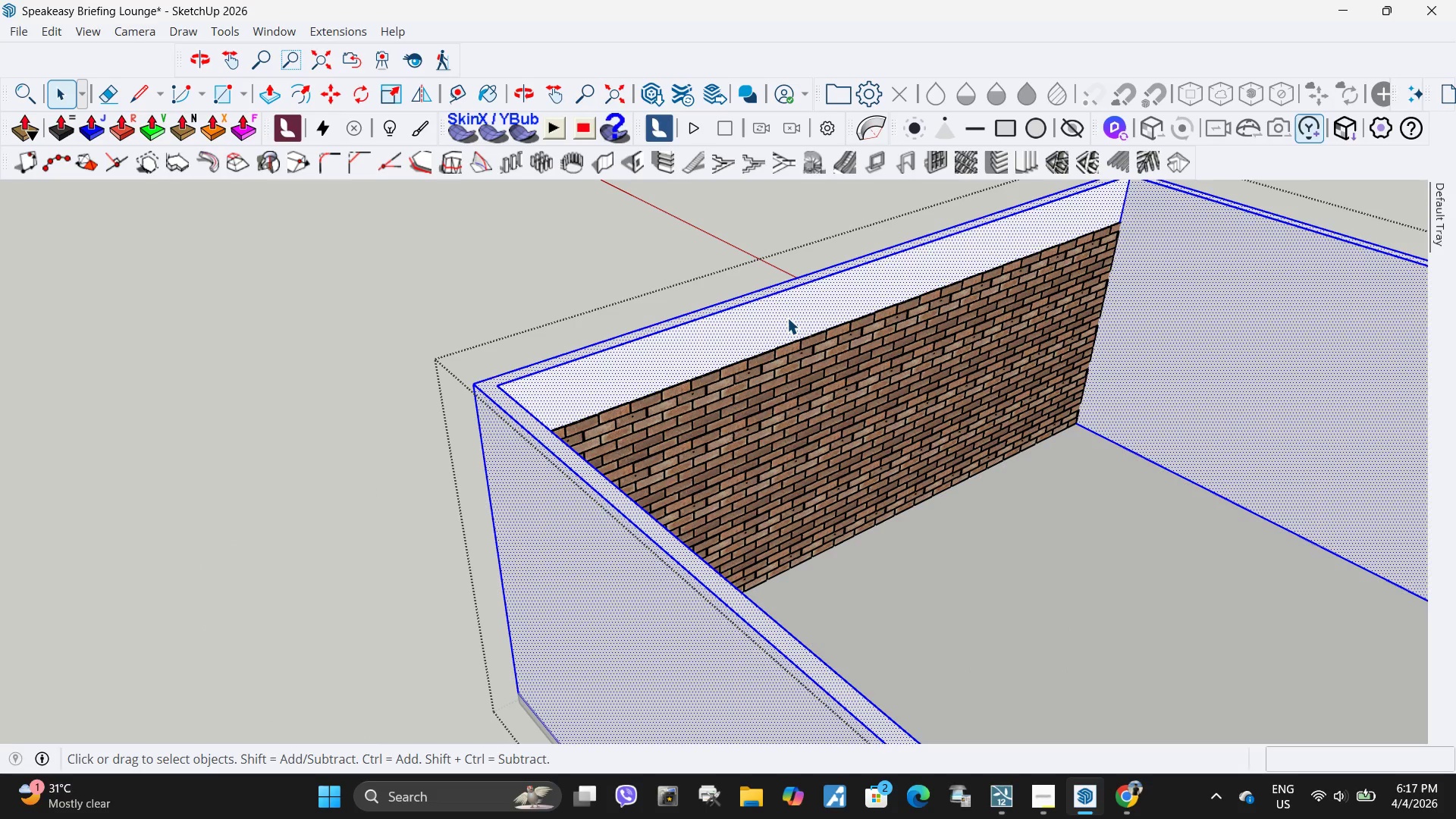 
triple_click([787, 318])
 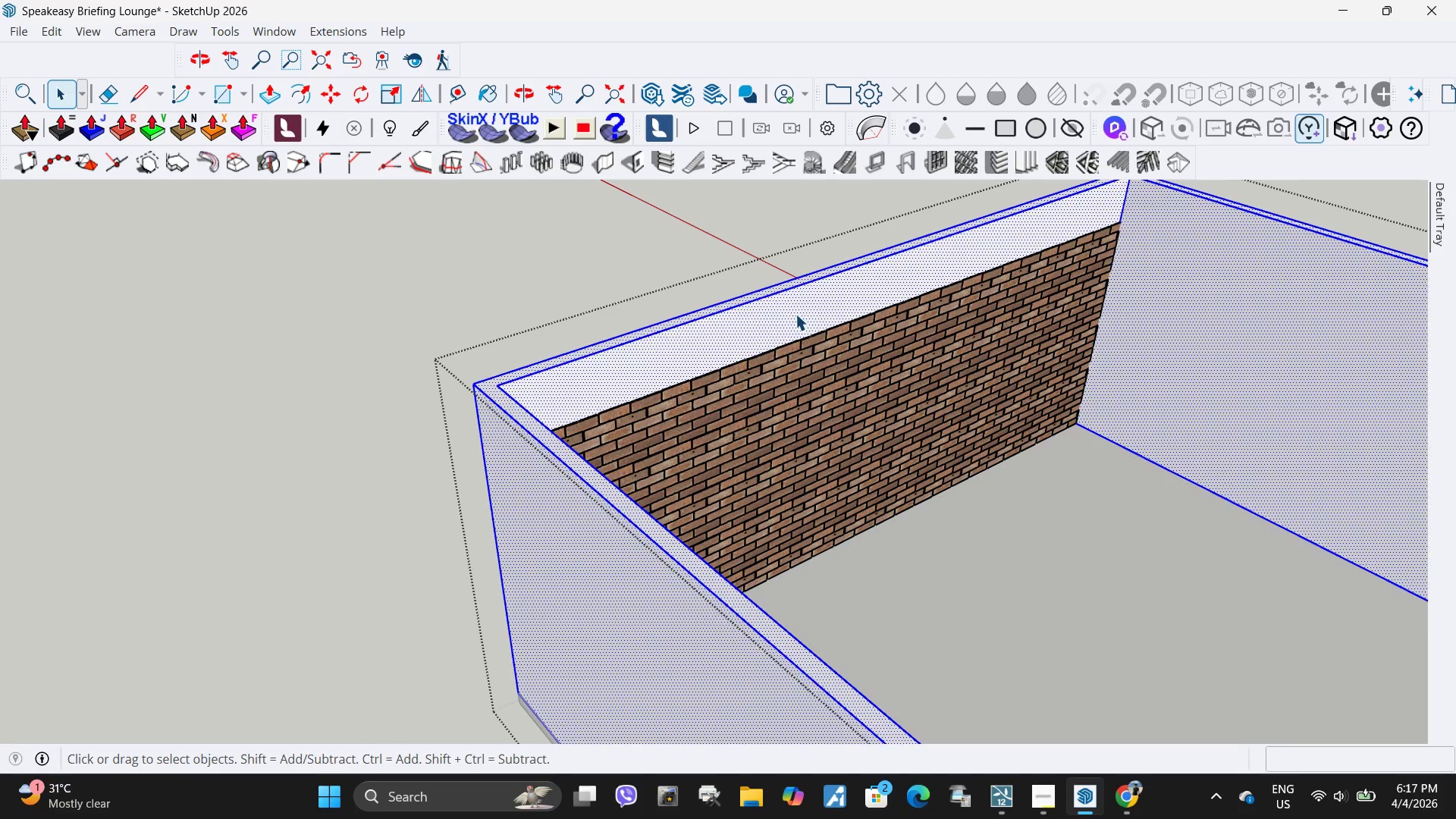 
triple_click([798, 312])
 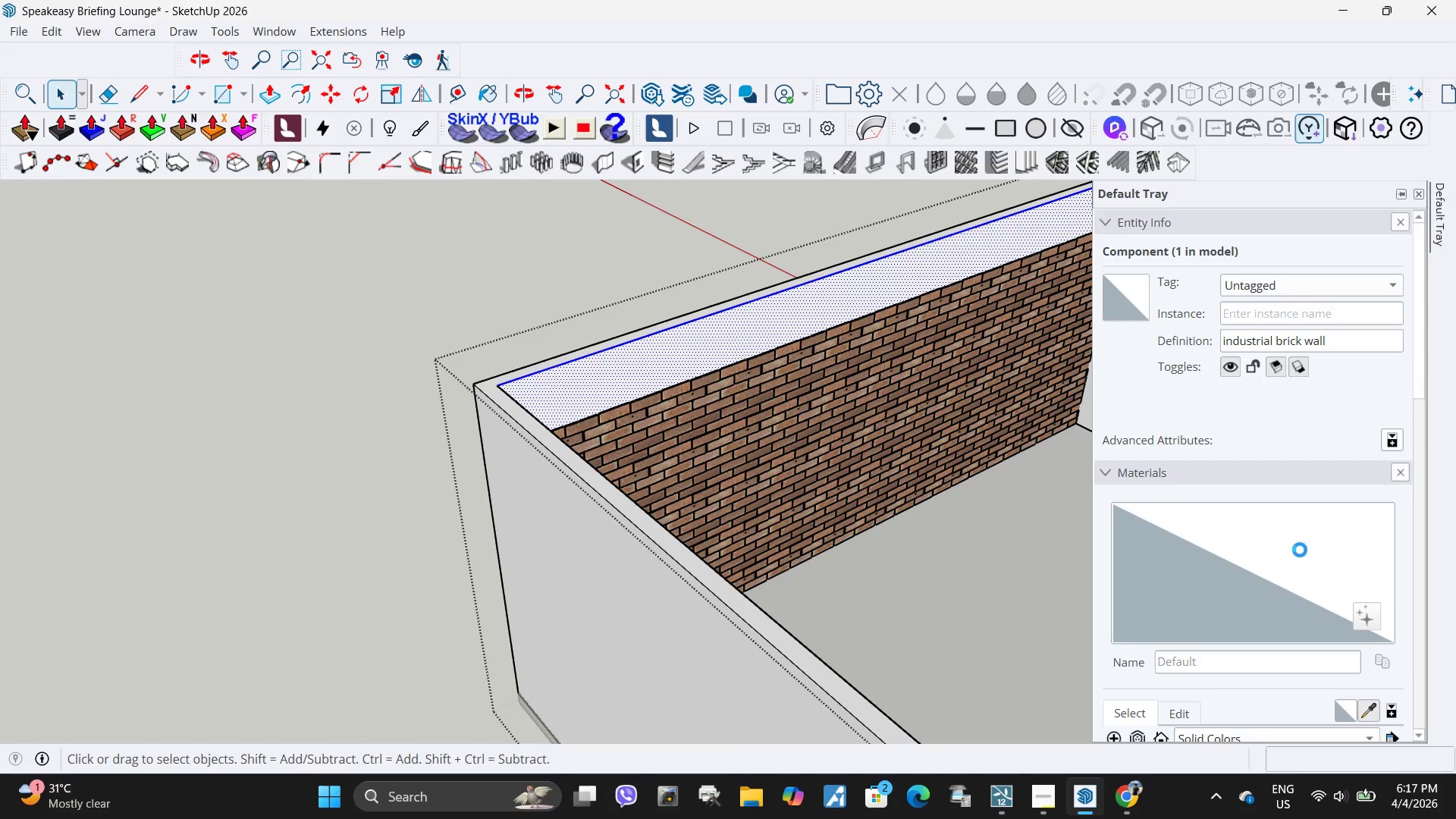 
left_click([1254, 537])
 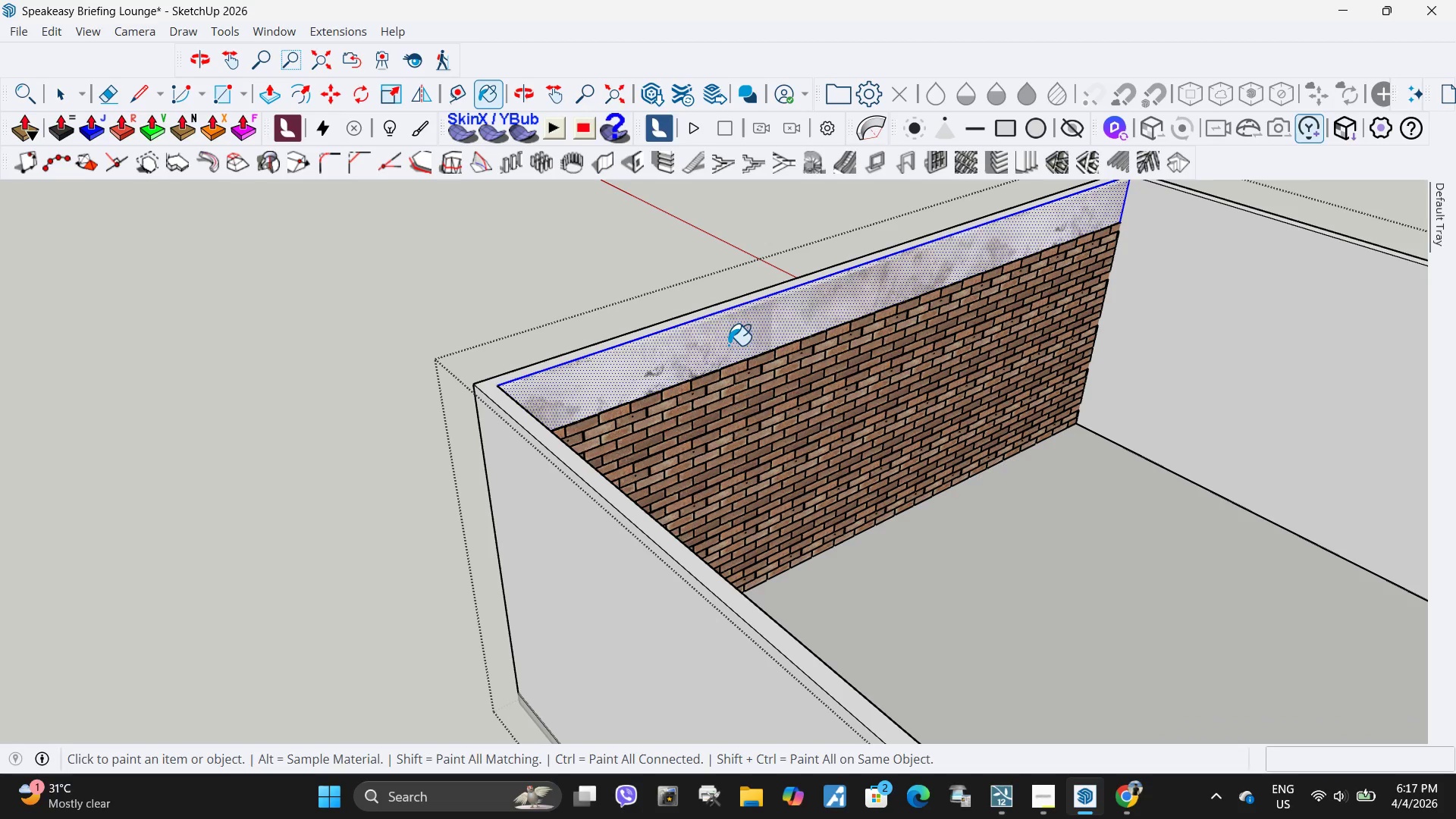 
key(Space)
 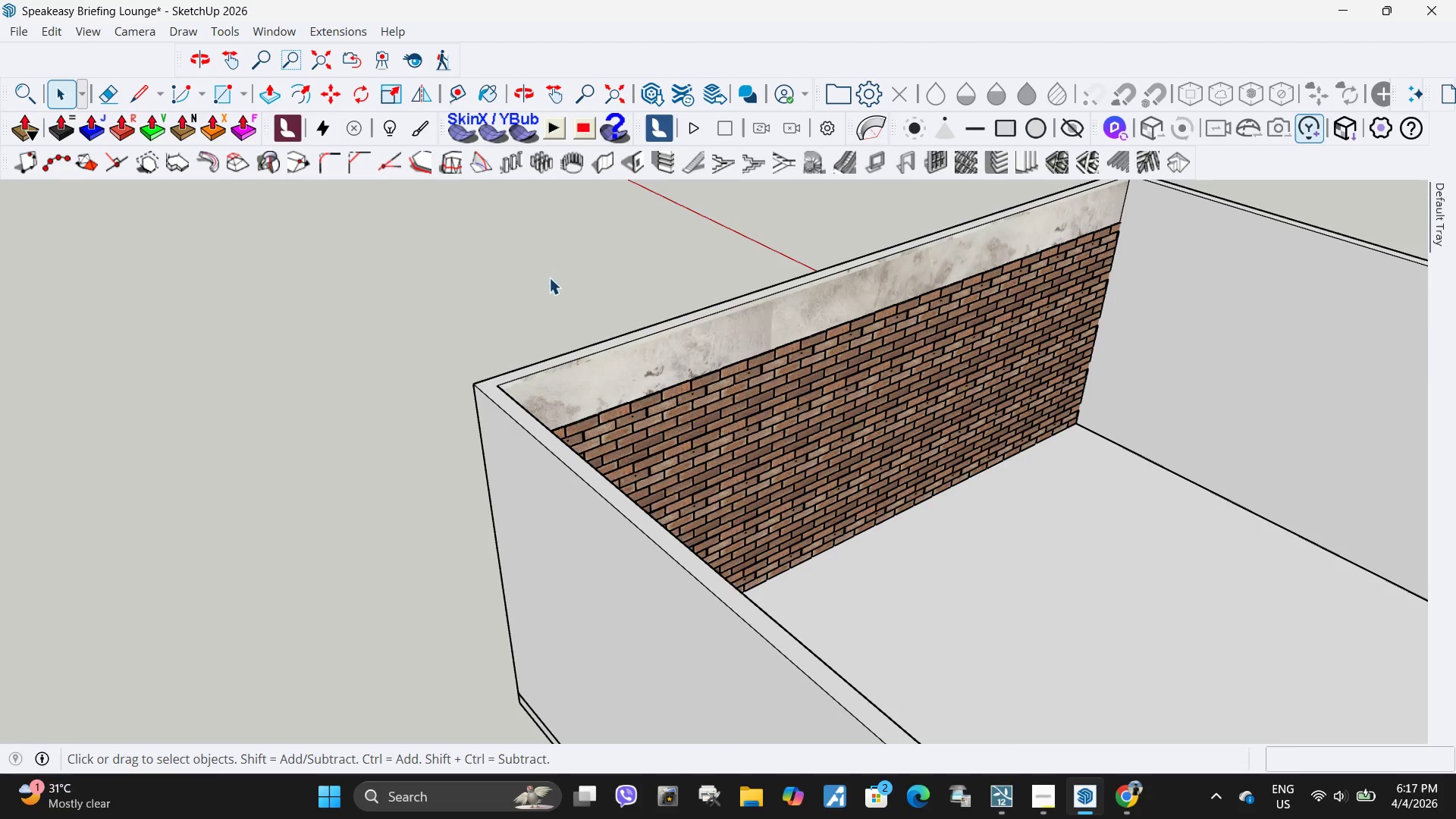 
key(Escape)
 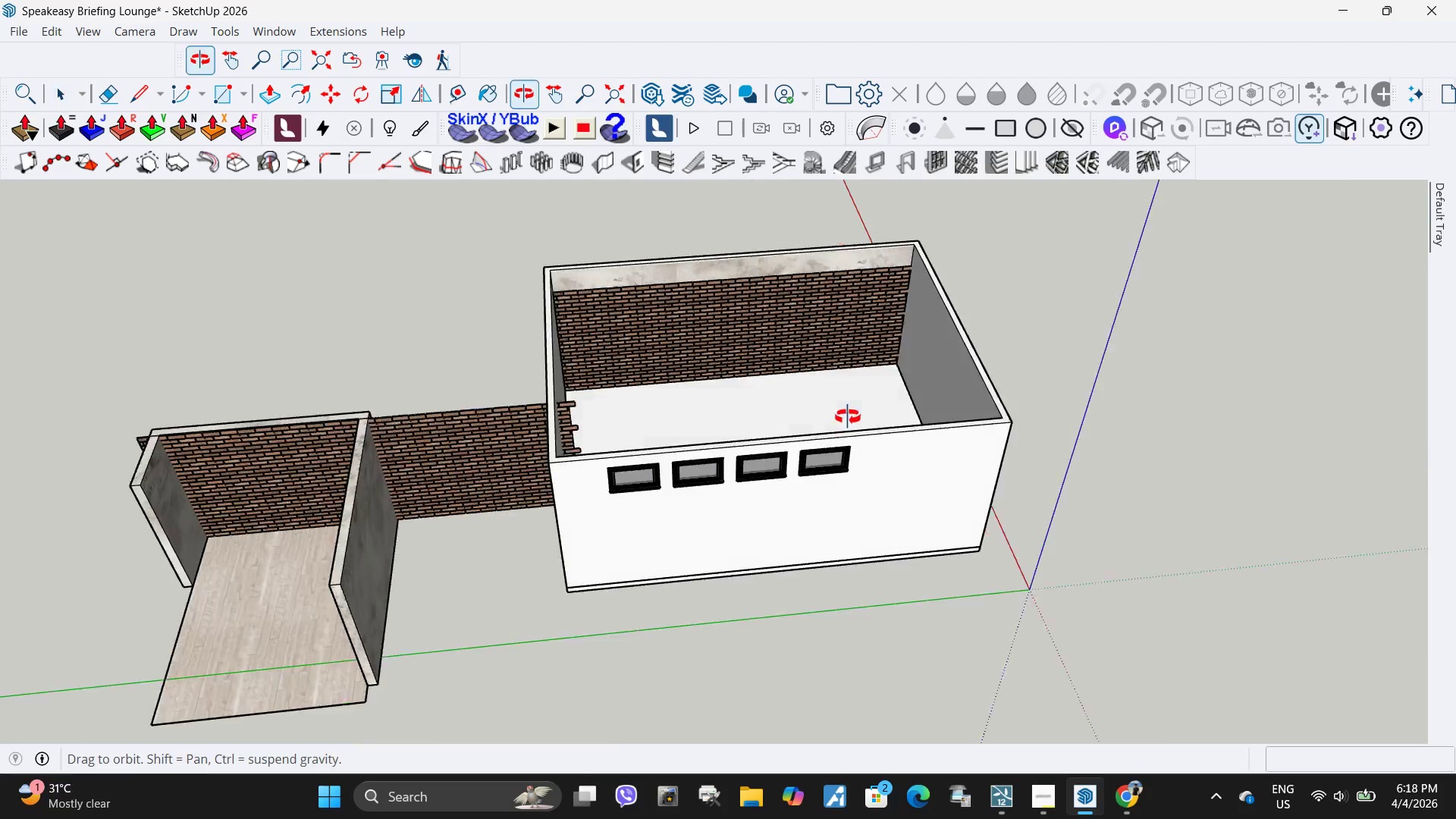 
scroll: coordinate [451, 328], scroll_direction: down, amount: 11.0
 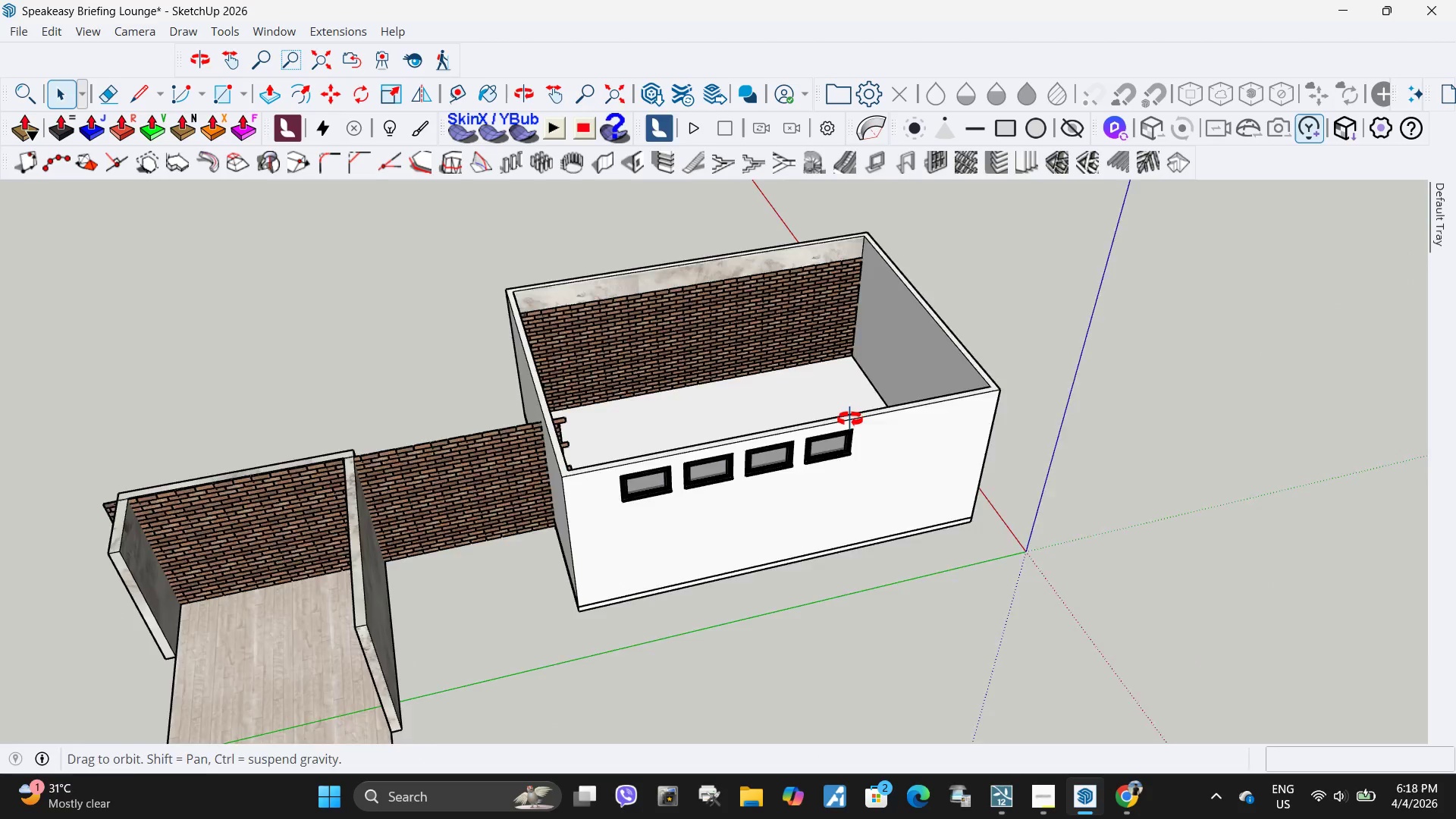 
left_click([298, 381])
 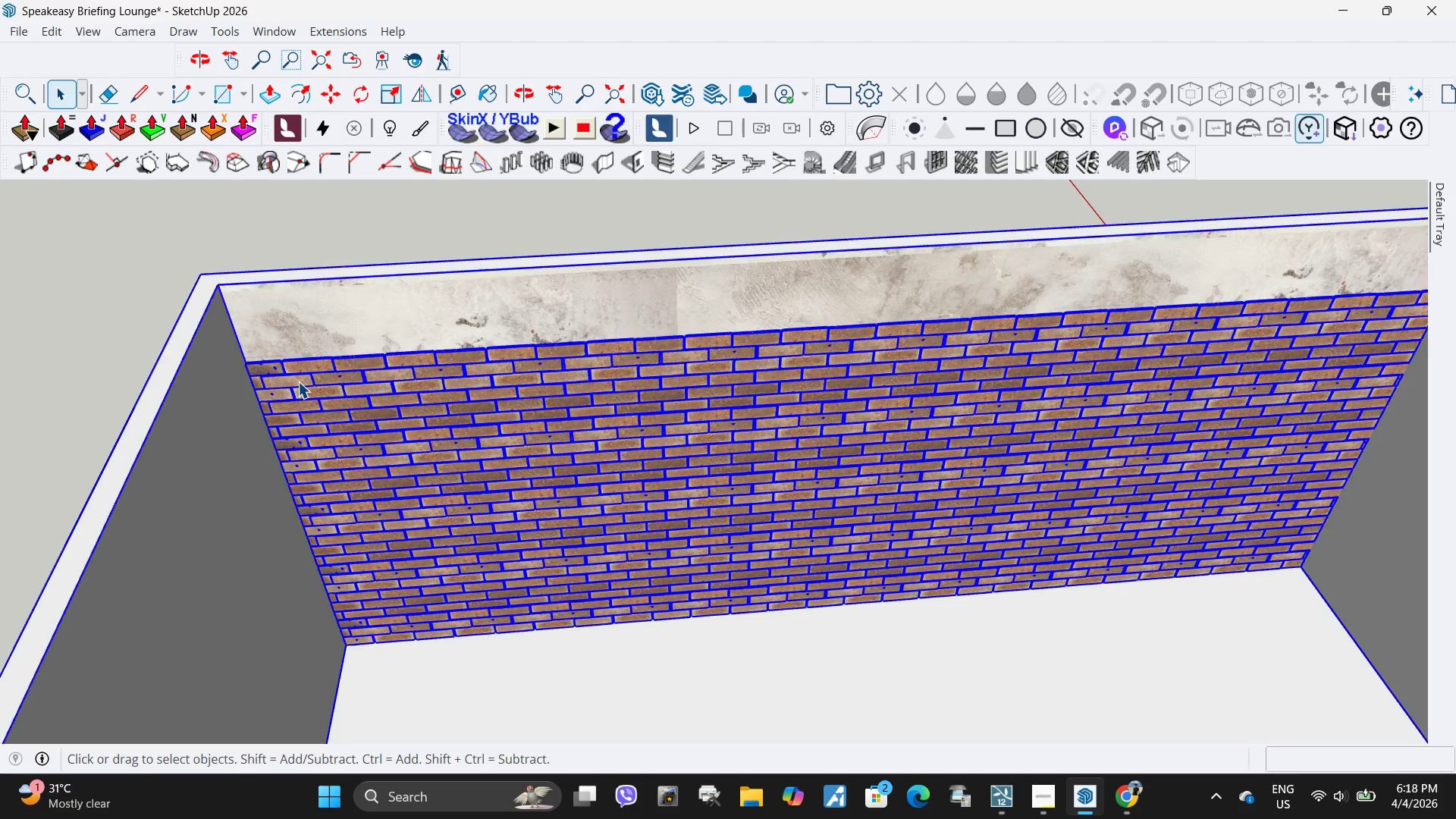 
scroll: coordinate [398, 325], scroll_direction: up, amount: 11.0
 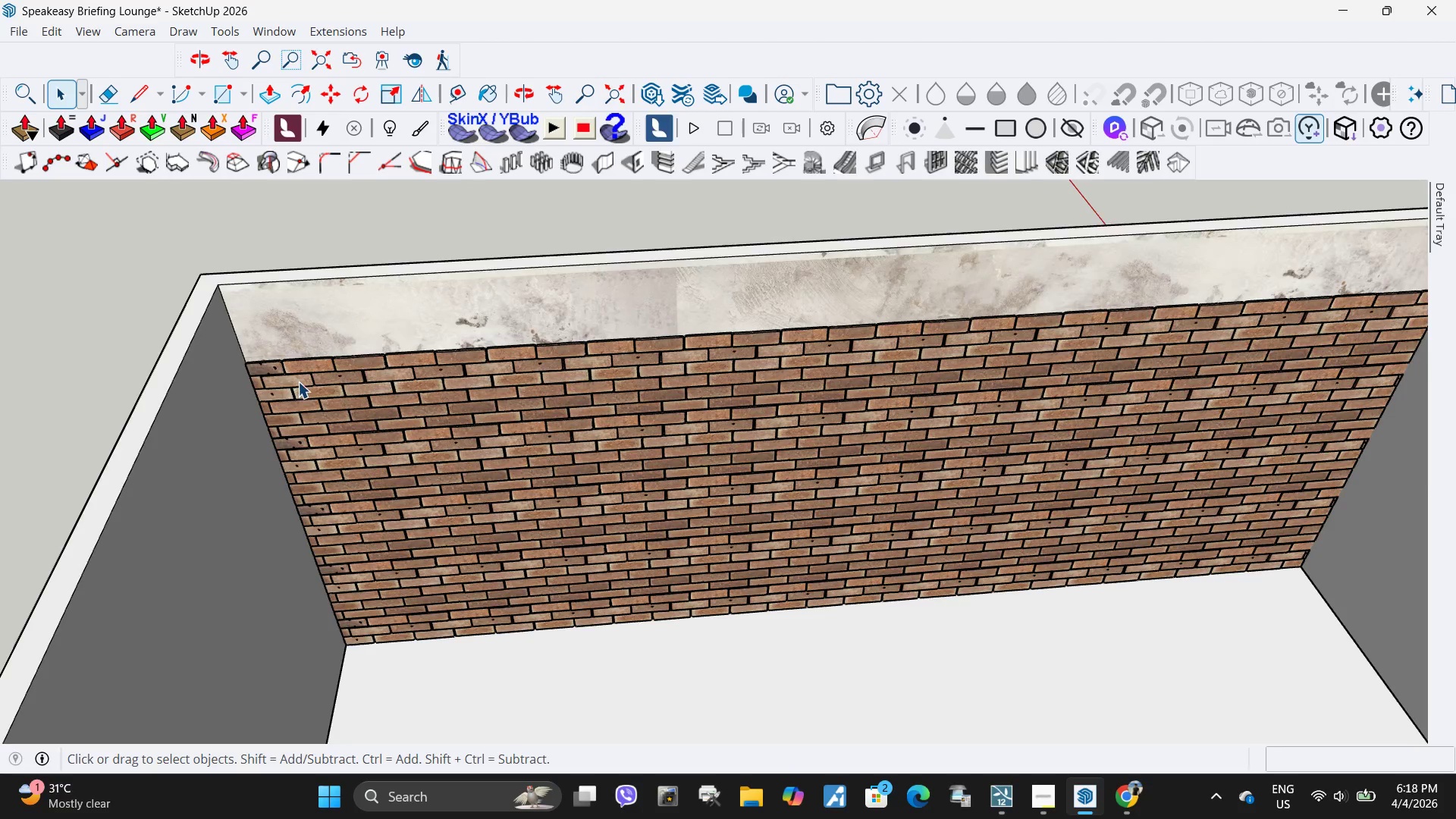 
double_click([298, 381])
 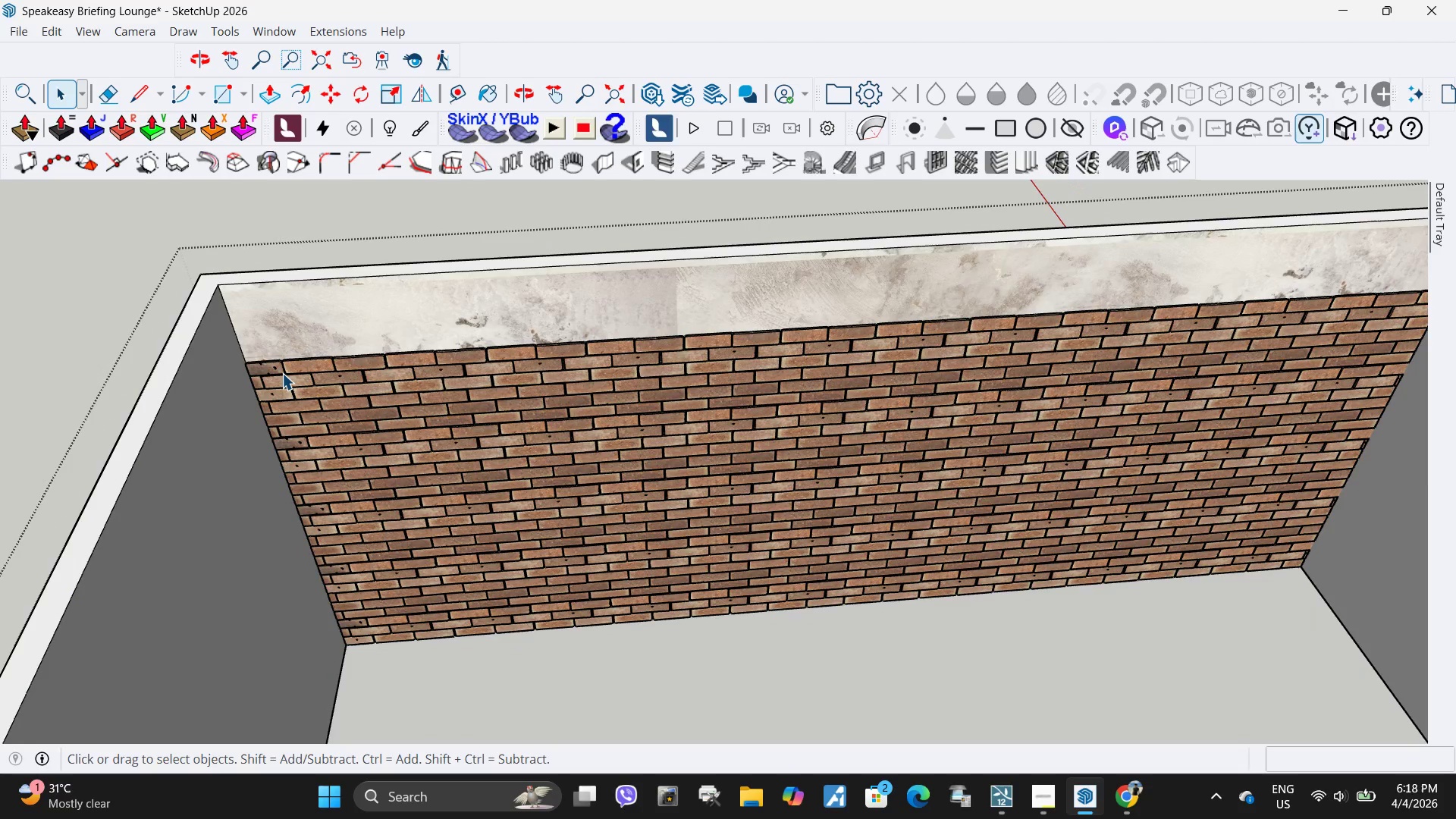 
triple_click([281, 372])
 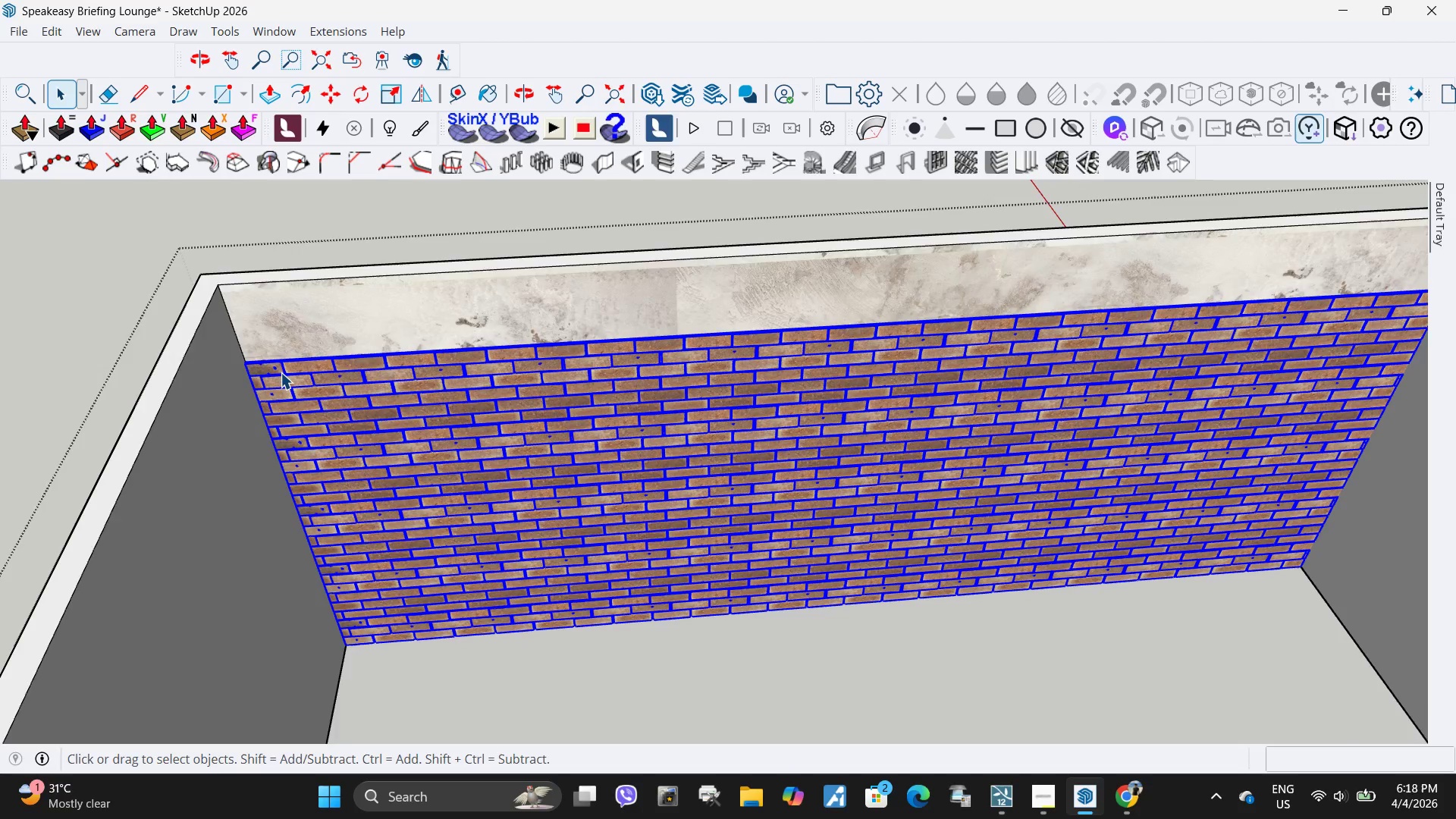 
double_click([281, 372])
 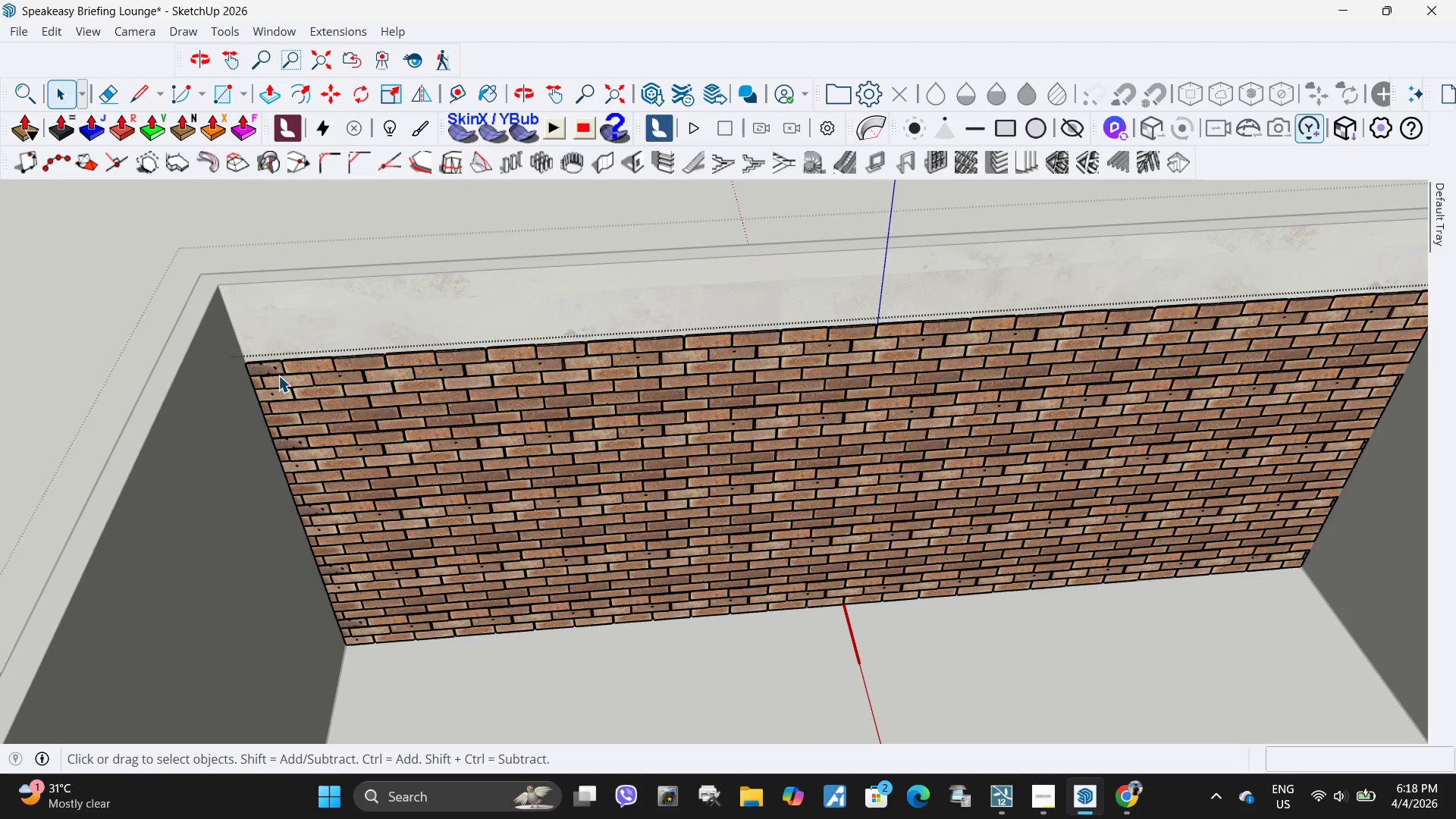 
triple_click([278, 375])
 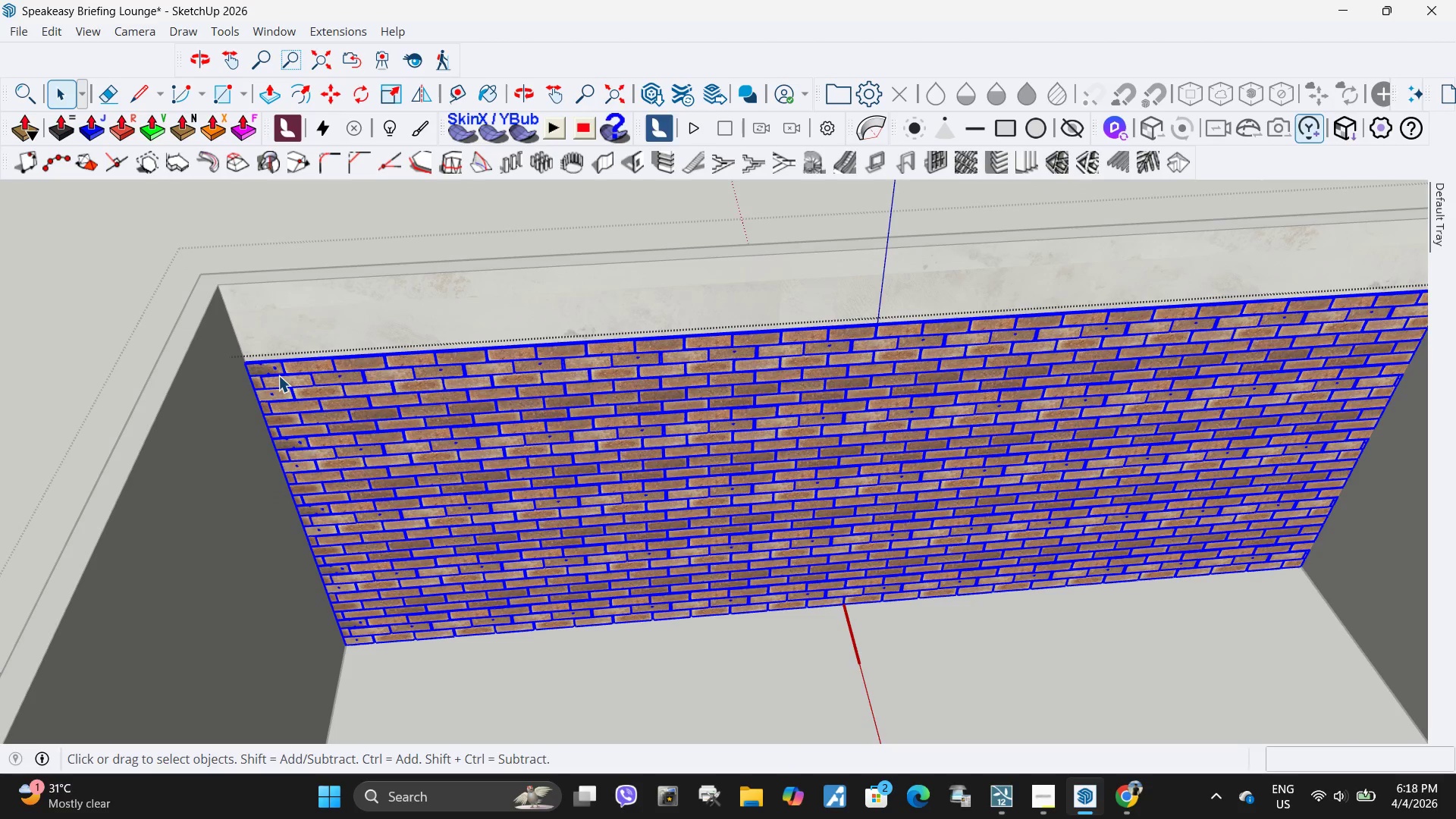 
triple_click([278, 375])
 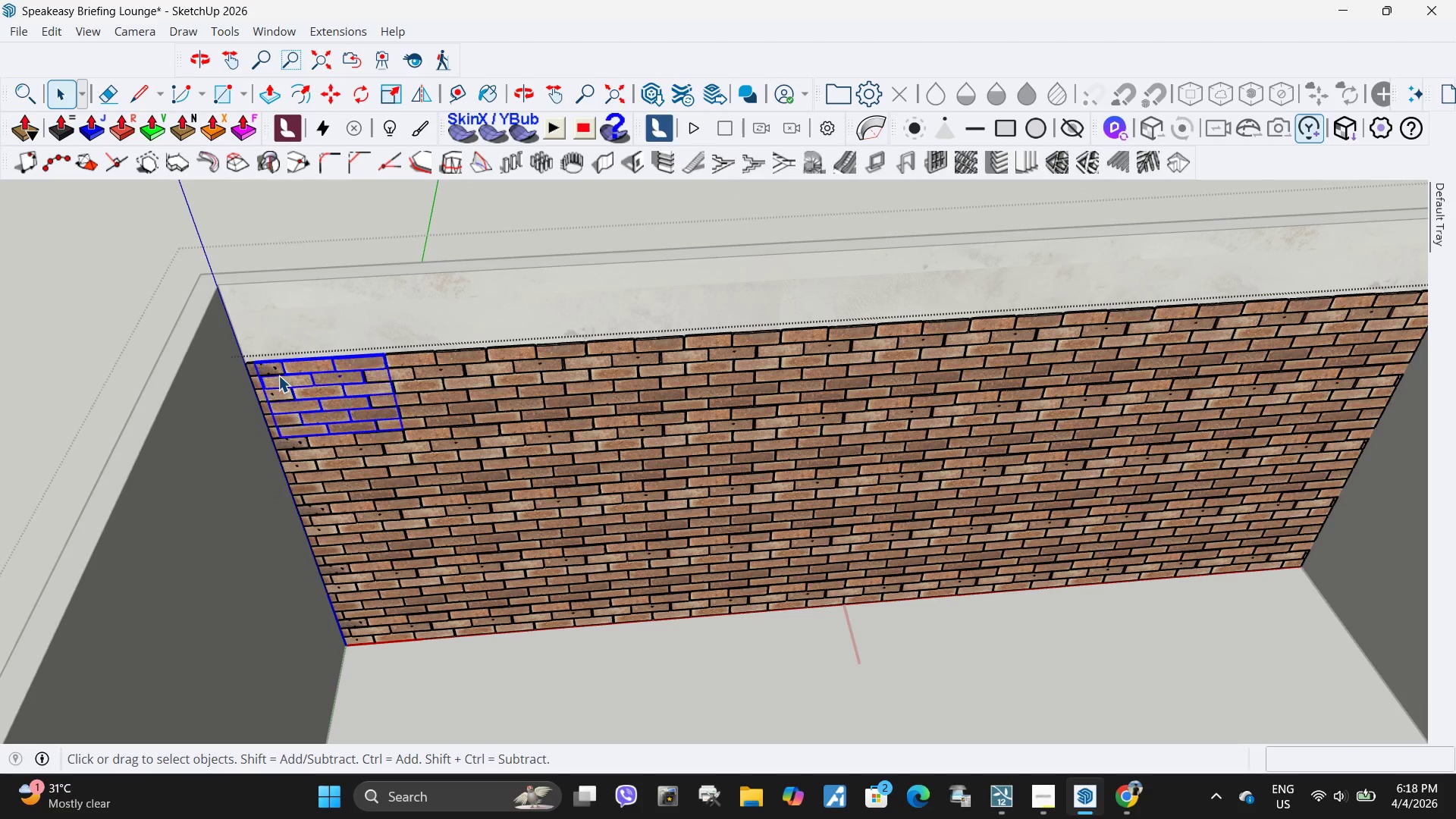 
triple_click([278, 375])
 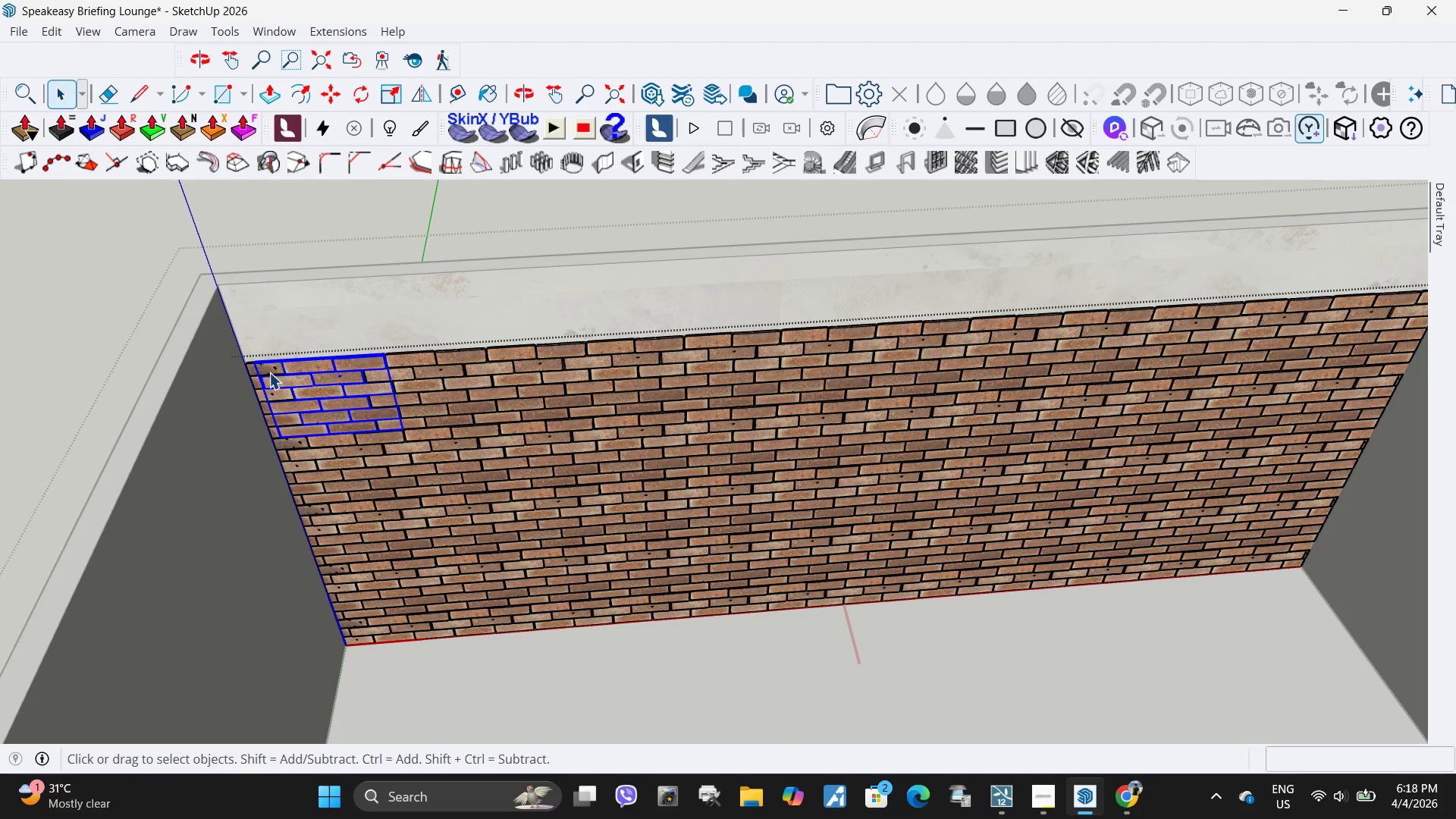 
hold_key(key=ControlLeft, duration=1.5)
 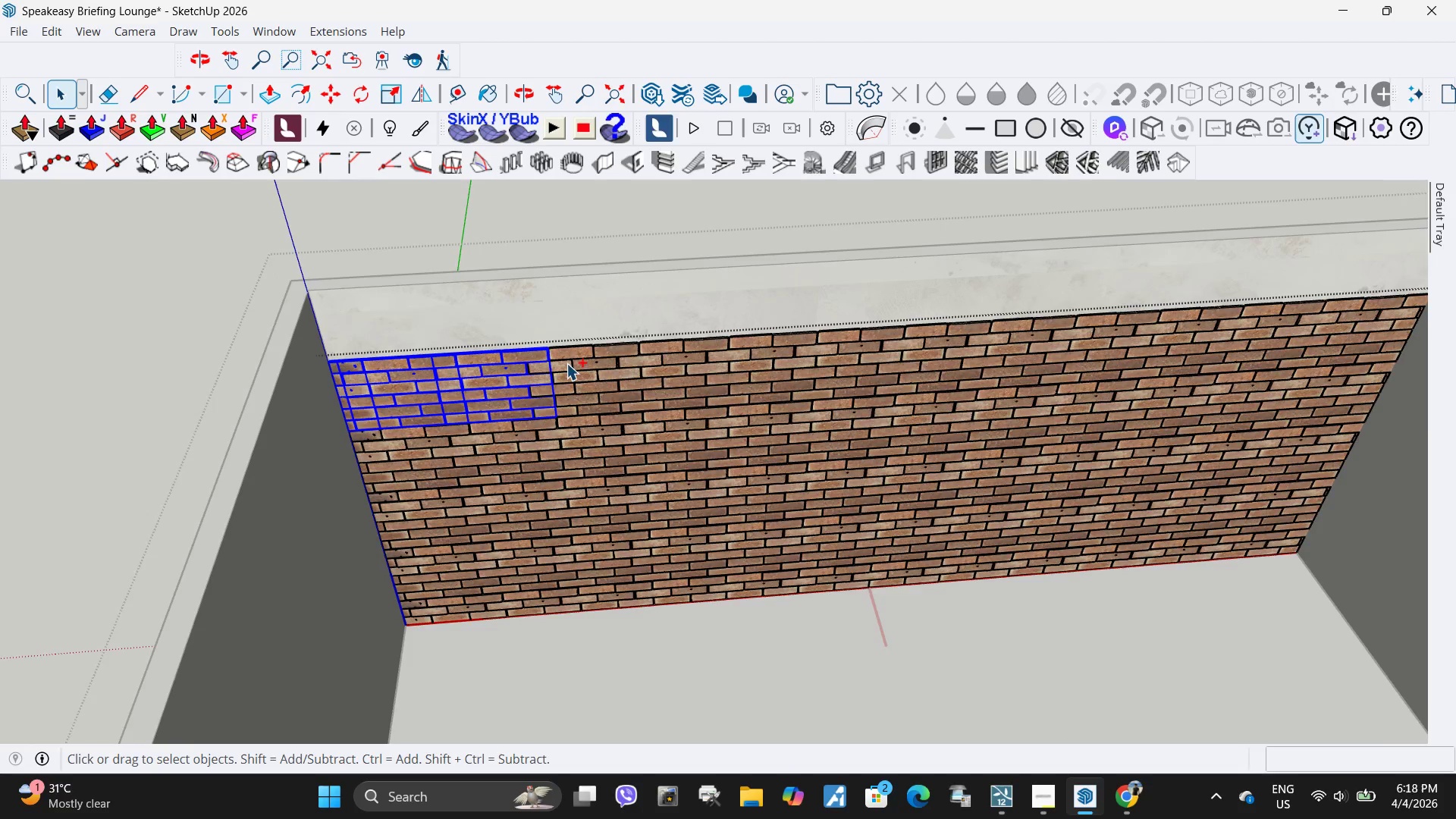 
scroll: coordinate [255, 372], scroll_direction: up, amount: 4.0
 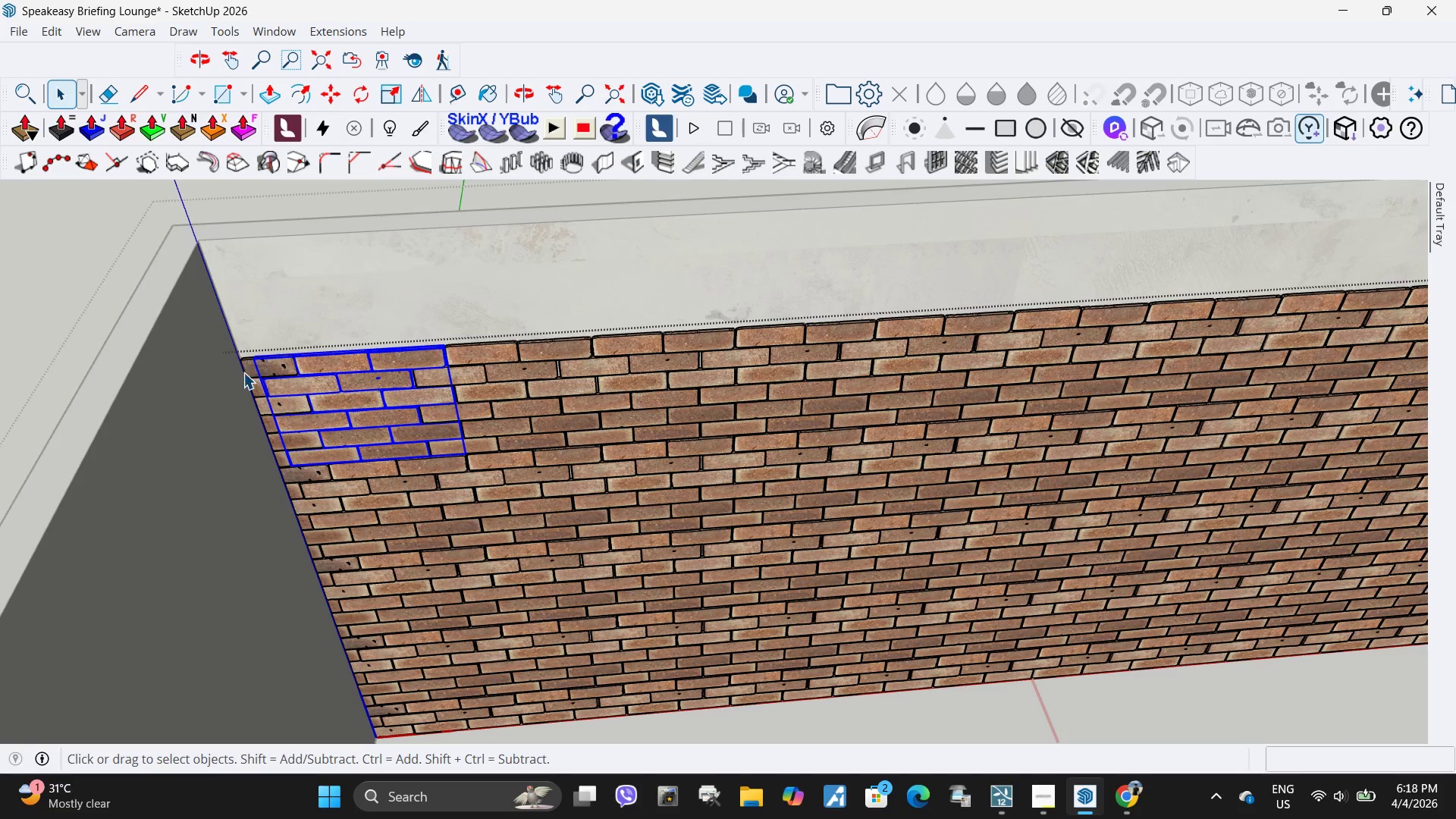 
left_click([248, 372])
 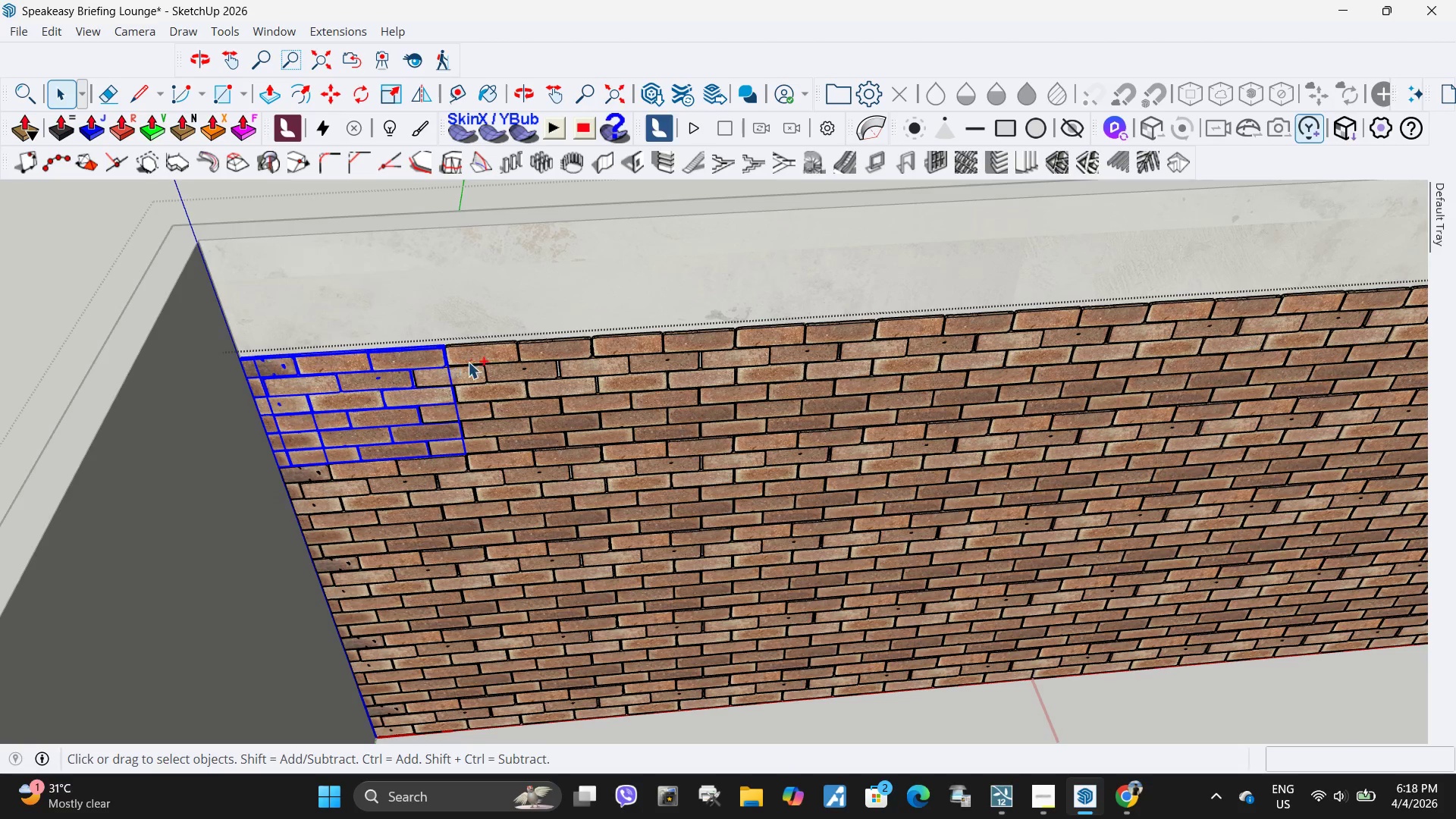 
left_click([479, 362])
 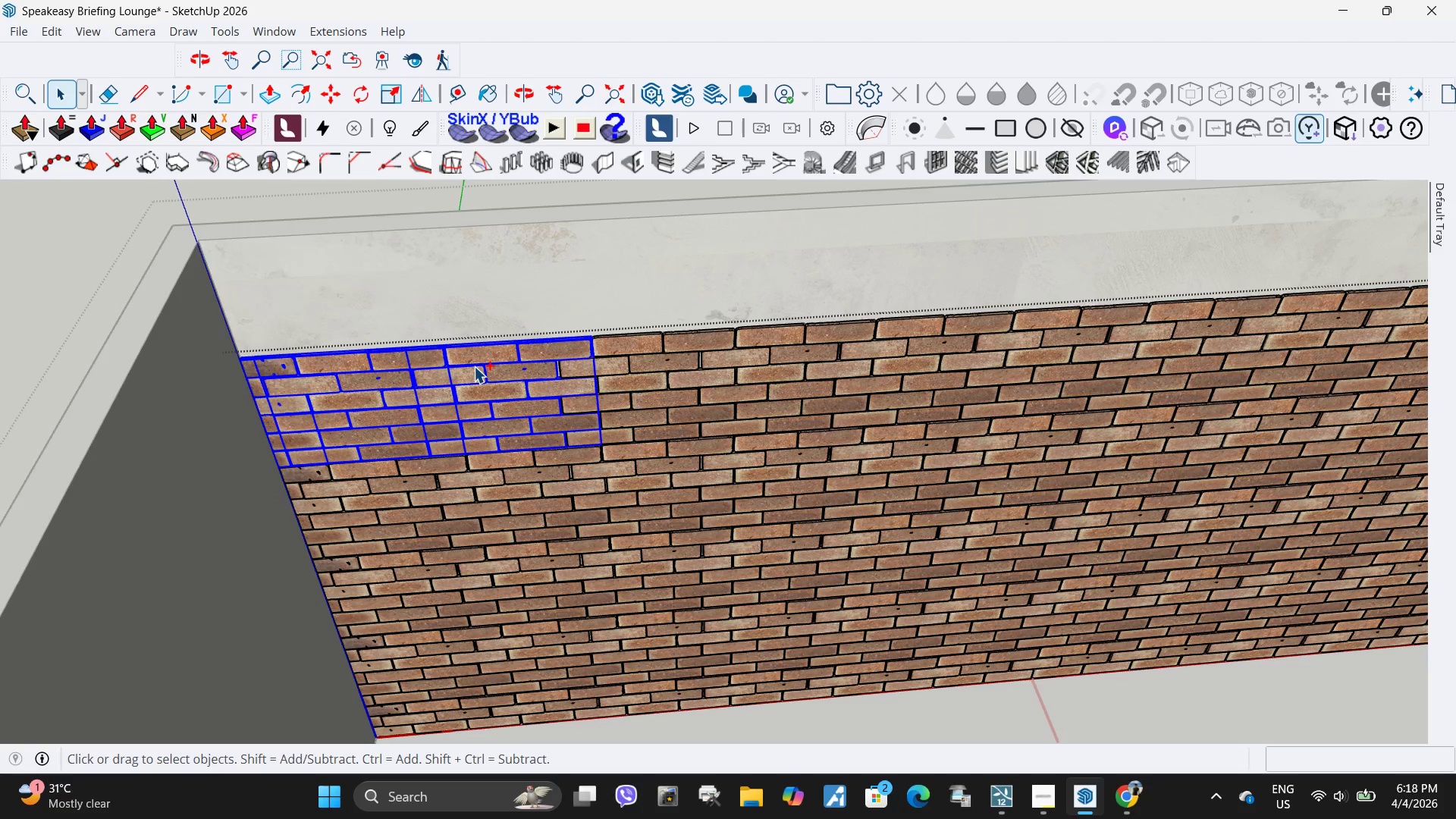 
hold_key(key=ControlLeft, duration=0.66)
scroll: coordinate [582, 362], scroll_direction: down, amount: 10.0
 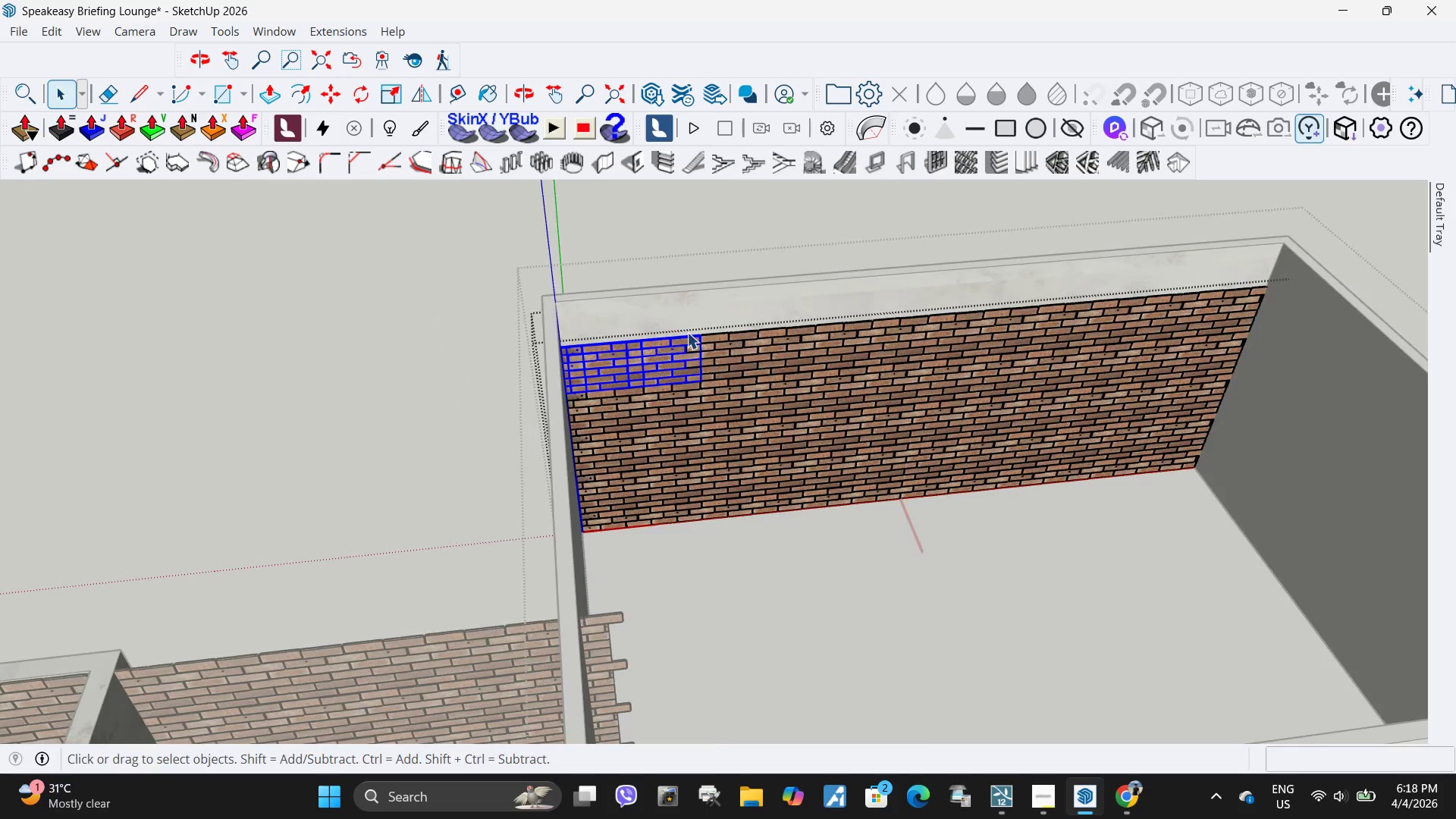 
hold_key(key=ControlLeft, duration=1.5)
left_click([718, 374])
 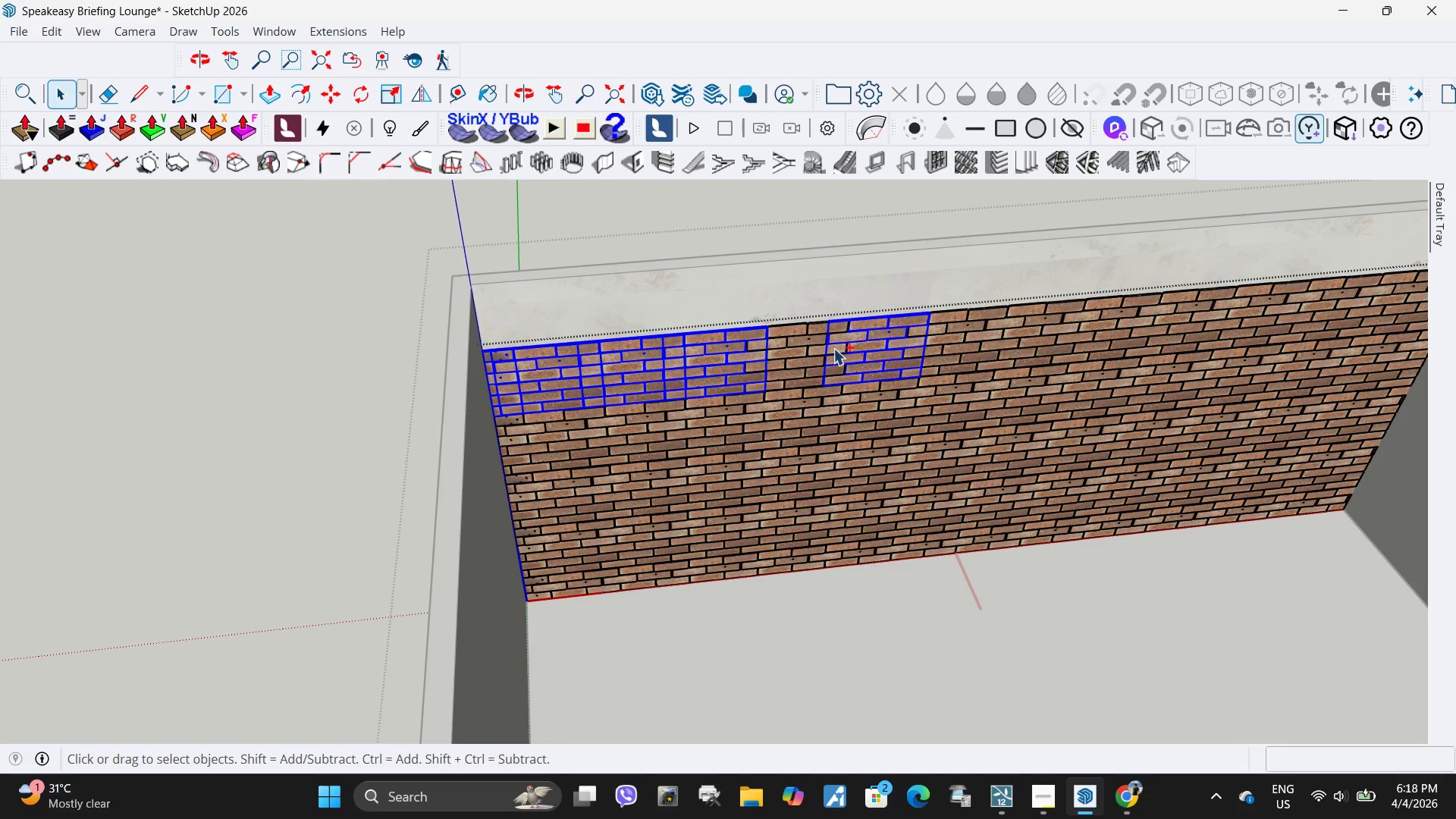 
scroll: coordinate [738, 339], scroll_direction: up, amount: 4.0
 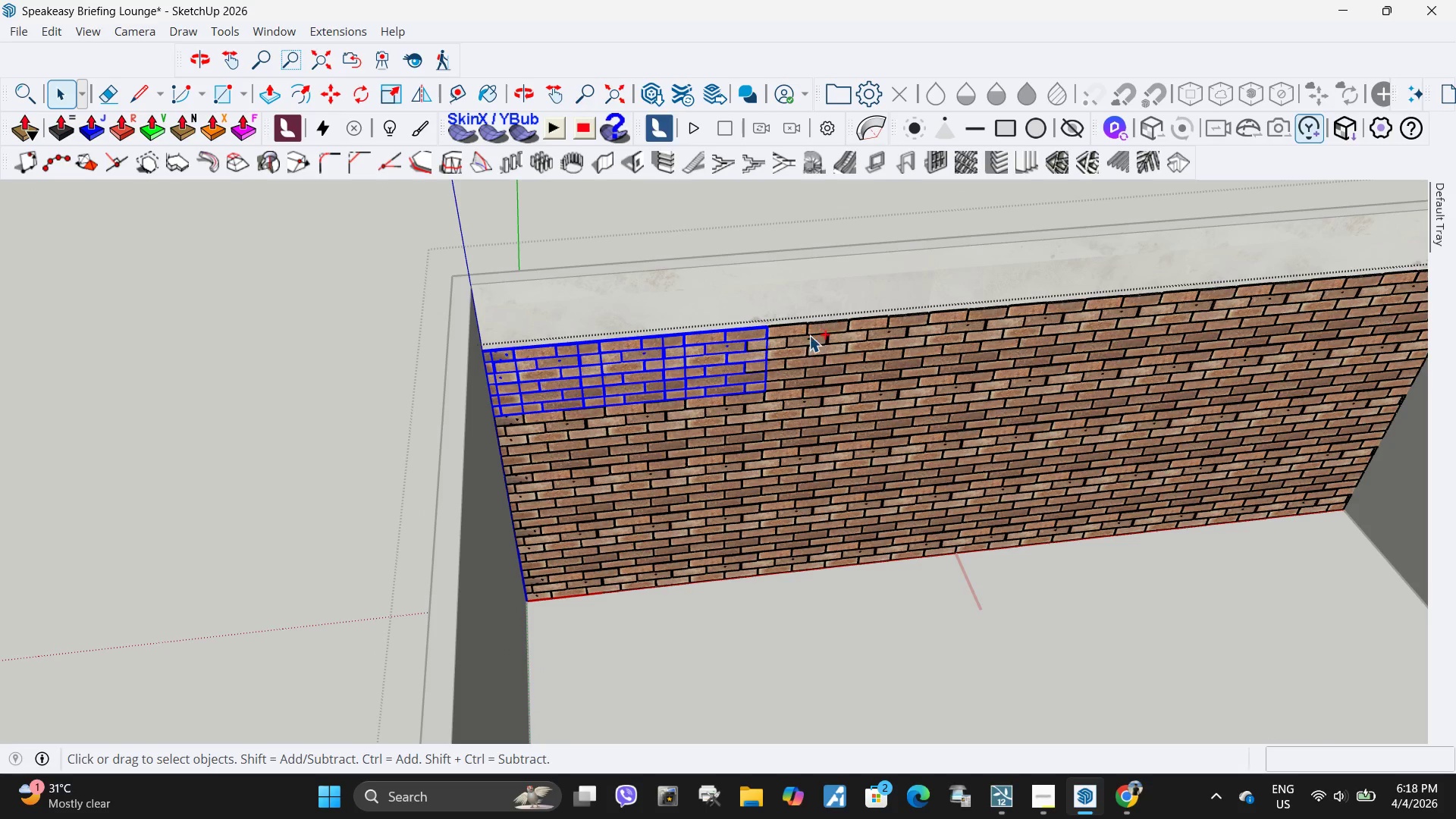 
hold_key(key=ControlLeft, duration=1.28)
left_click([807, 352])
 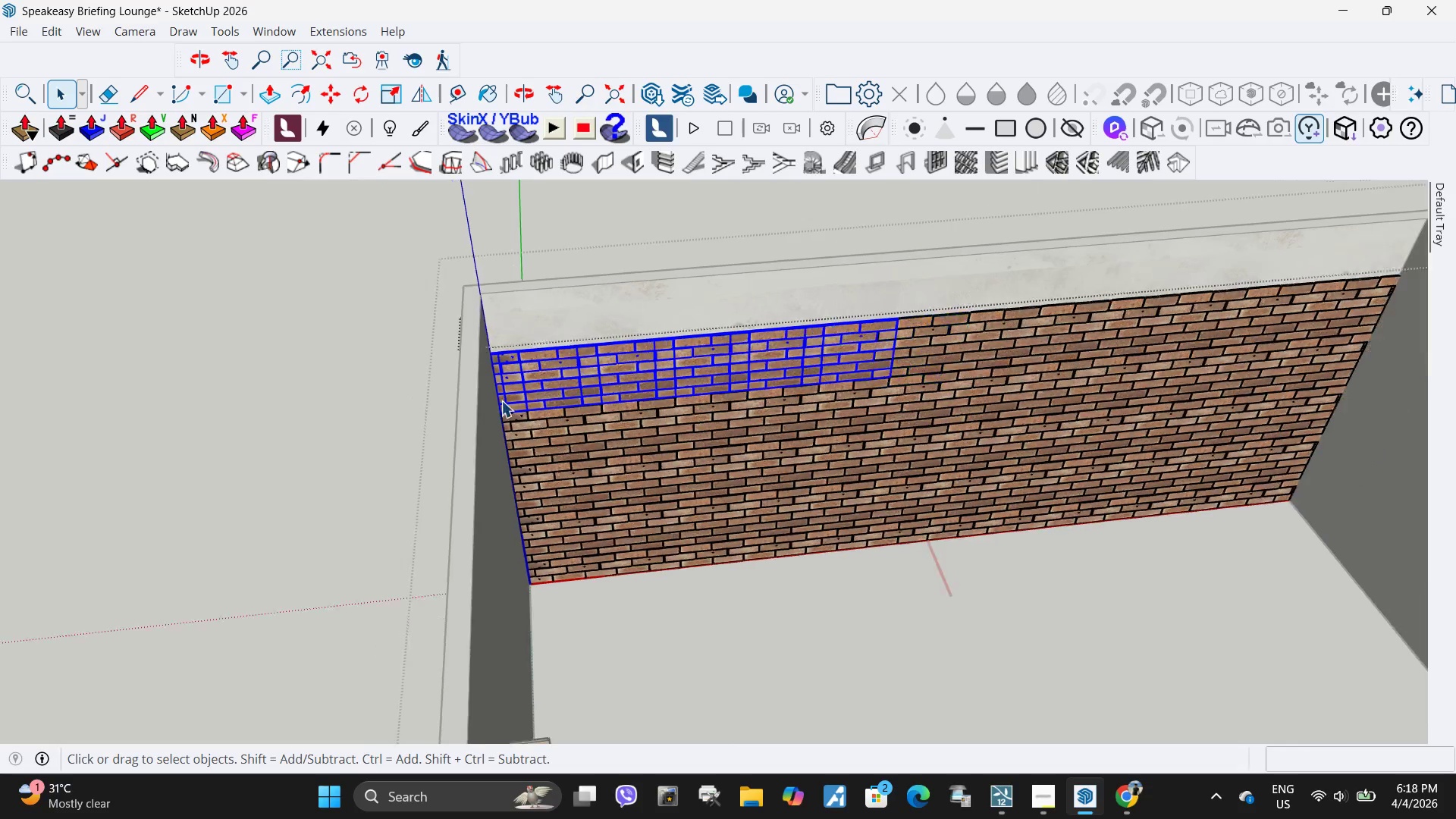 
hold_key(key=ControlLeft, duration=1.5)
 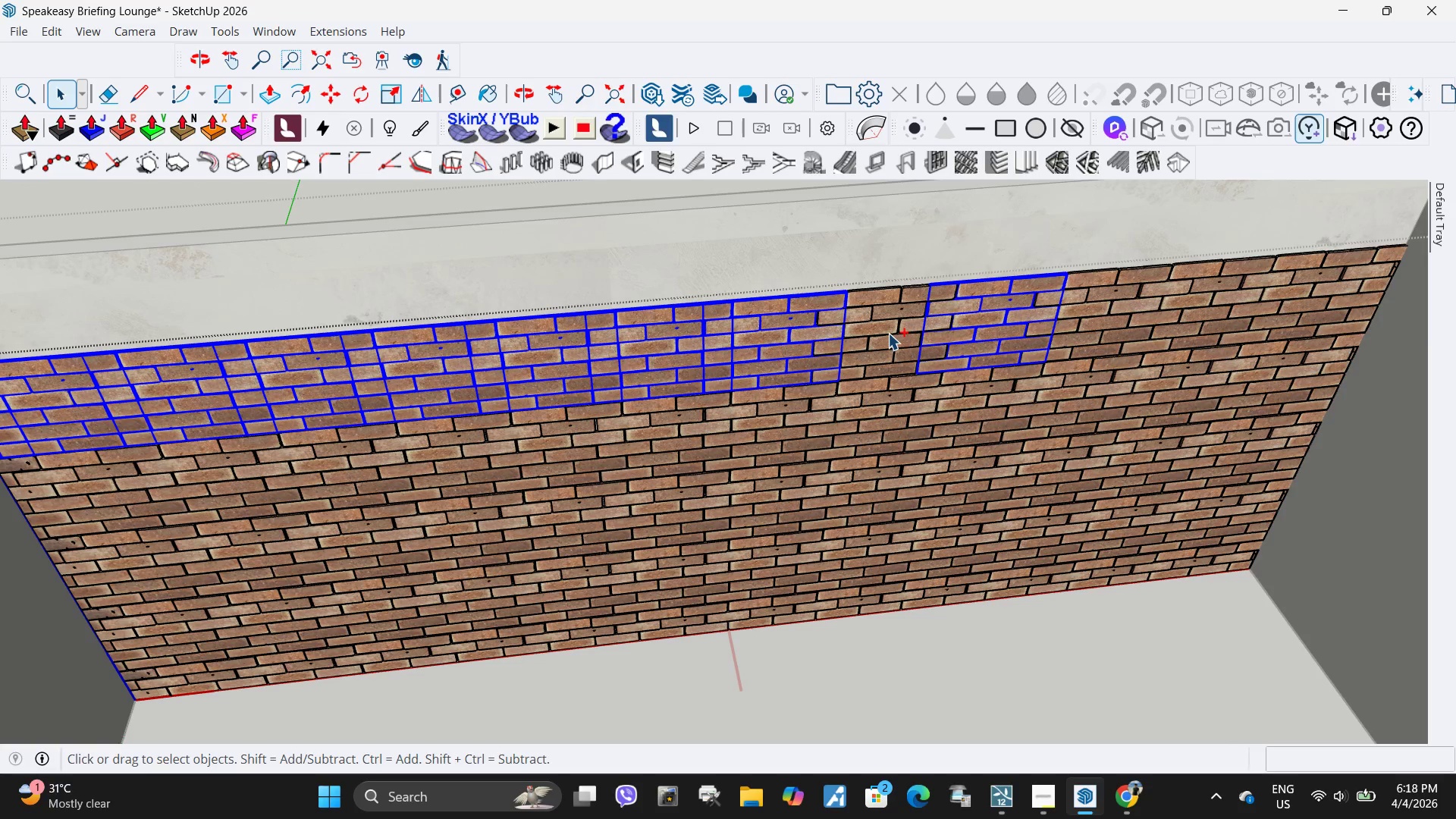 
scroll: coordinate [752, 352], scroll_direction: up, amount: 2.0
 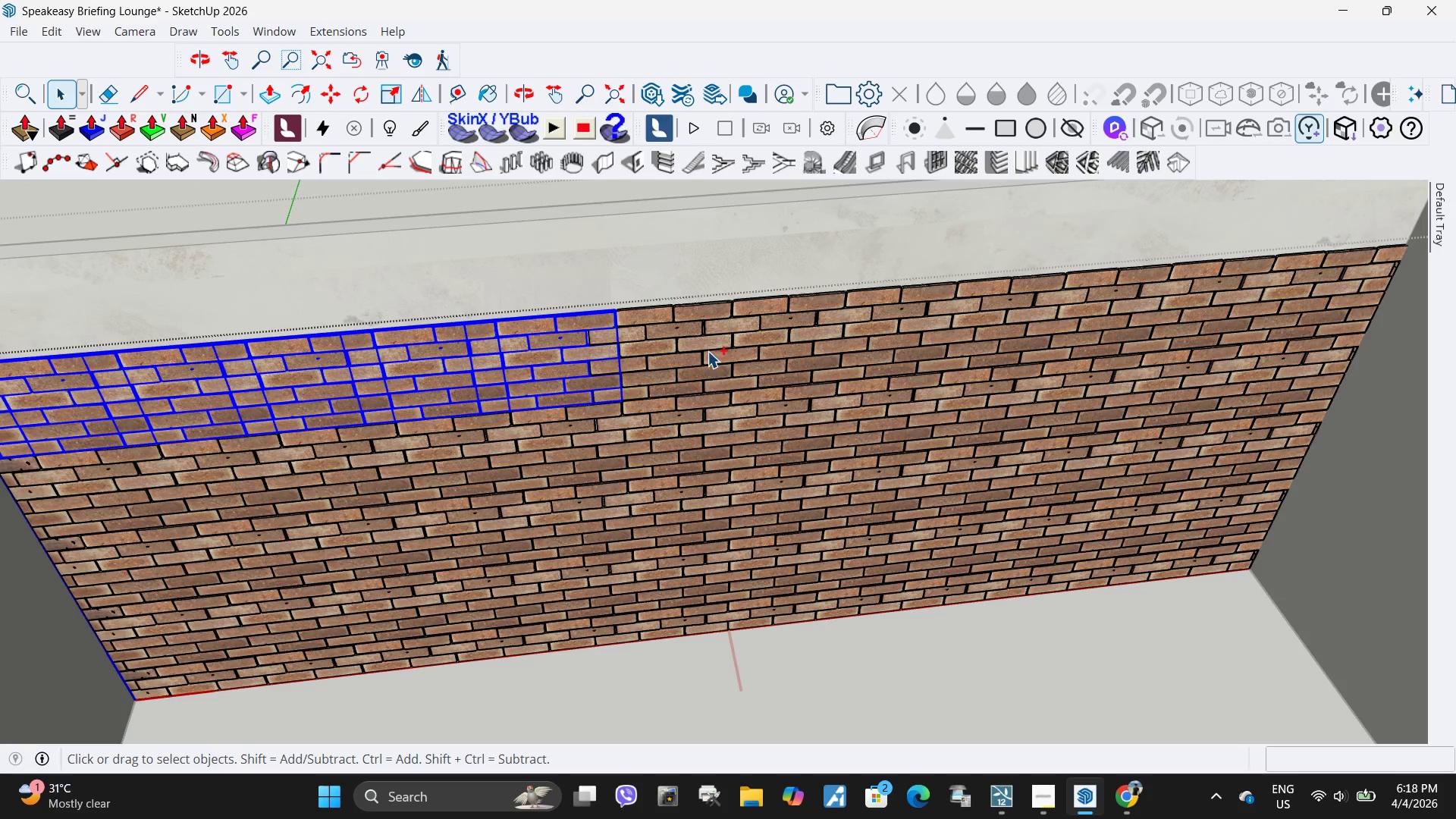 
left_click([780, 350])
 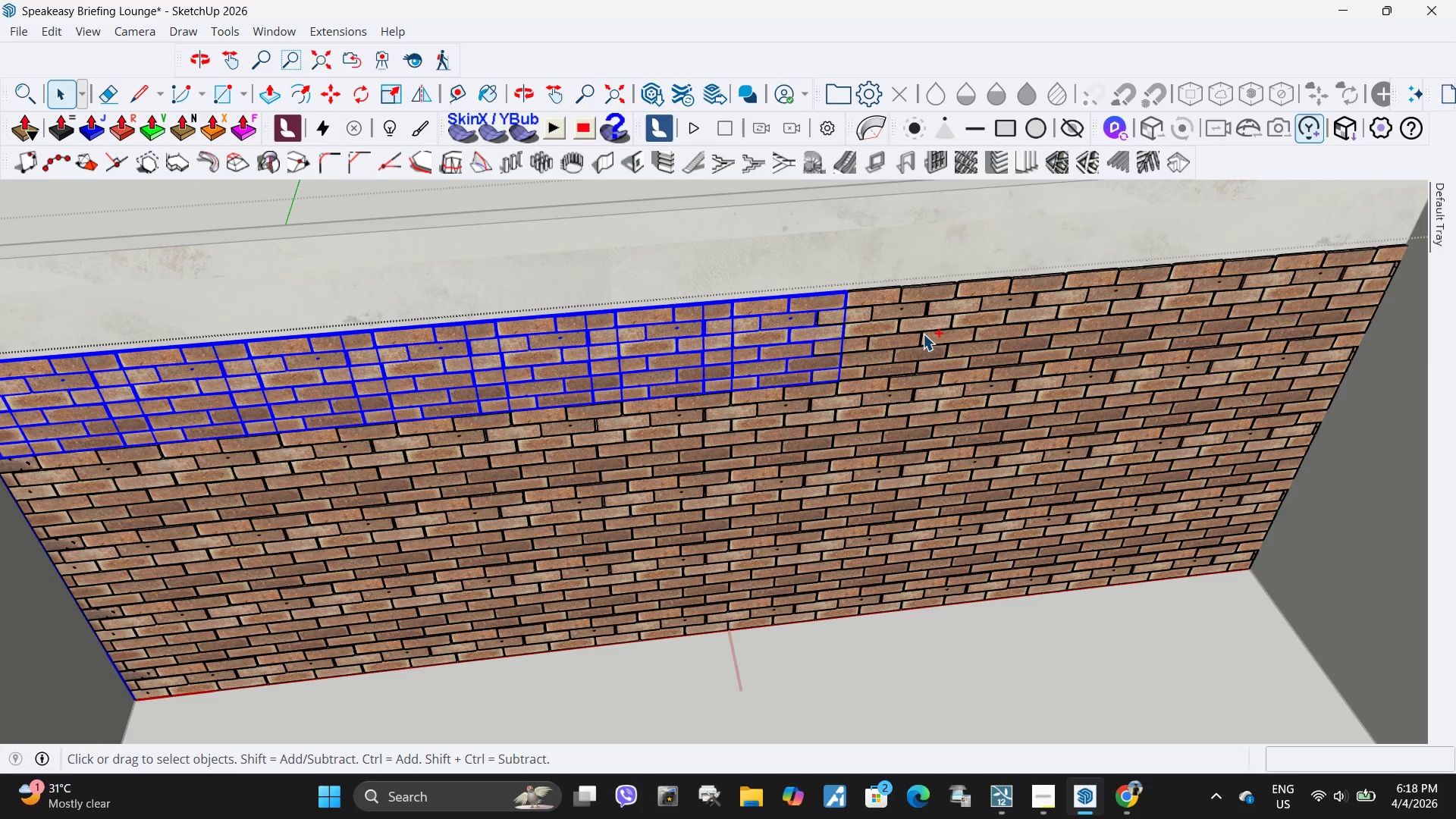 
hold_key(key=ControlLeft, duration=1.52)
left_click([888, 333])
 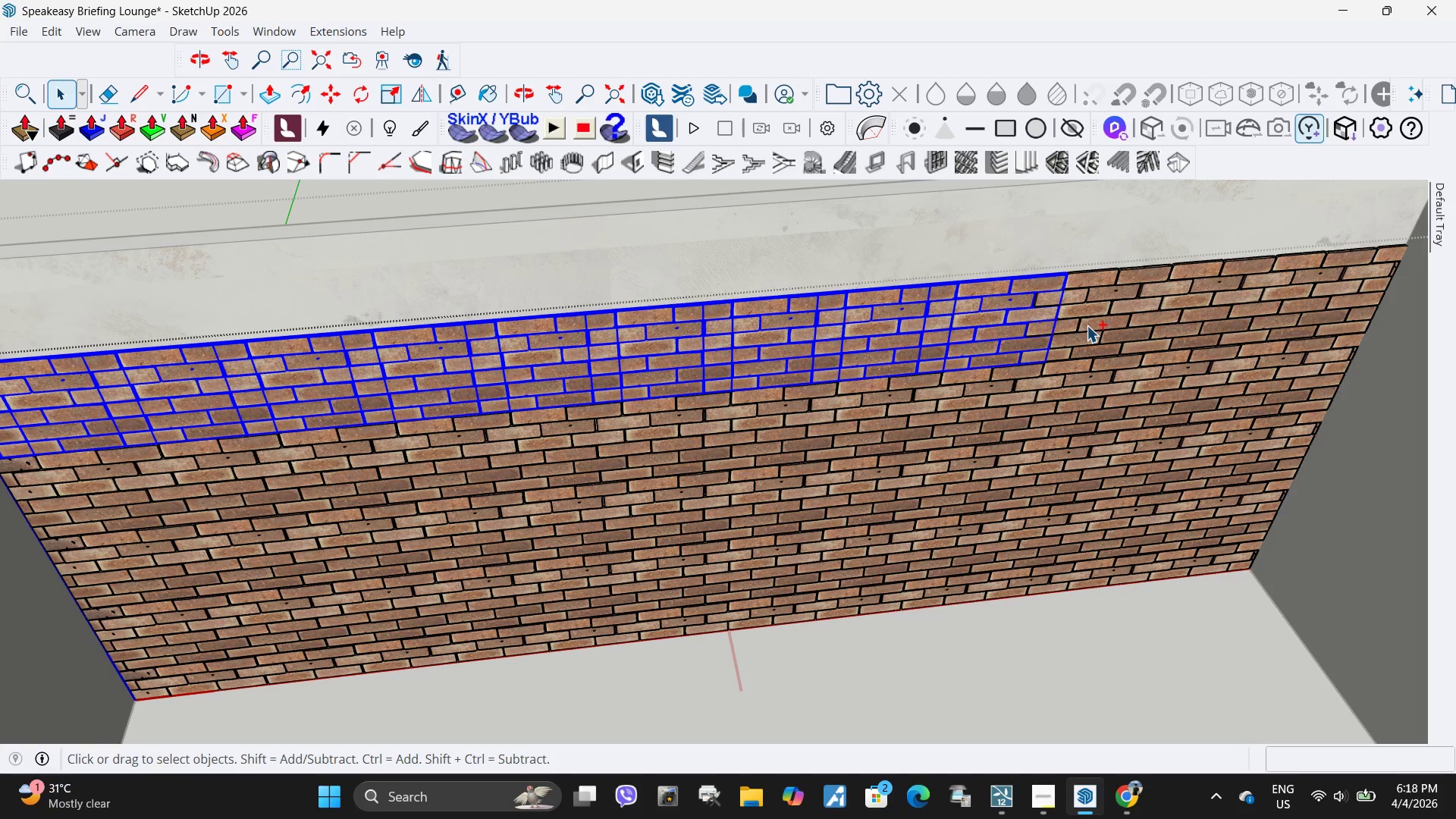 
double_click([1090, 322])
 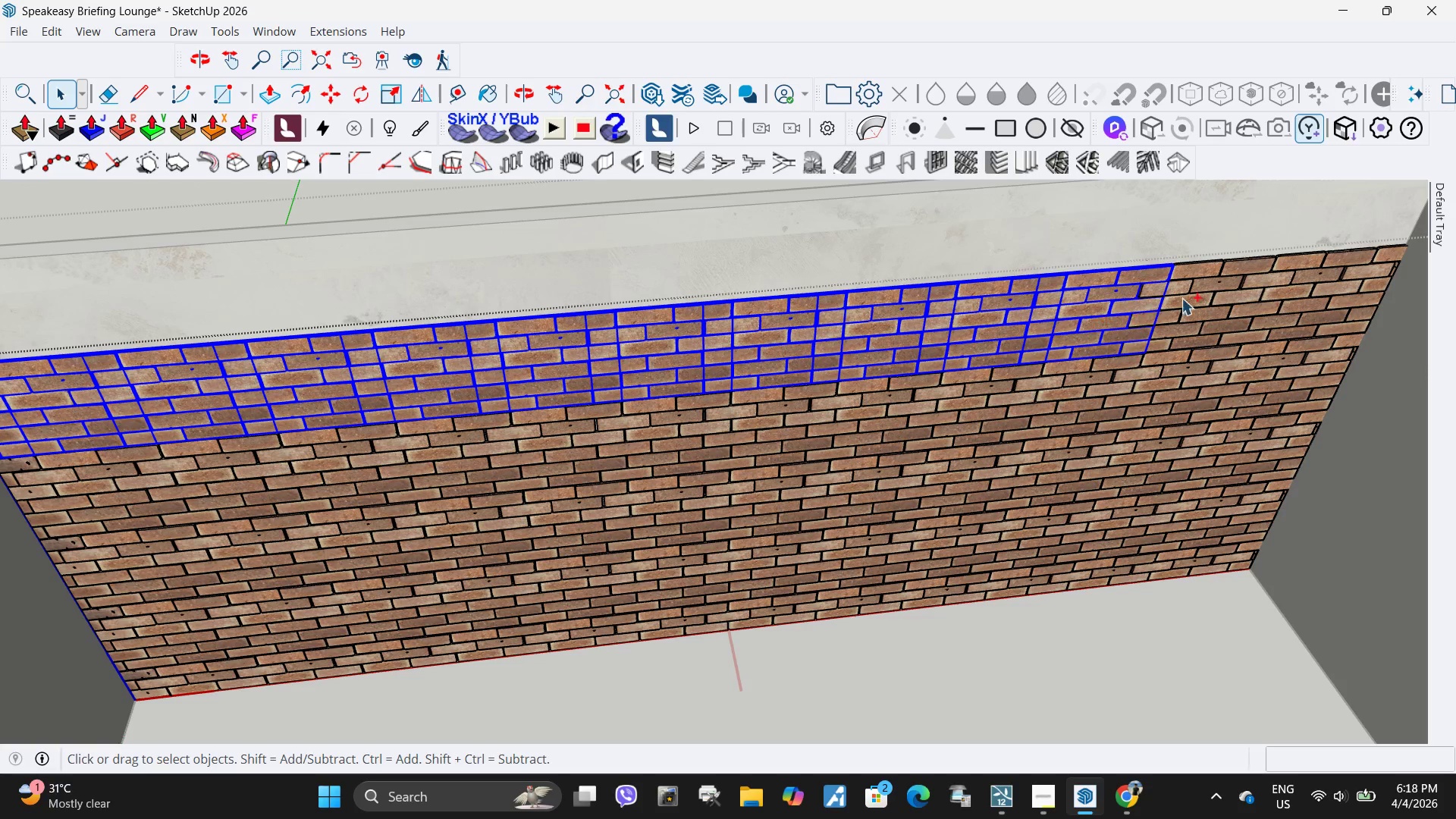 
hold_key(key=ControlLeft, duration=1.51)
left_click([1213, 287])
 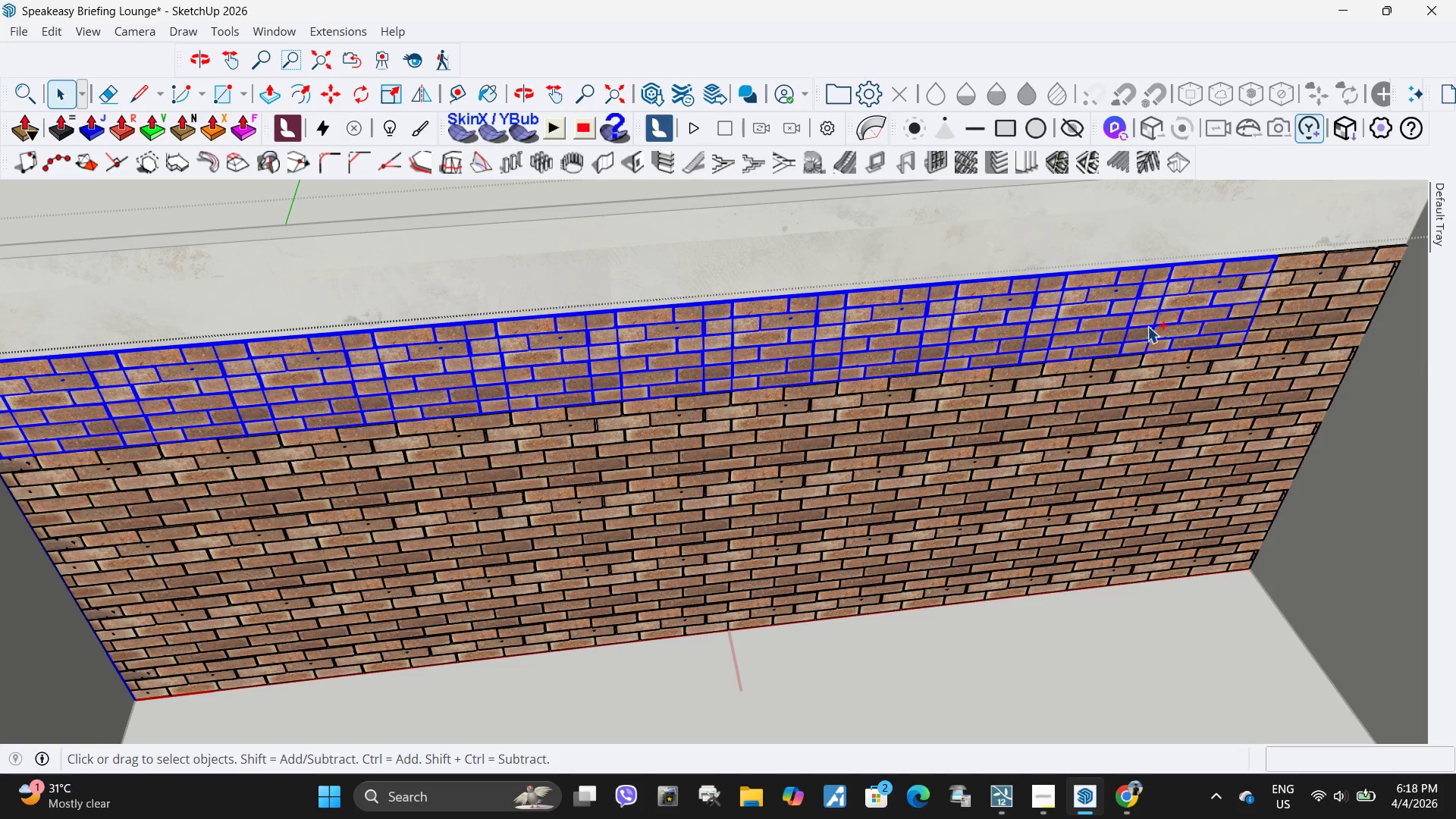 
scroll: coordinate [1118, 345], scroll_direction: down, amount: 3.0
 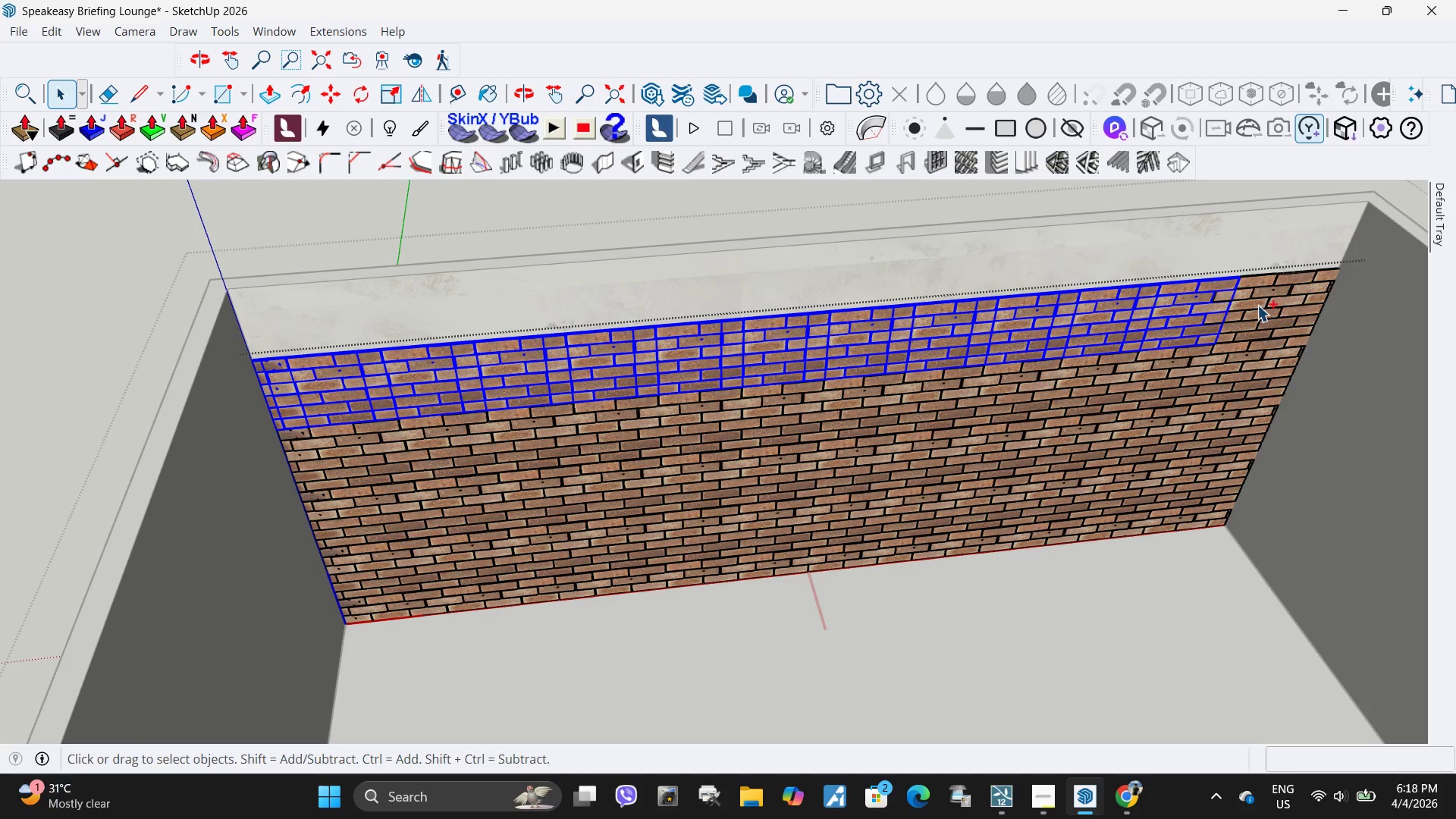 
left_click([1253, 306])
 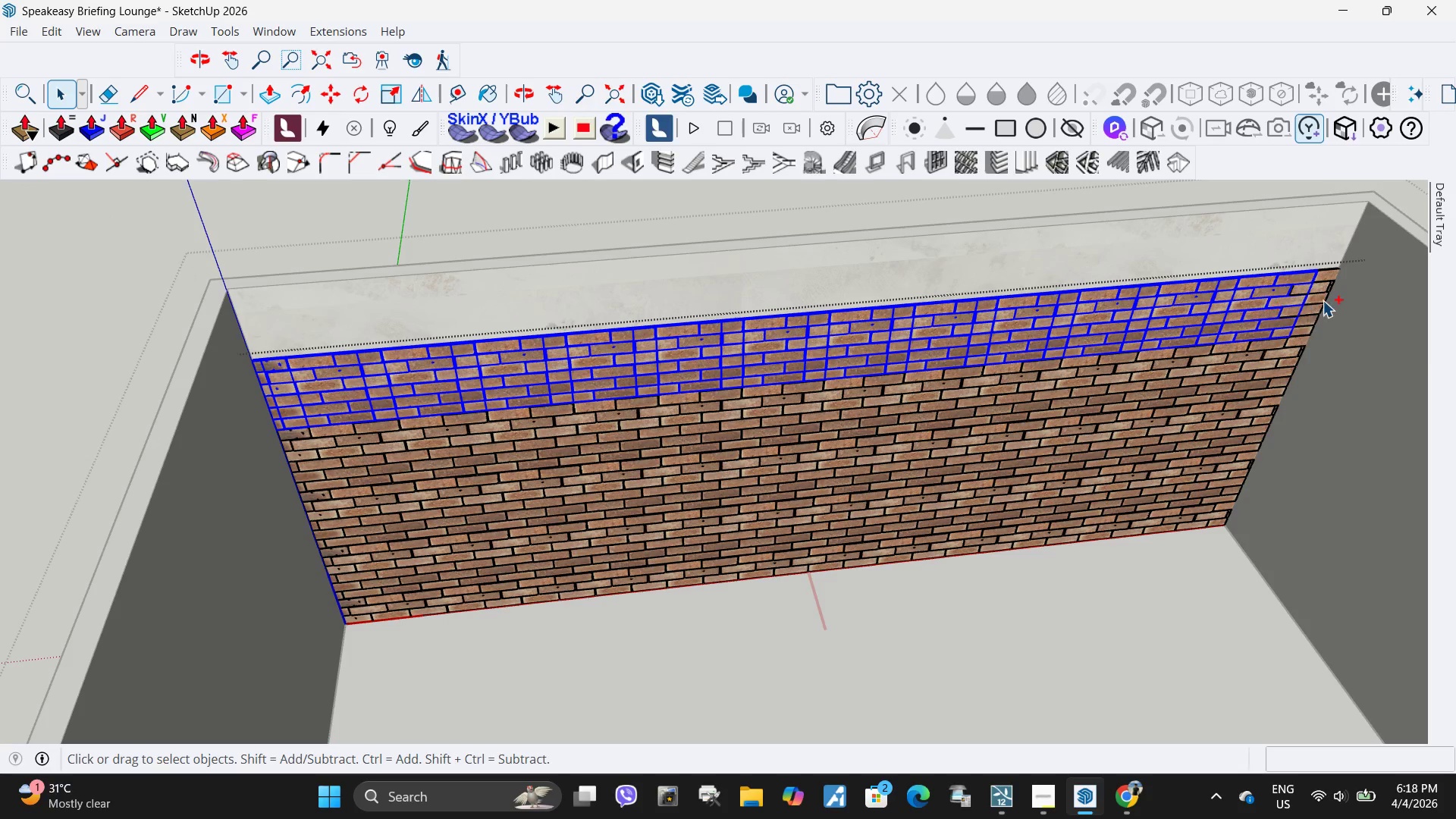 
hold_key(key=ControlLeft, duration=1.12)
left_click([1316, 301])
 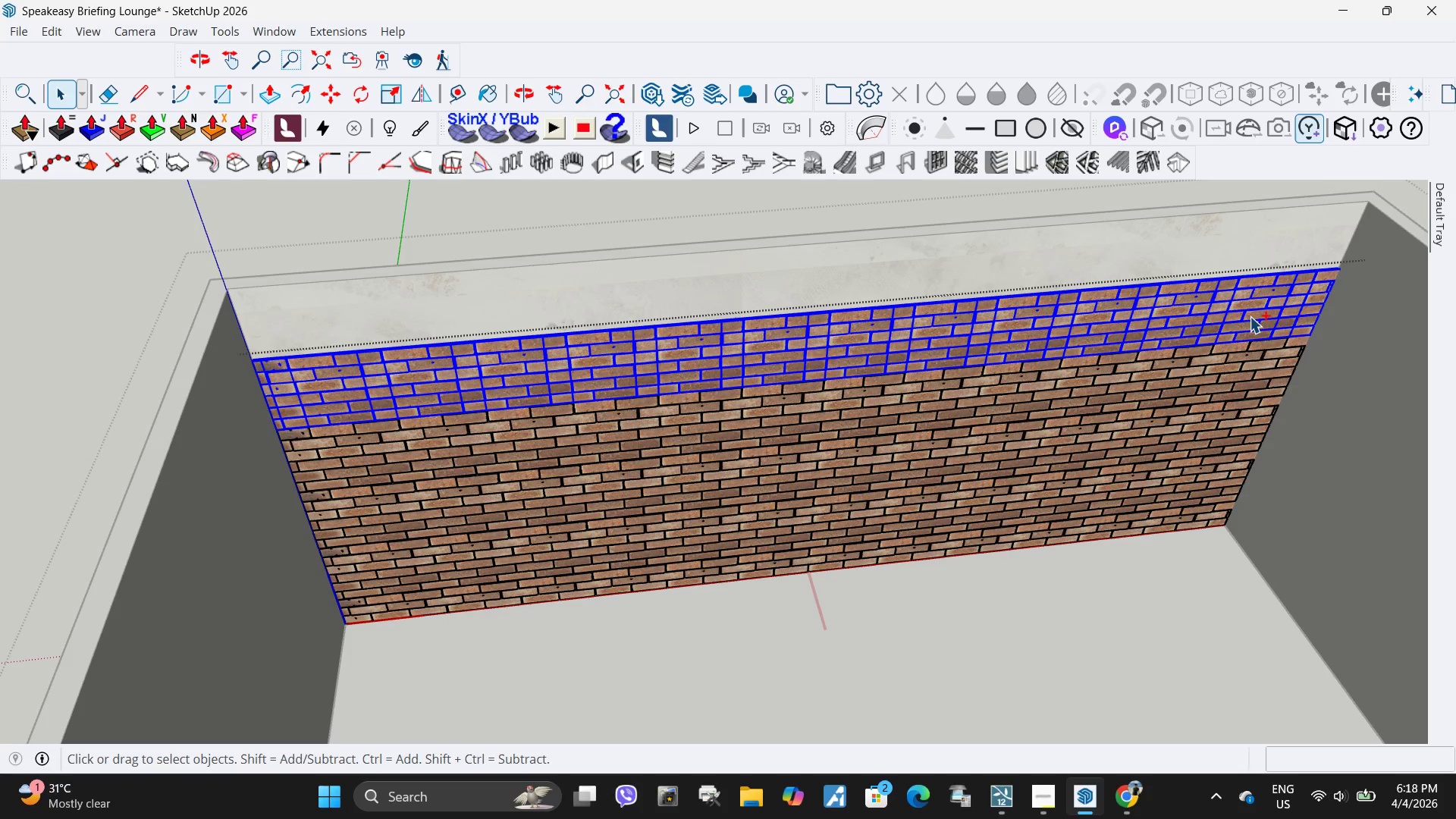 
hold_key(key=ControlLeft, duration=6.59)
scroll: coordinate [349, 605], scroll_direction: up, amount: 43.0
 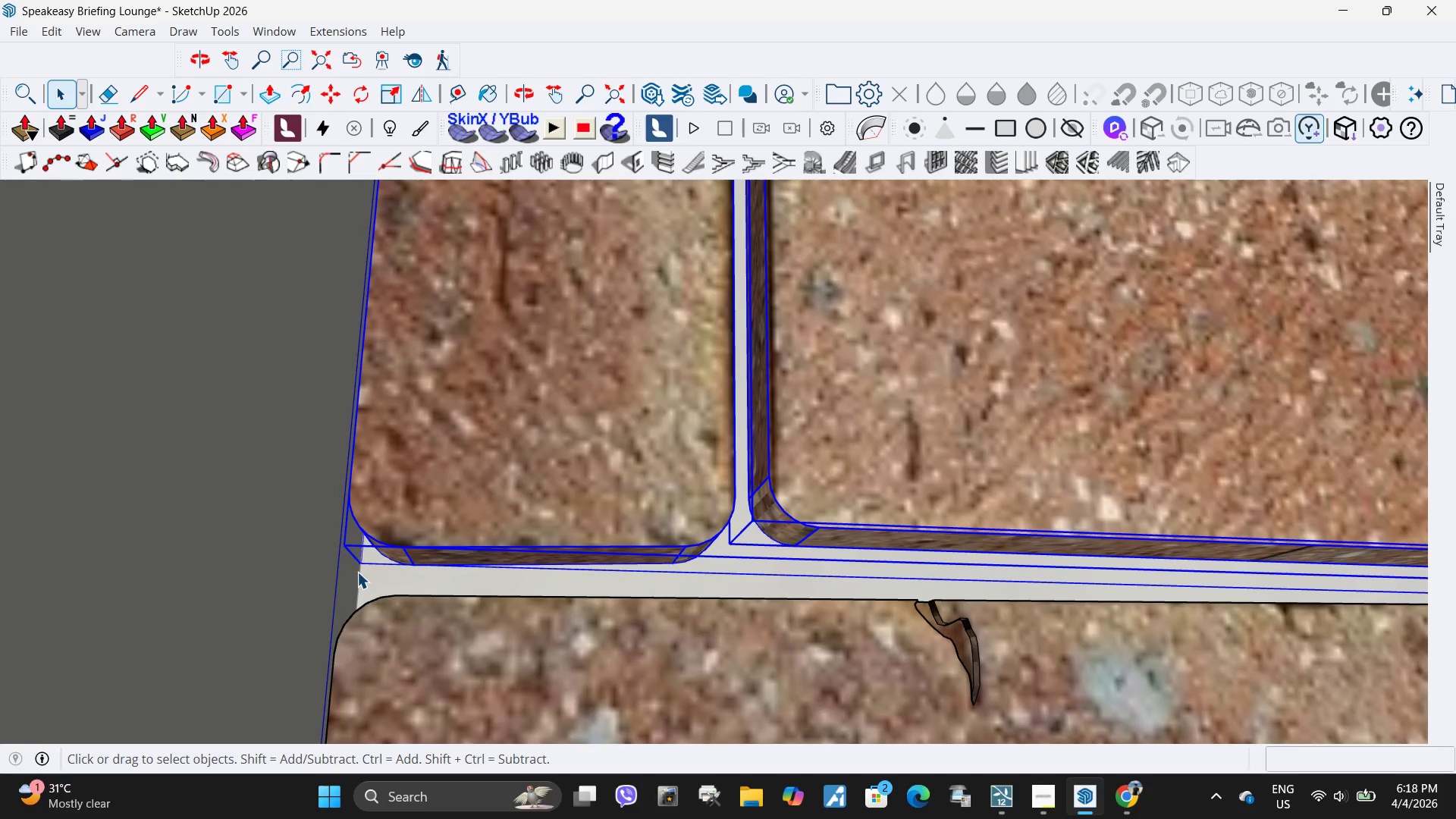 
key(M)
 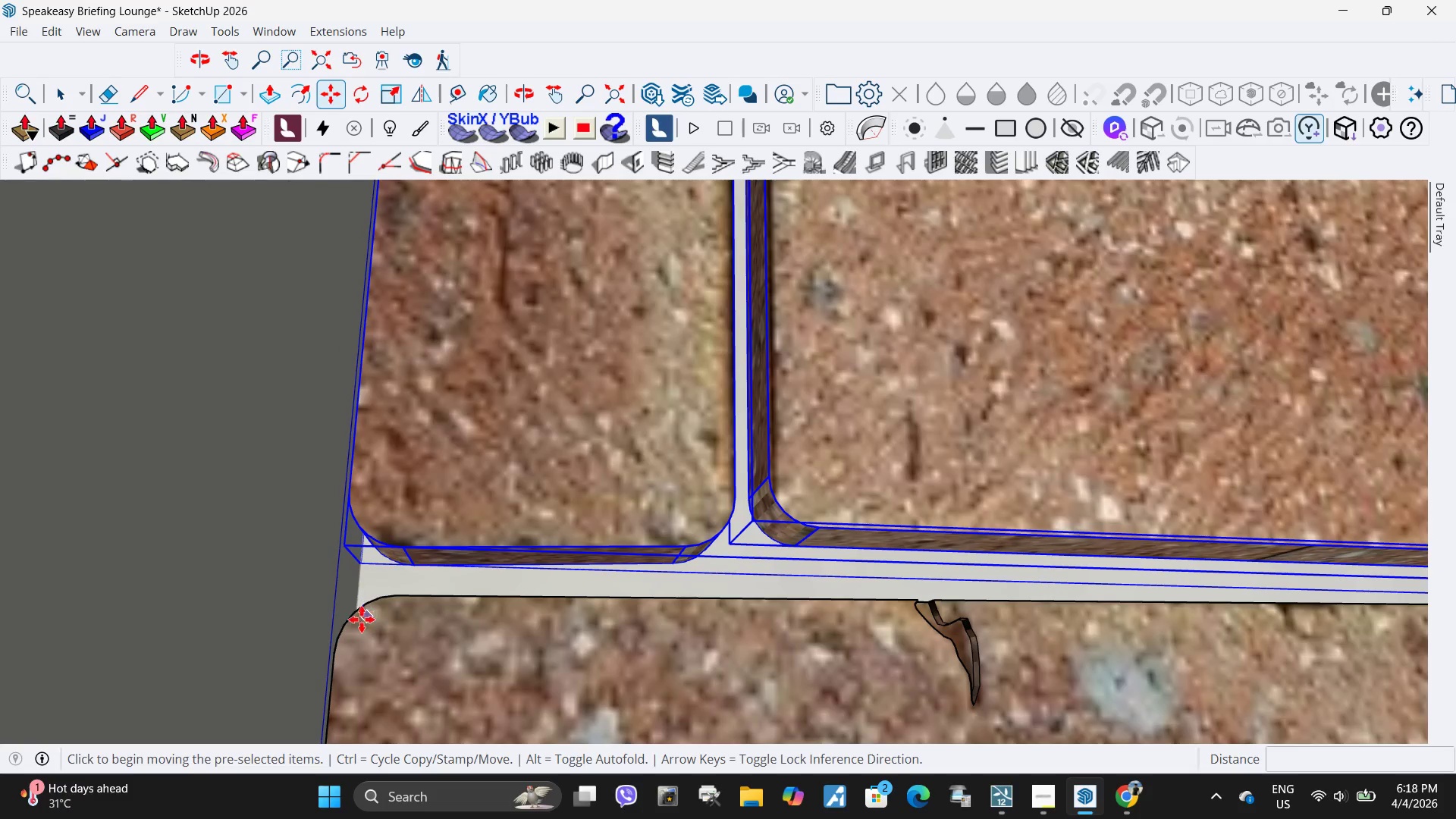 
scroll: coordinate [359, 617], scroll_direction: up, amount: 3.0
 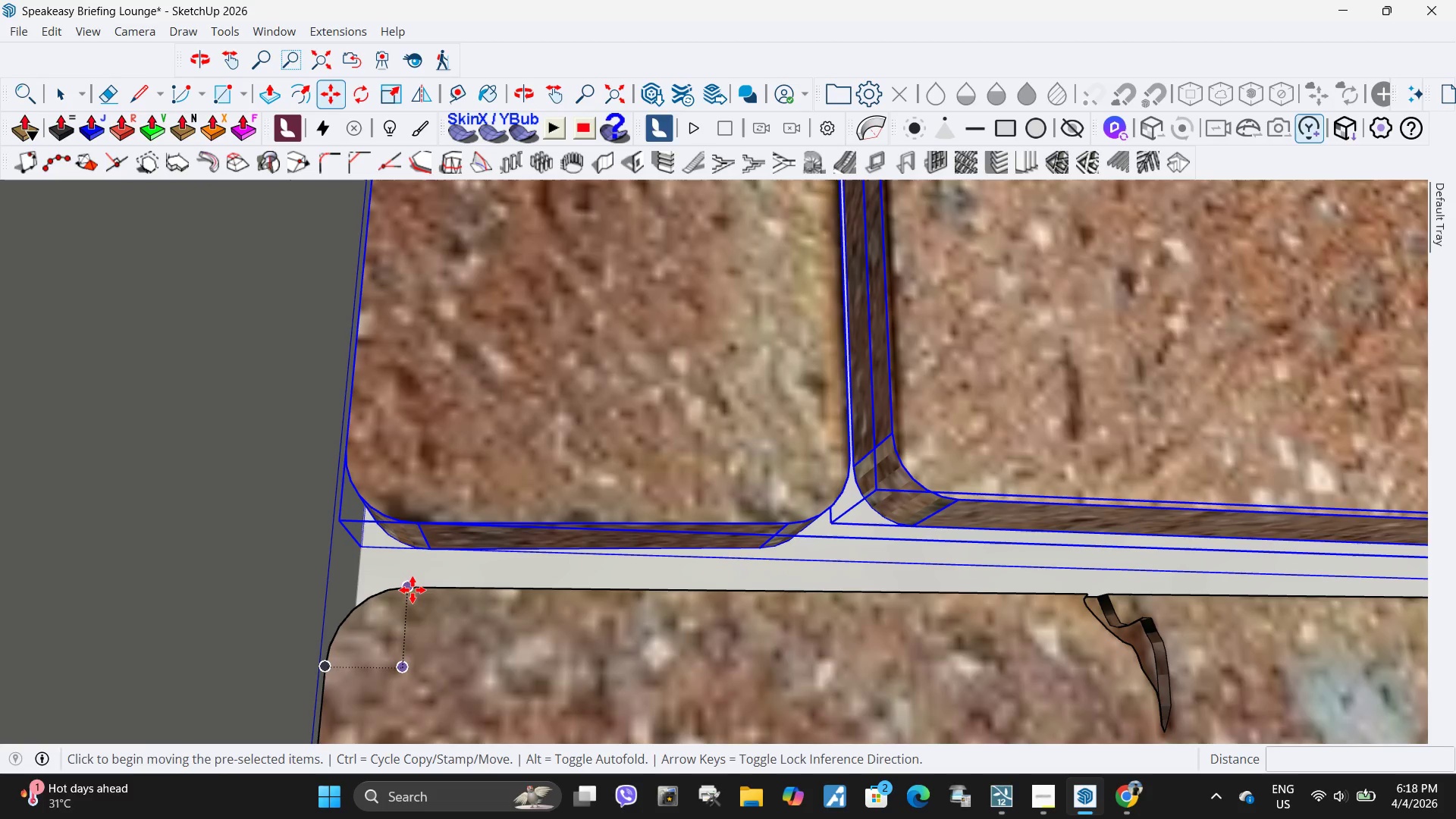 
left_click([411, 590])
 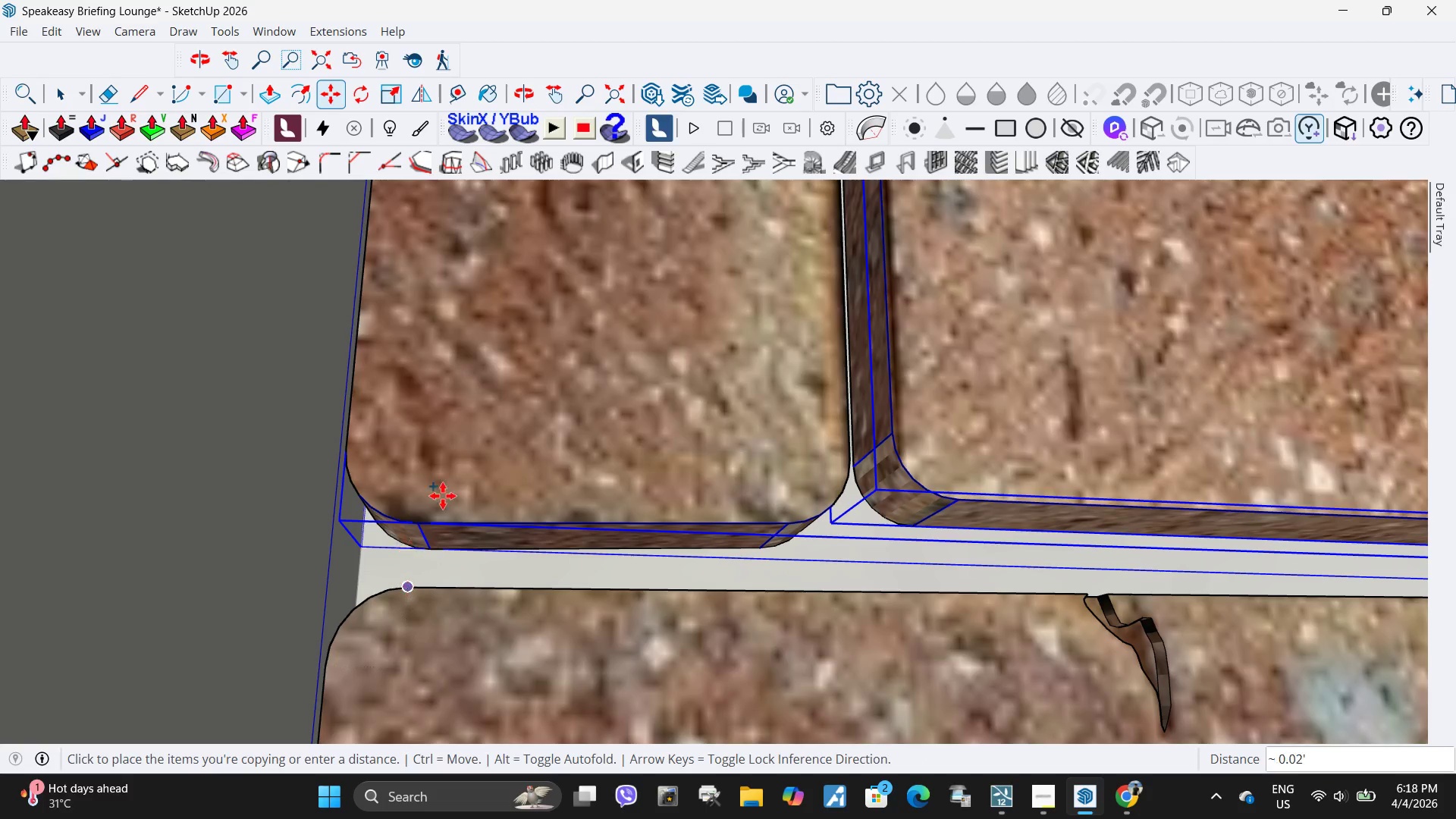 
scroll: coordinate [402, 519], scroll_direction: down, amount: 9.0
 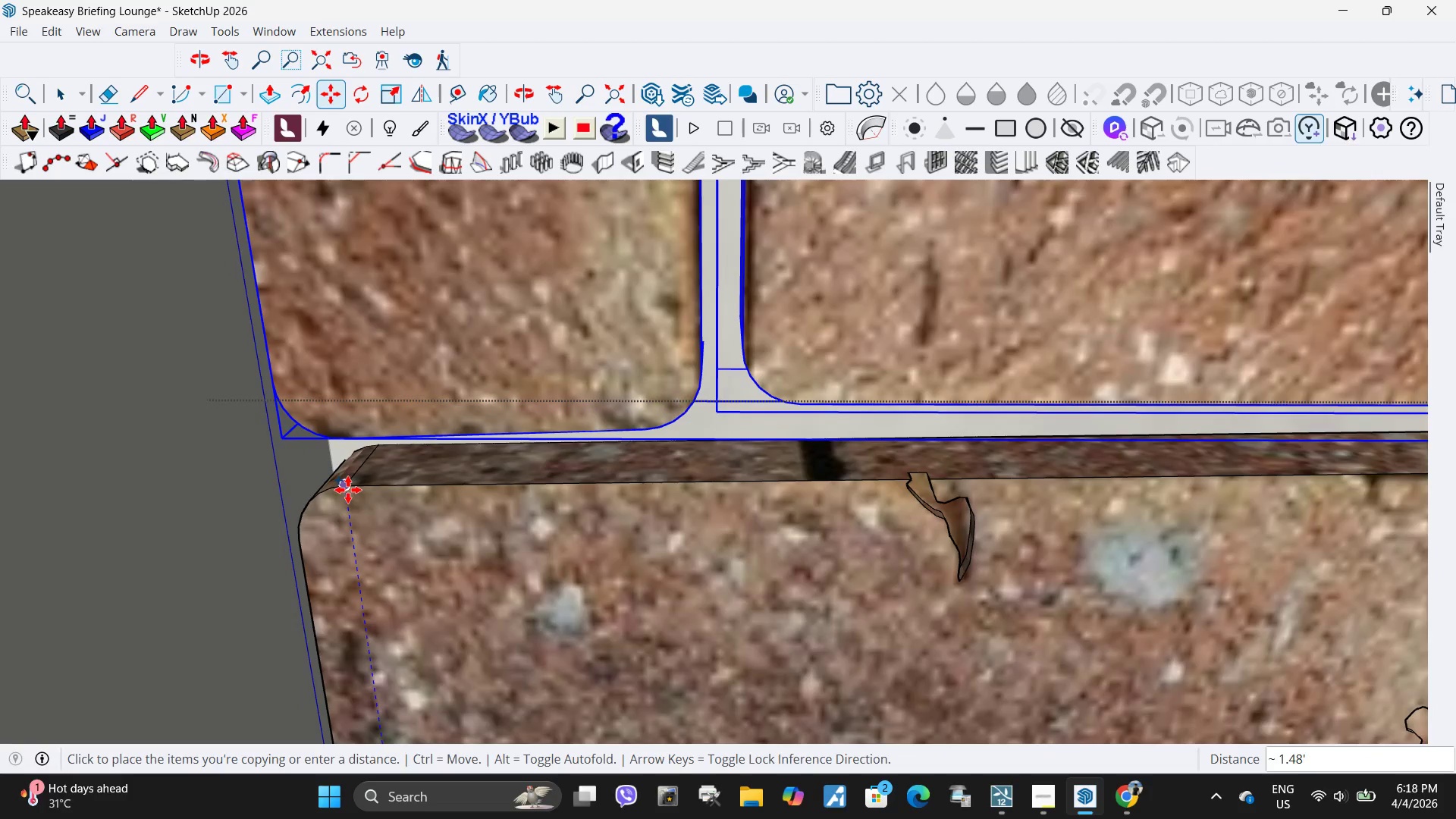 
left_click([348, 490])
 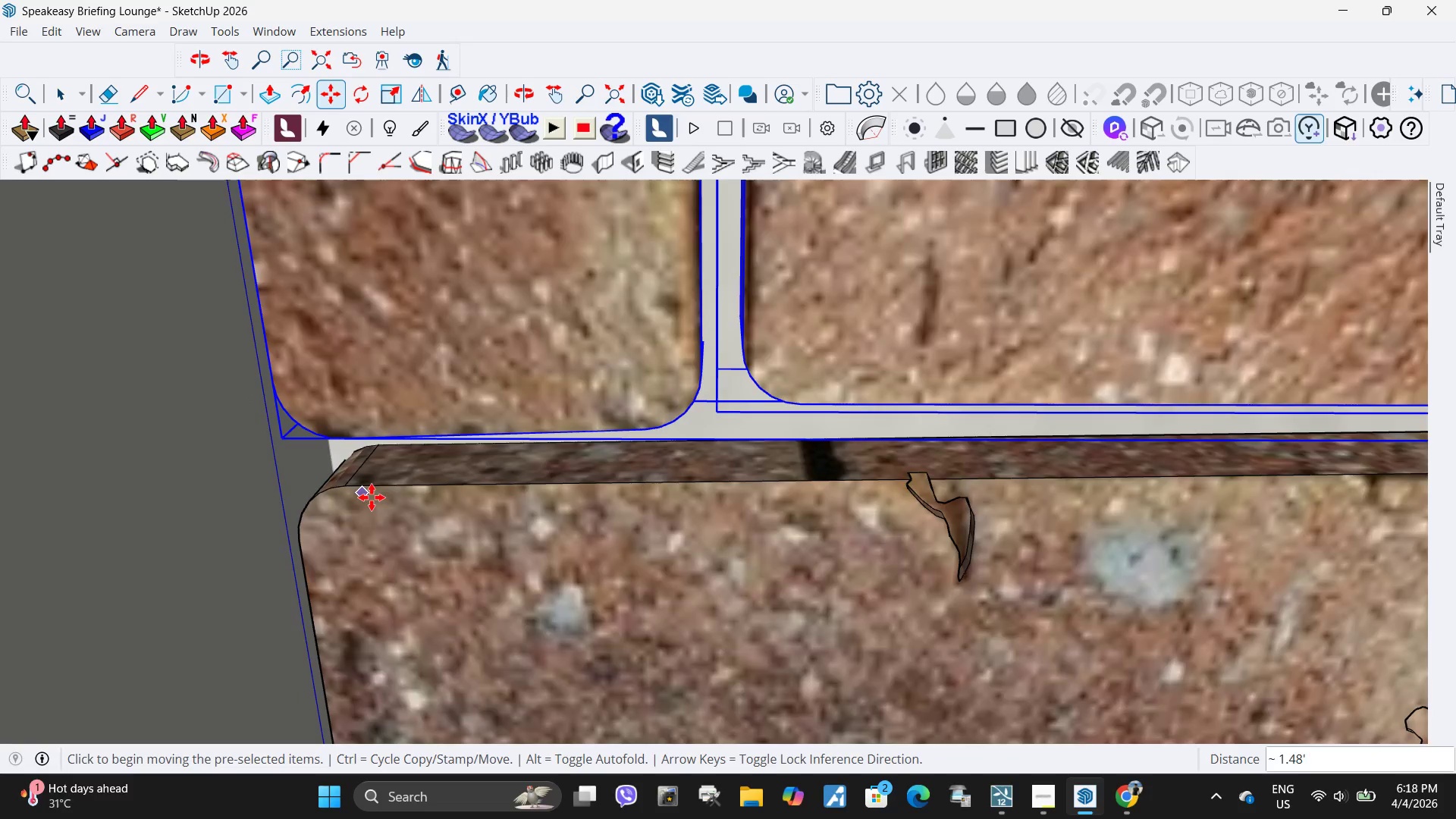 
key(Space)
 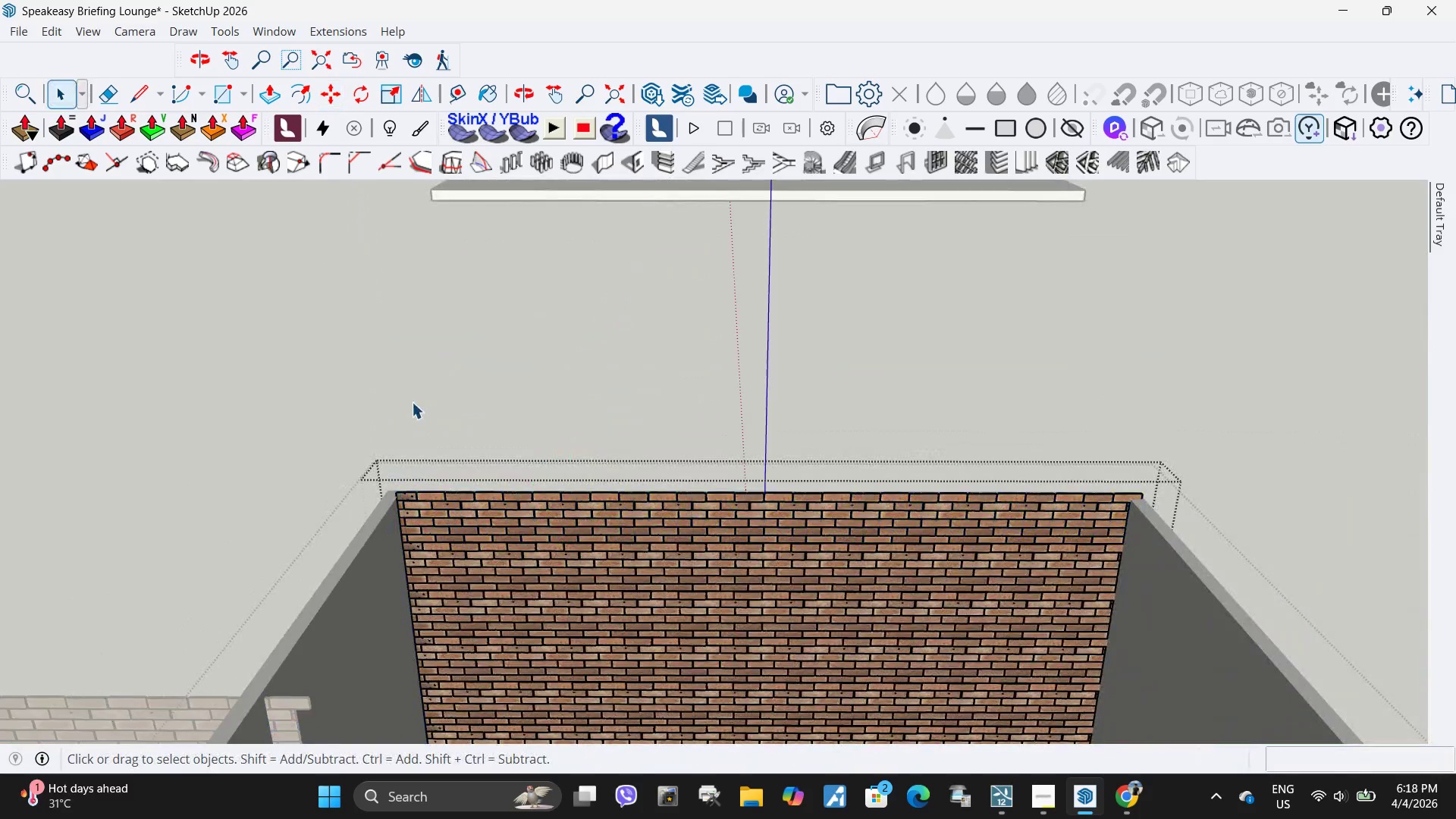 
scroll: coordinate [404, 527], scroll_direction: down, amount: 51.0
 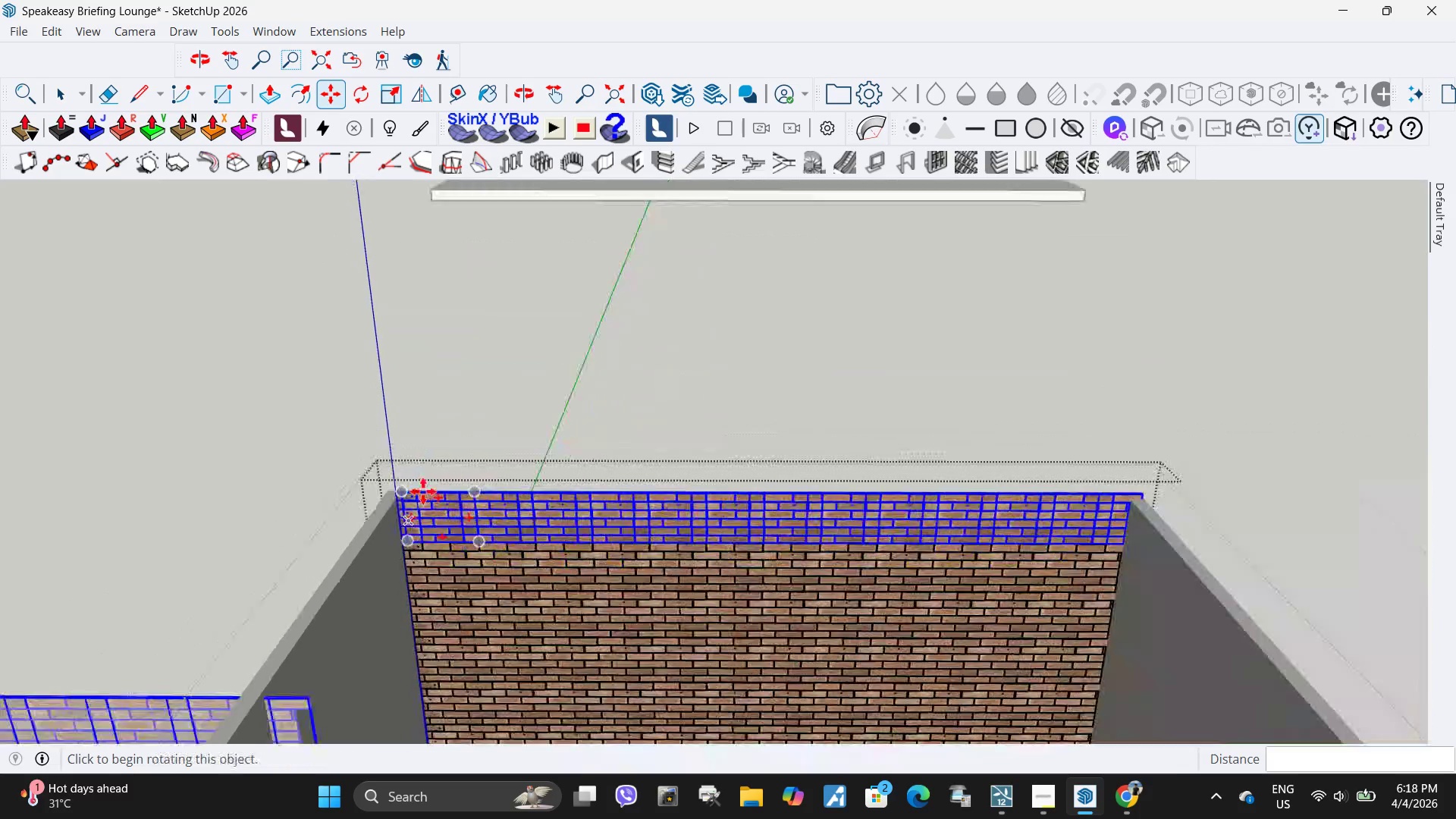 
key(Escape)
 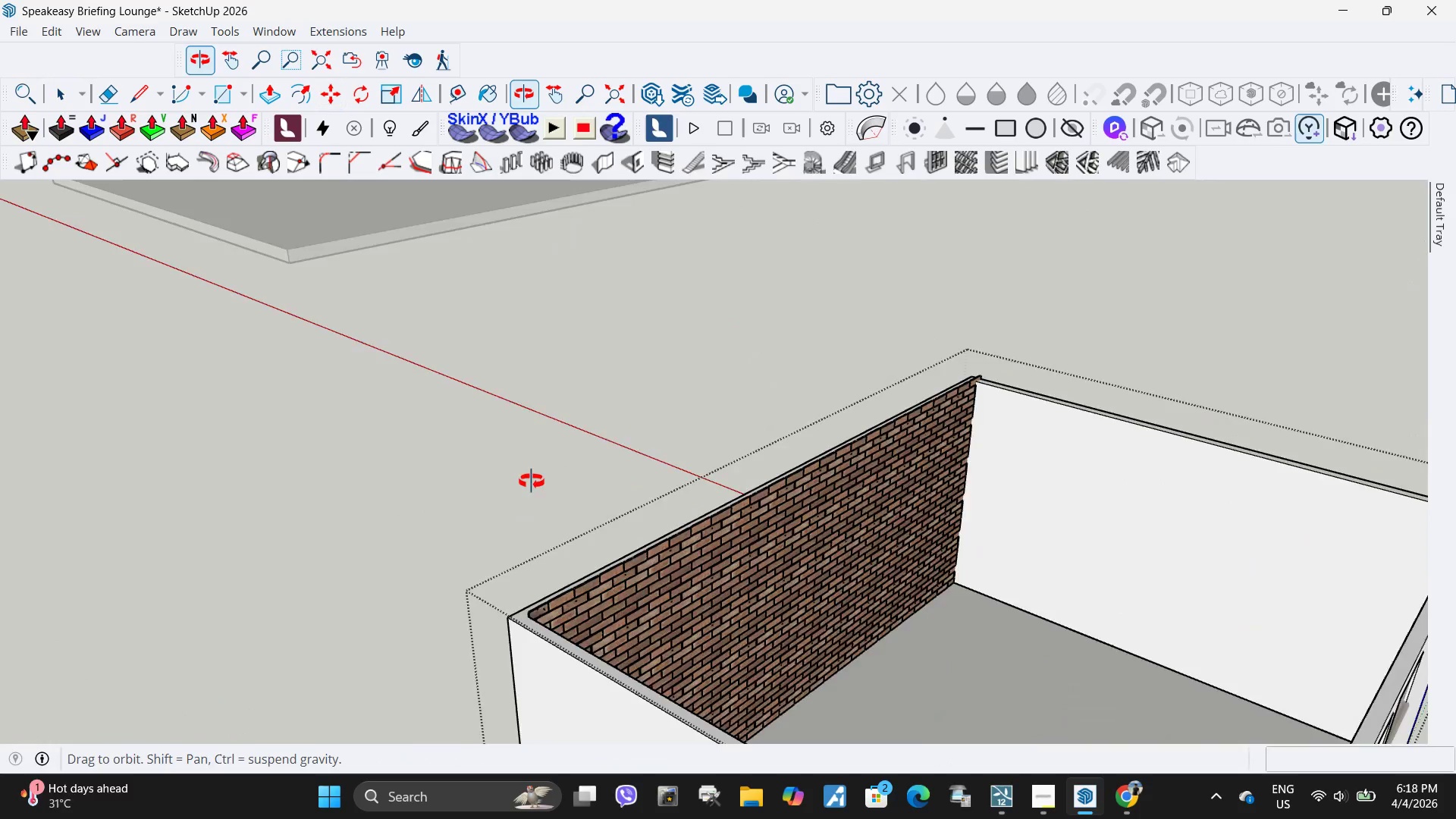 
left_click([1044, 418])
 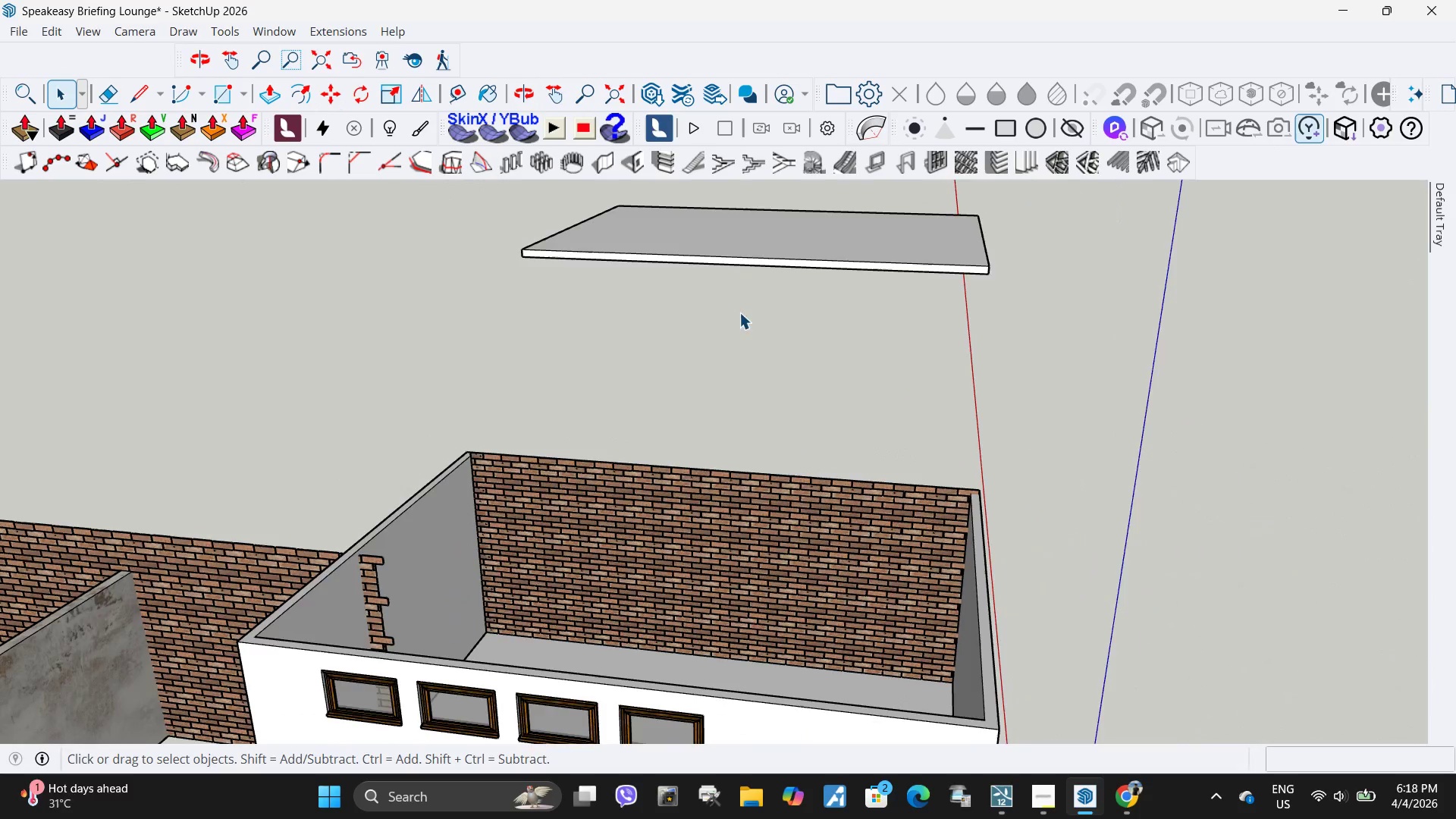 
scroll: coordinate [636, 418], scroll_direction: down, amount: 5.0
 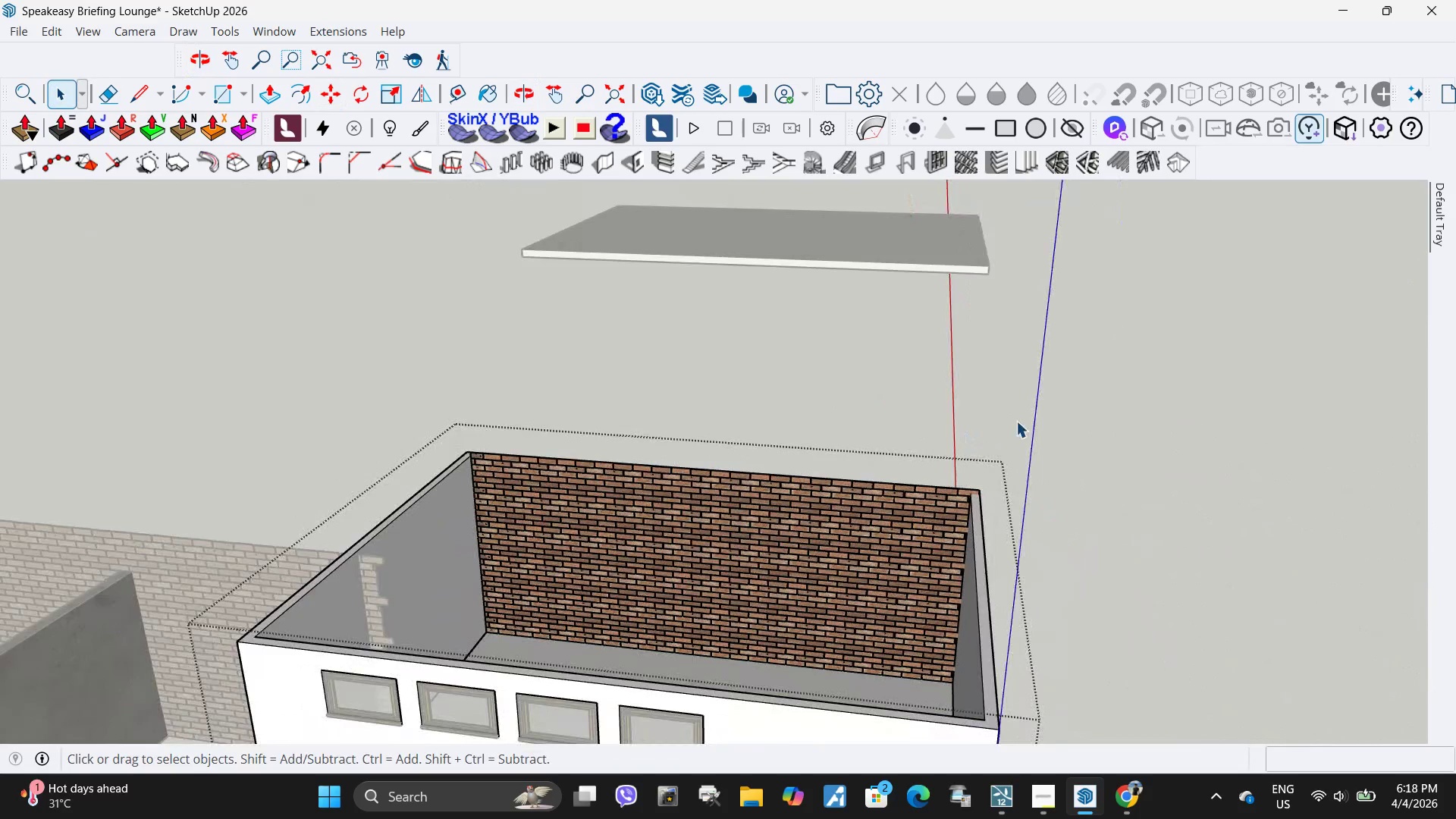 
scroll: coordinate [730, 466], scroll_direction: none, amount: 0.0
 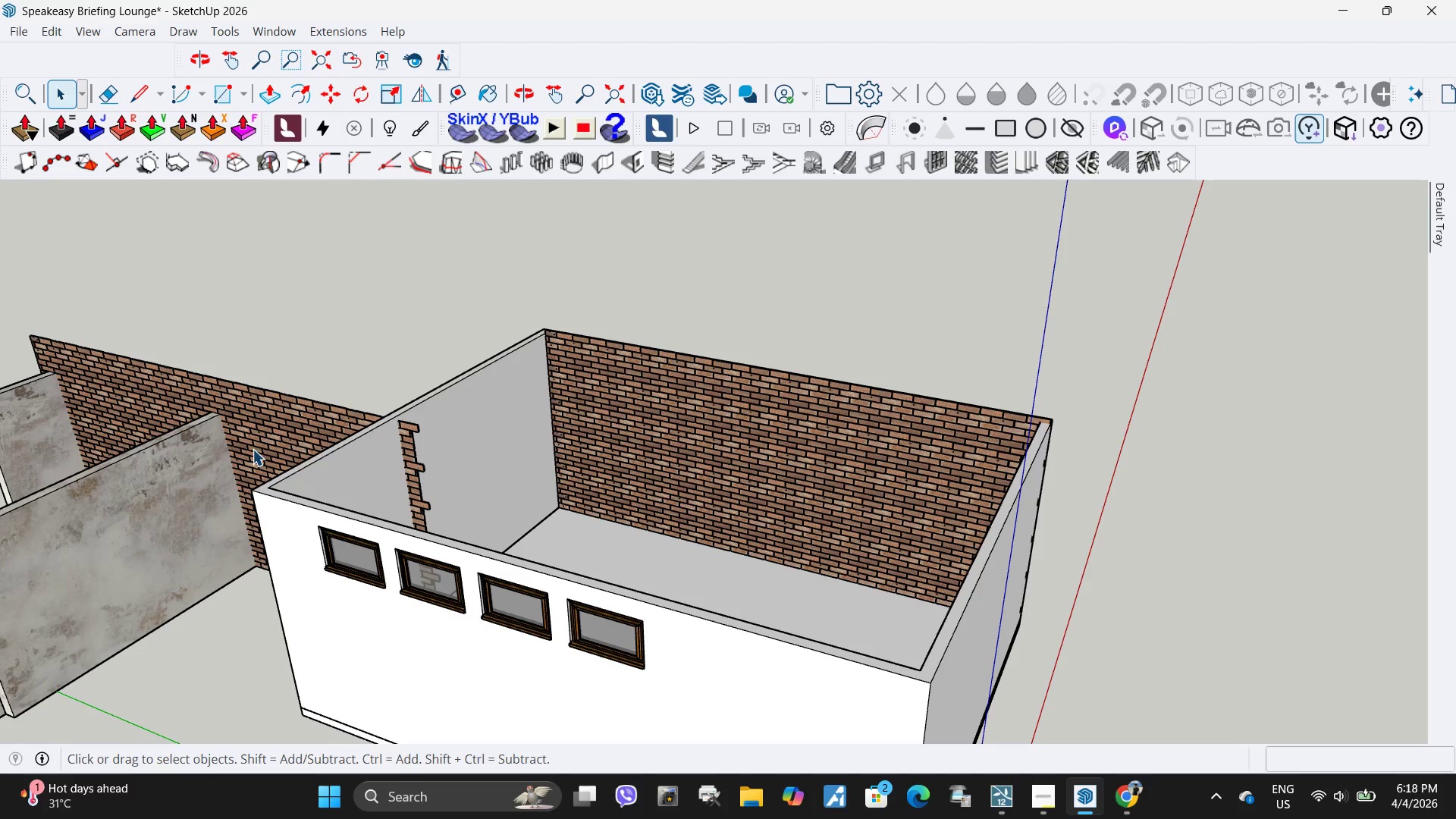 
left_click([603, 417])
 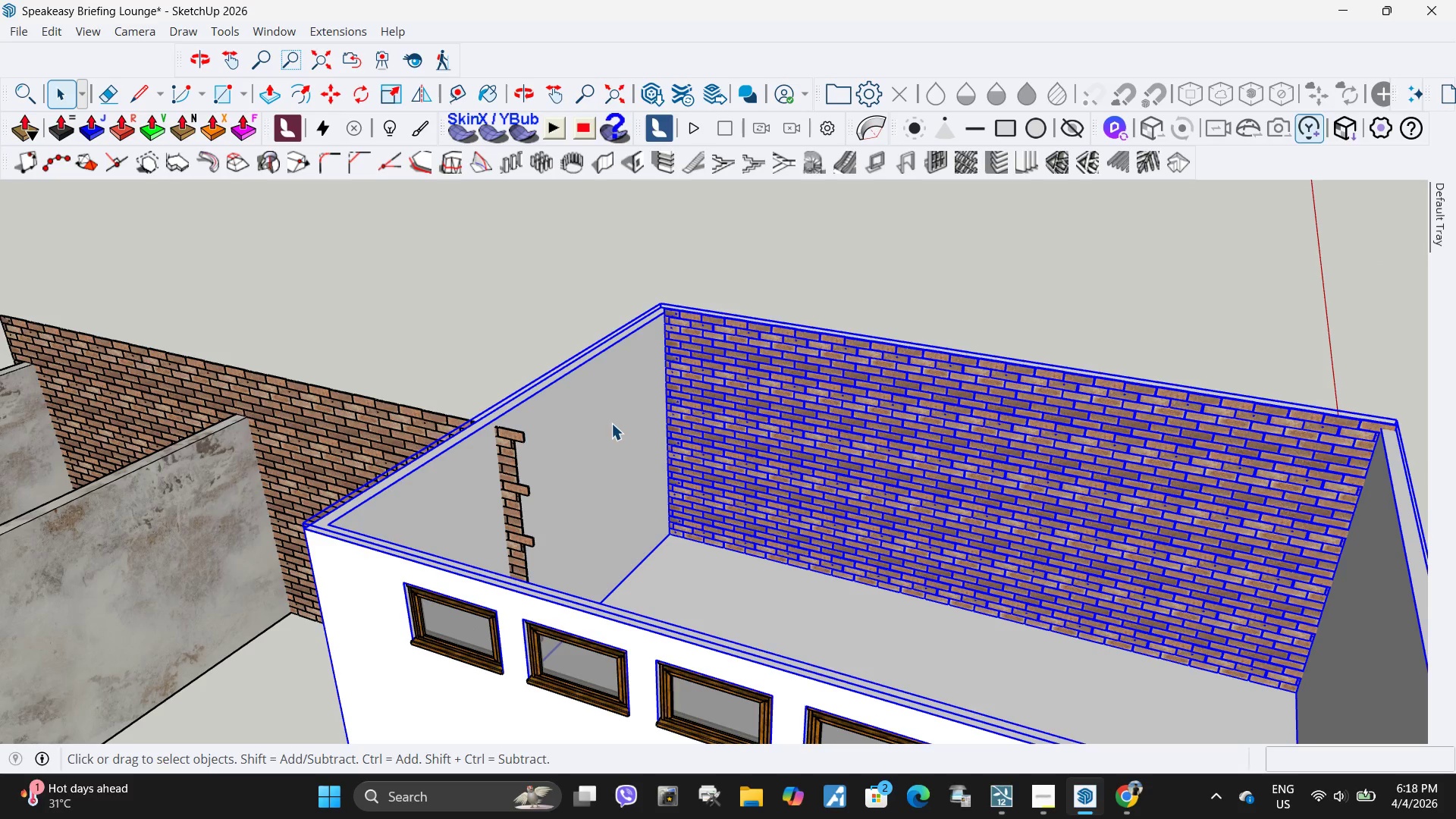 
scroll: coordinate [473, 414], scroll_direction: up, amount: 2.0
 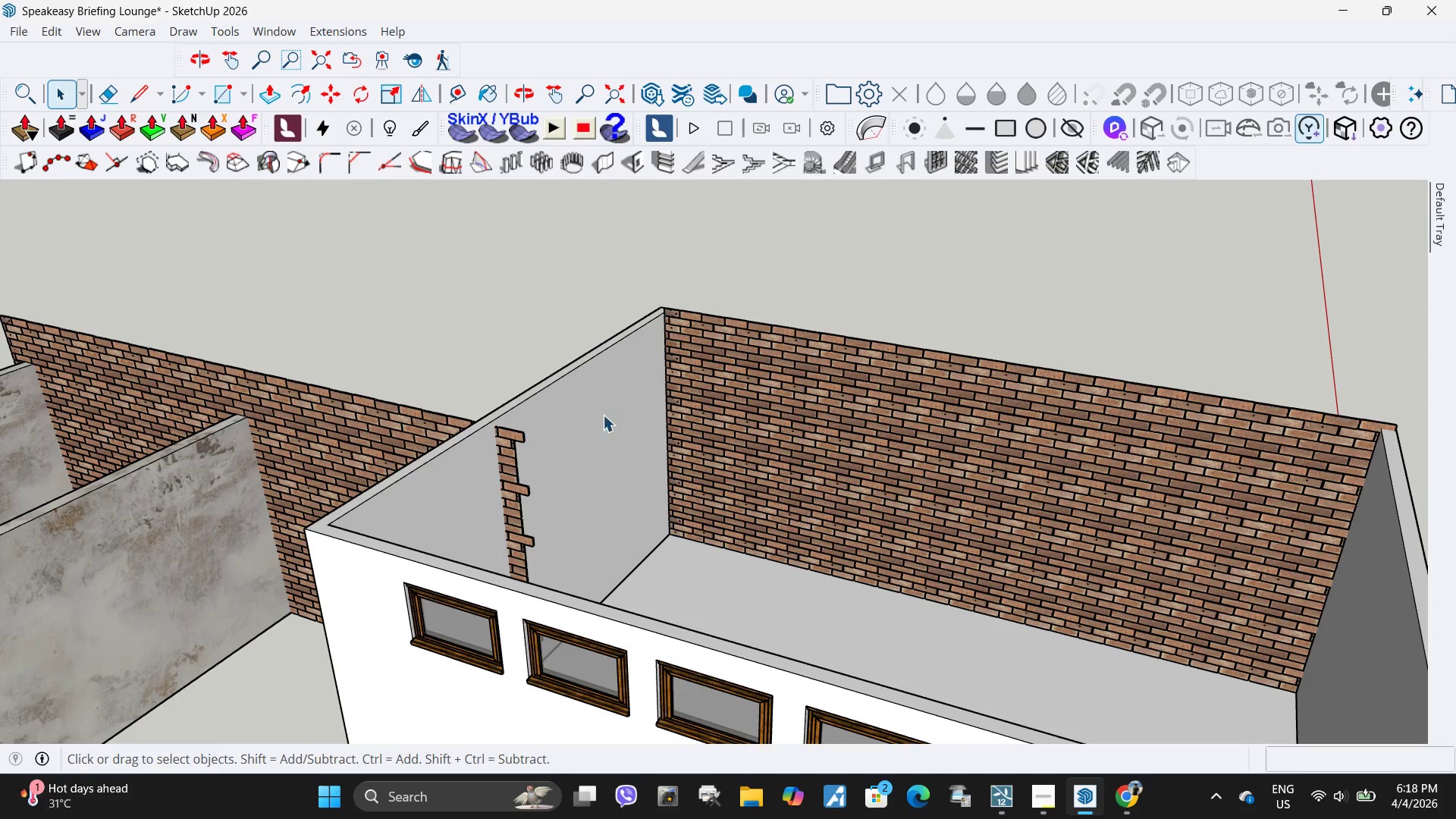 
double_click([610, 426])
 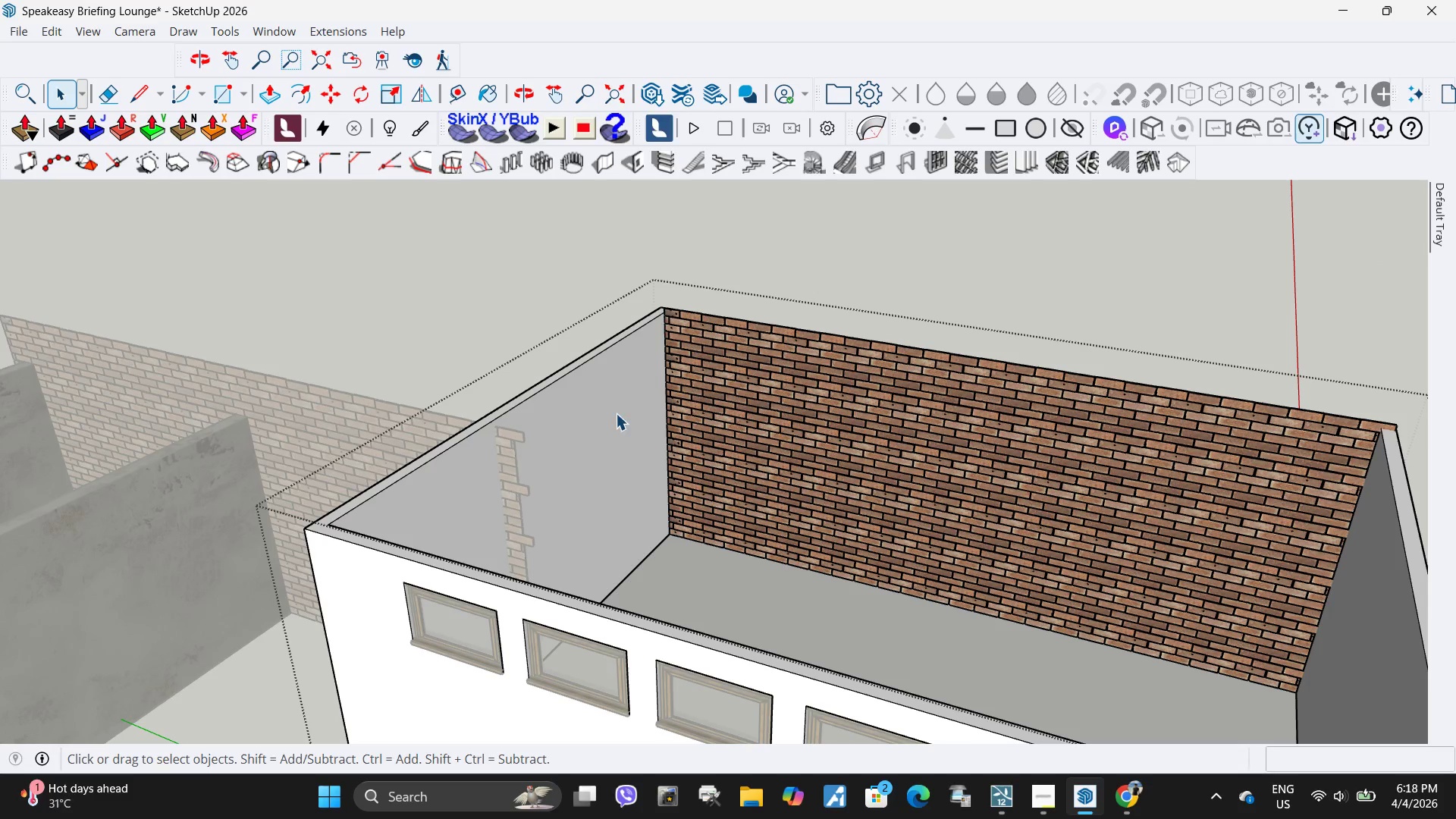 
triple_click([630, 396])
 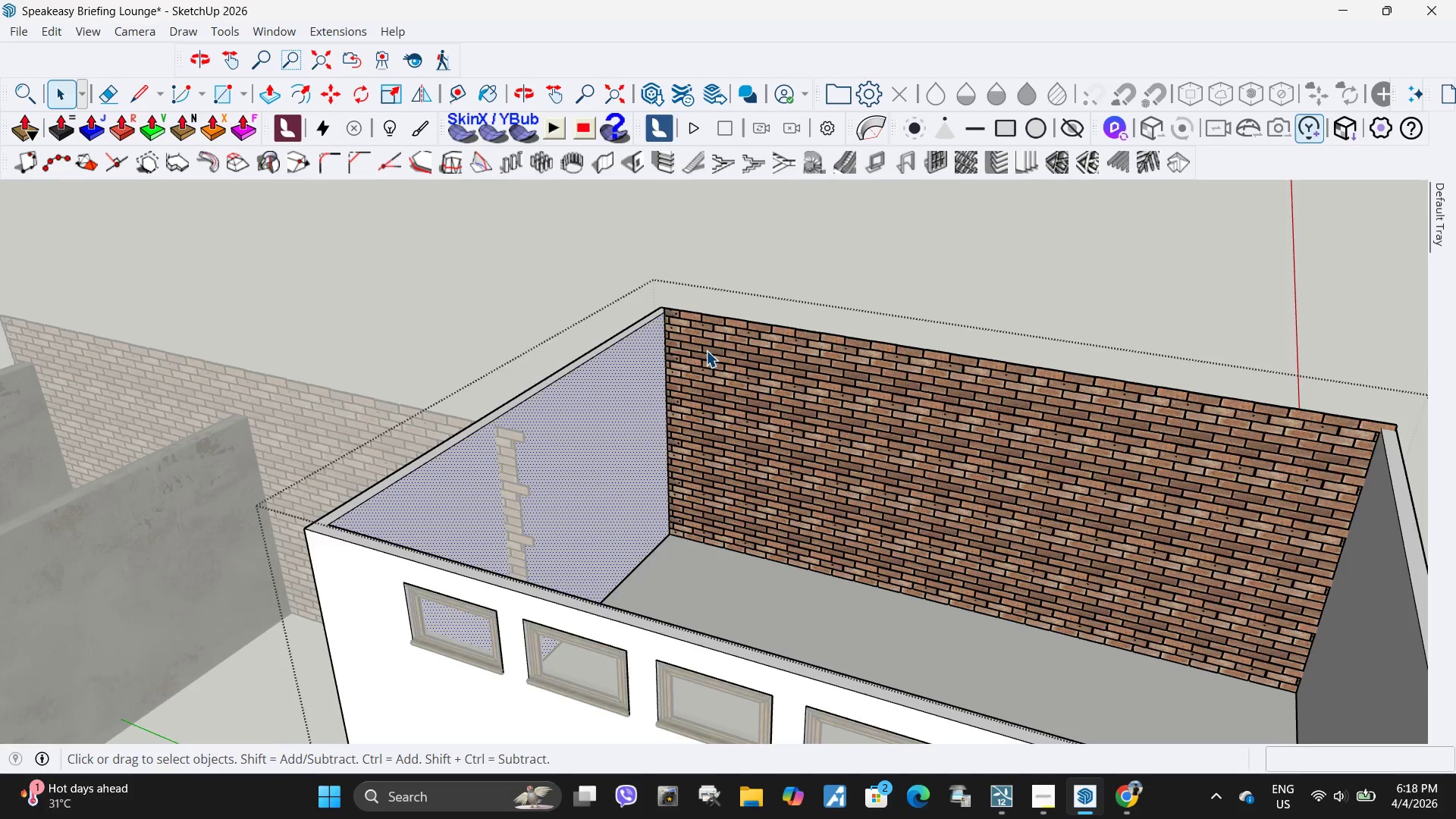 
scroll: coordinate [422, 419], scroll_direction: up, amount: 42.0
 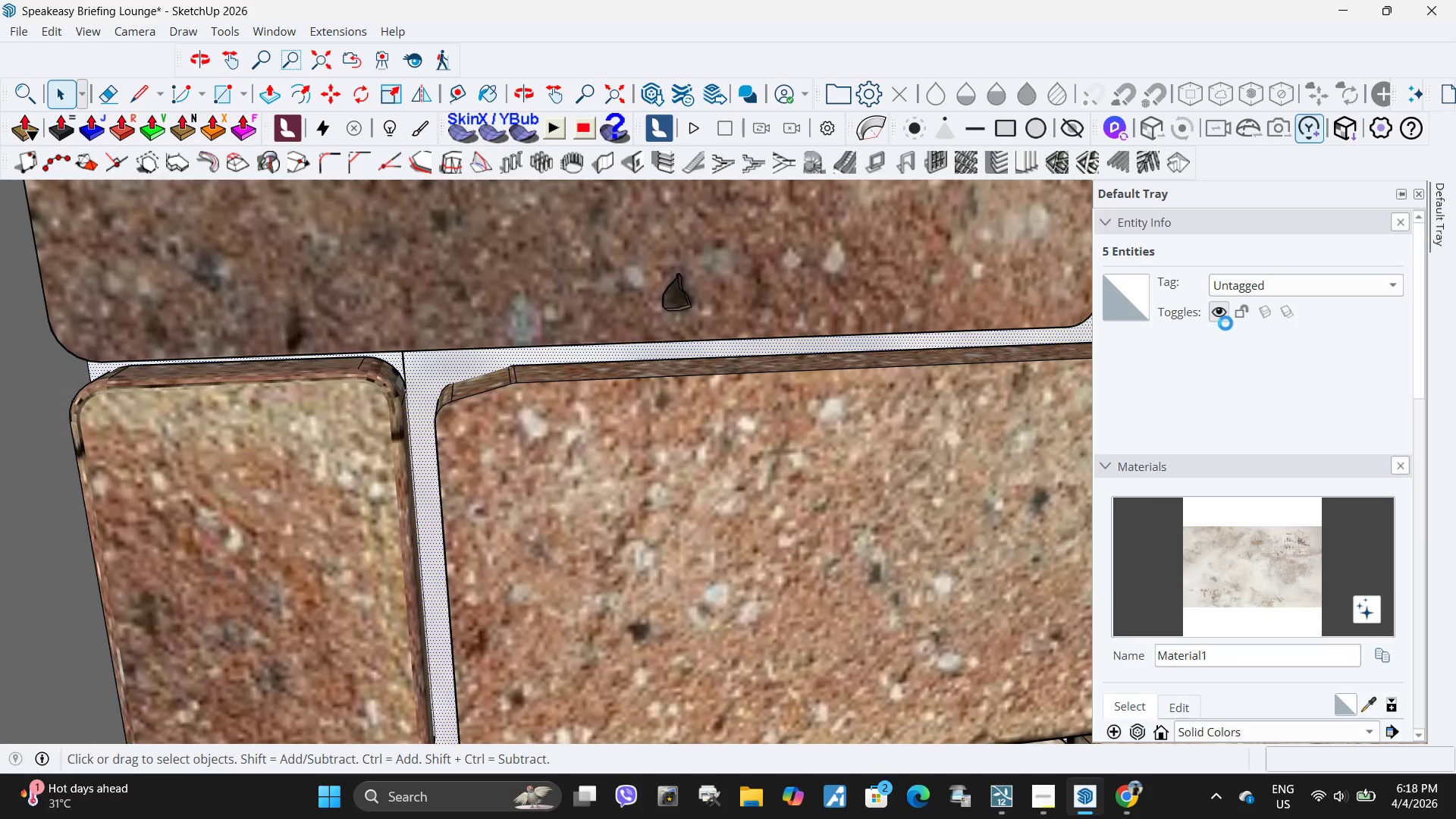 
left_click([1263, 543])
 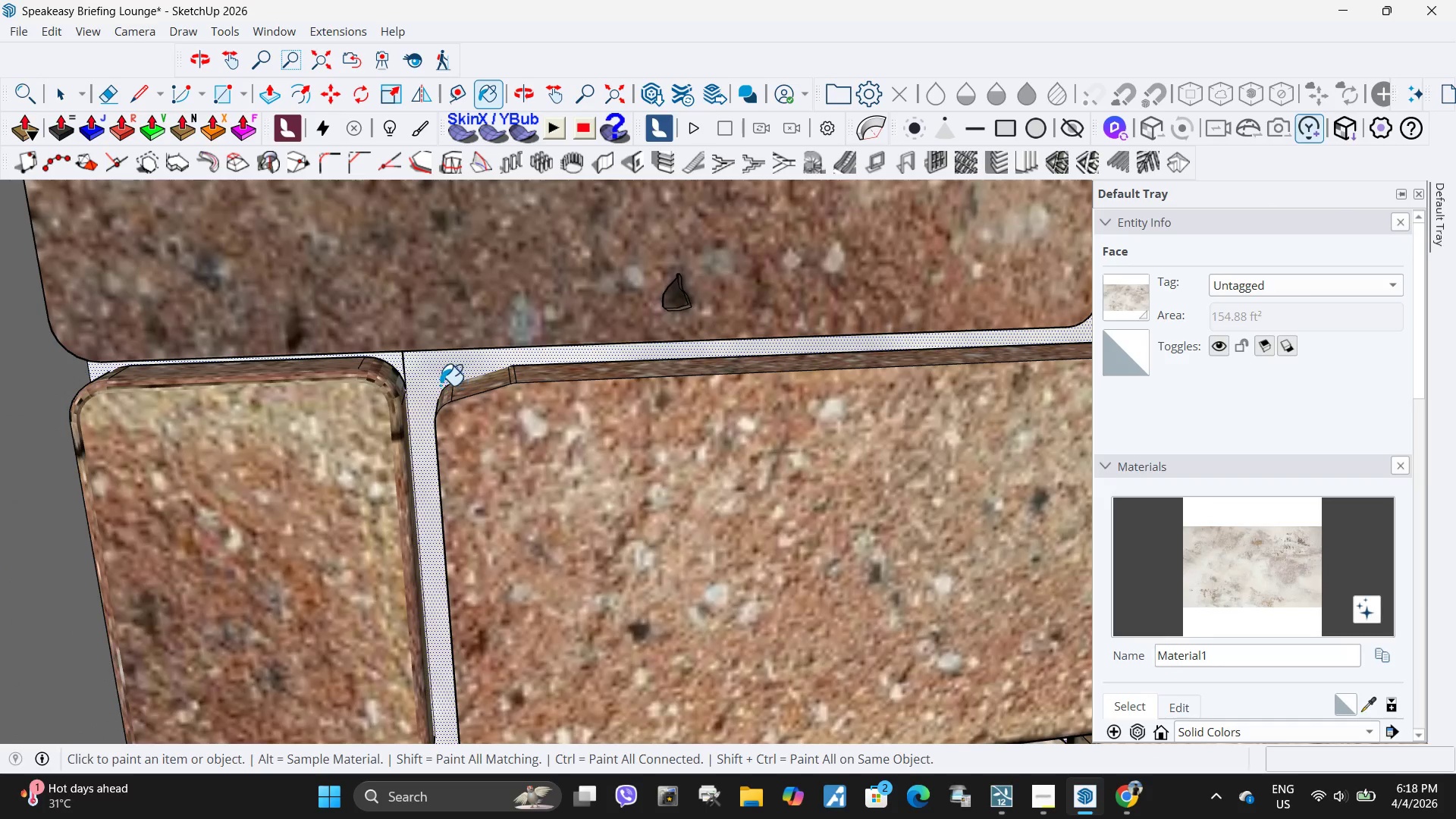 
left_click([413, 372])
 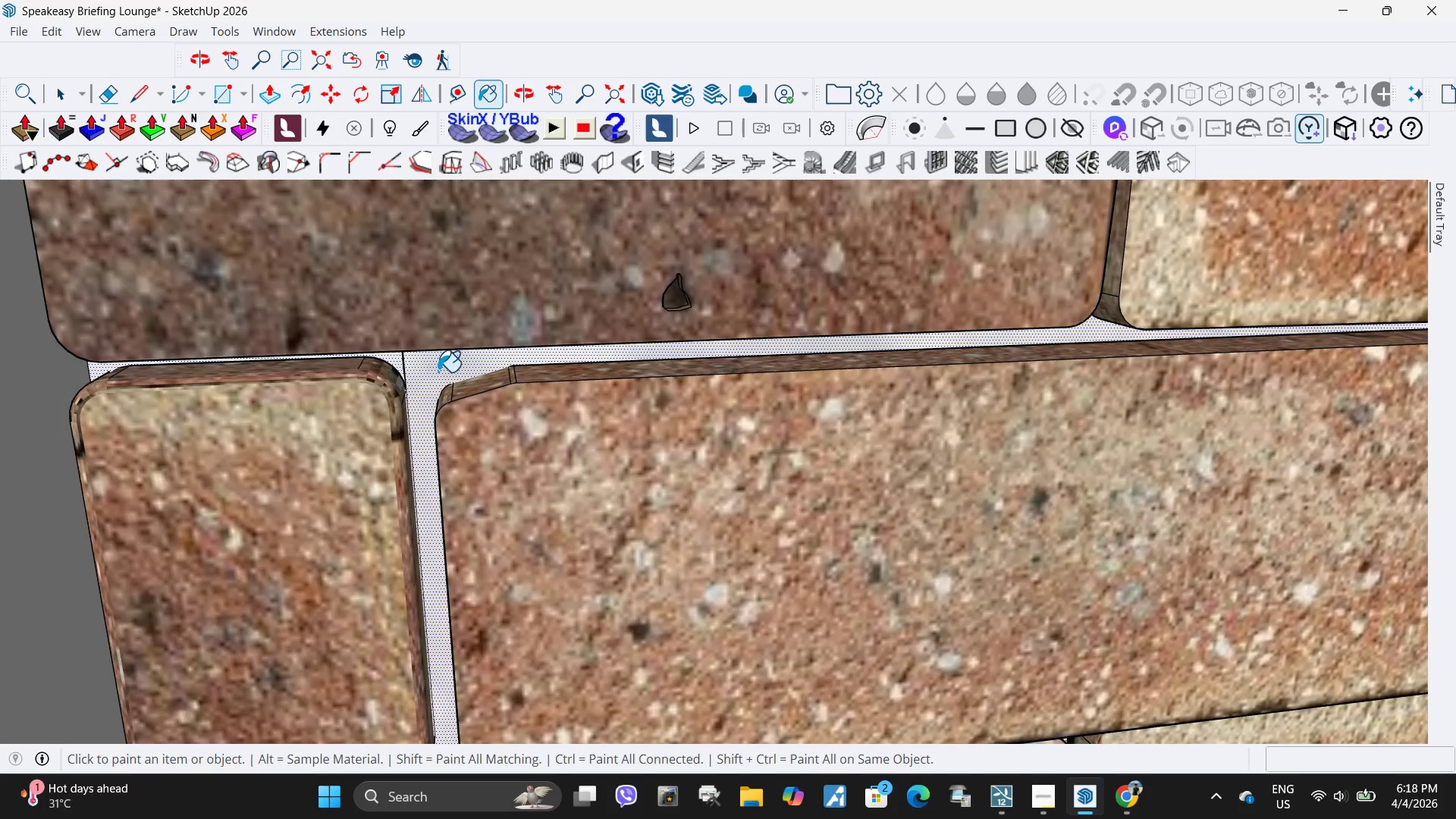 
left_click([392, 521])
 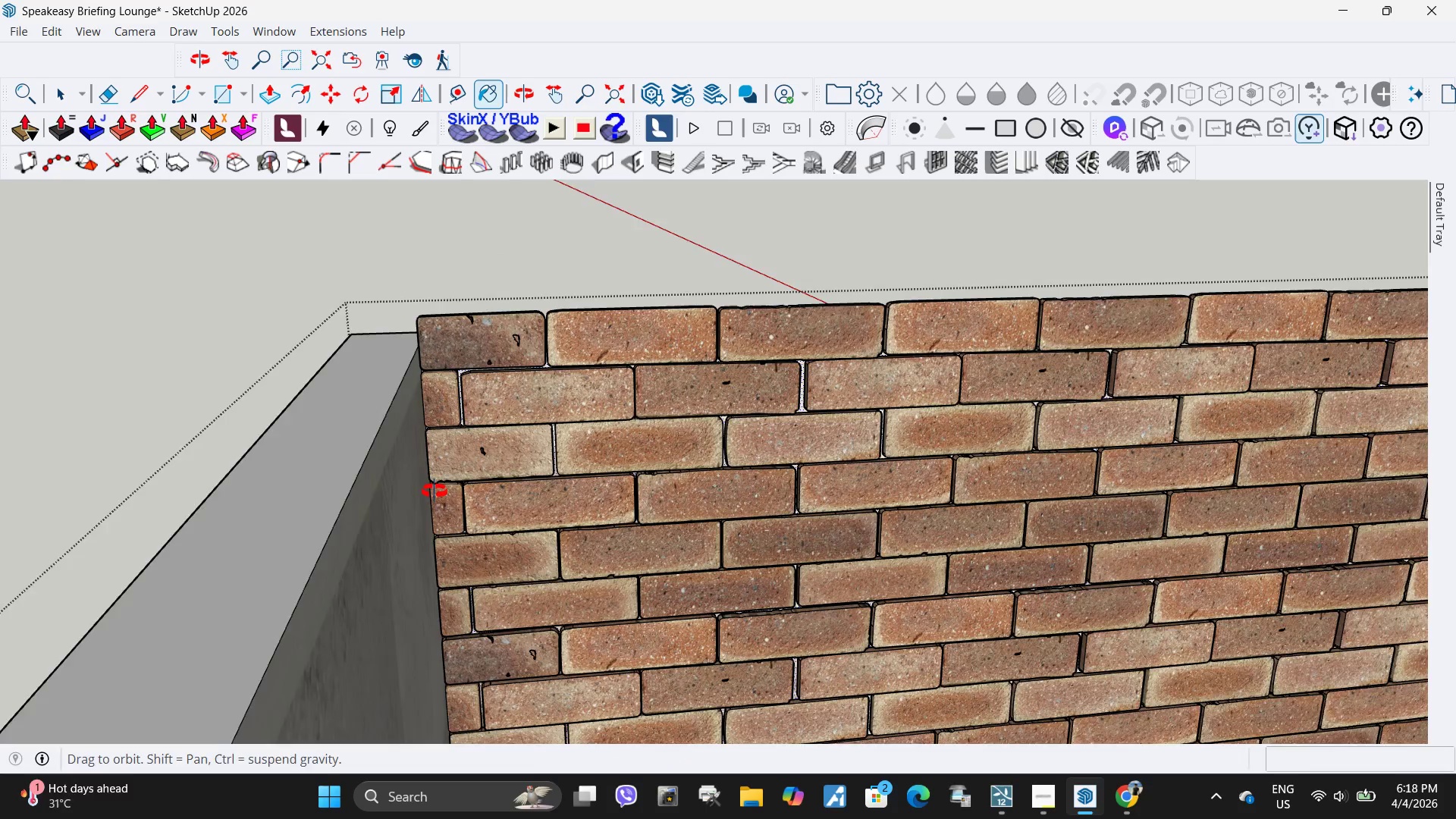 
scroll: coordinate [445, 355], scroll_direction: down, amount: 23.0
 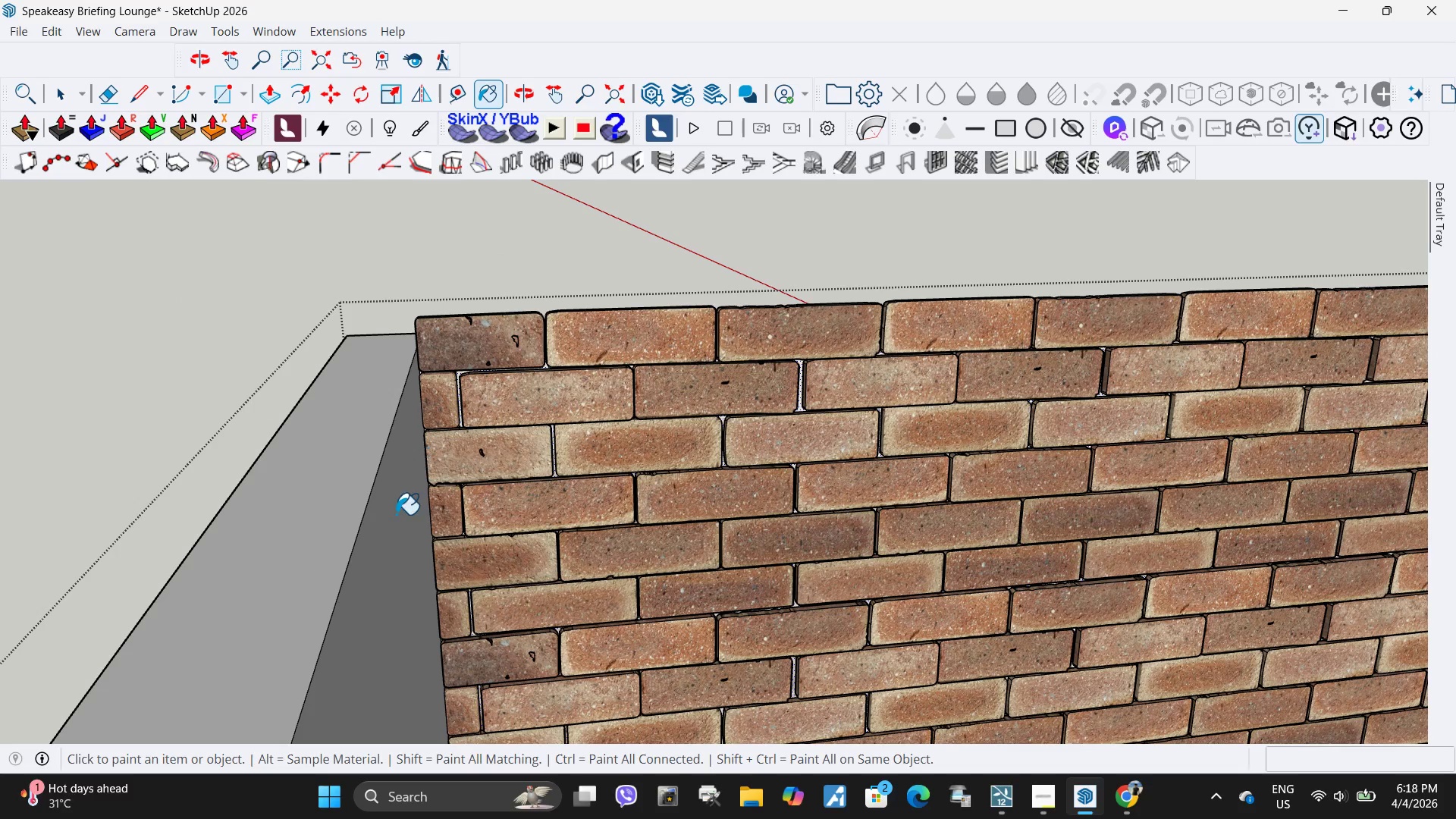 
key(Control+Z)
 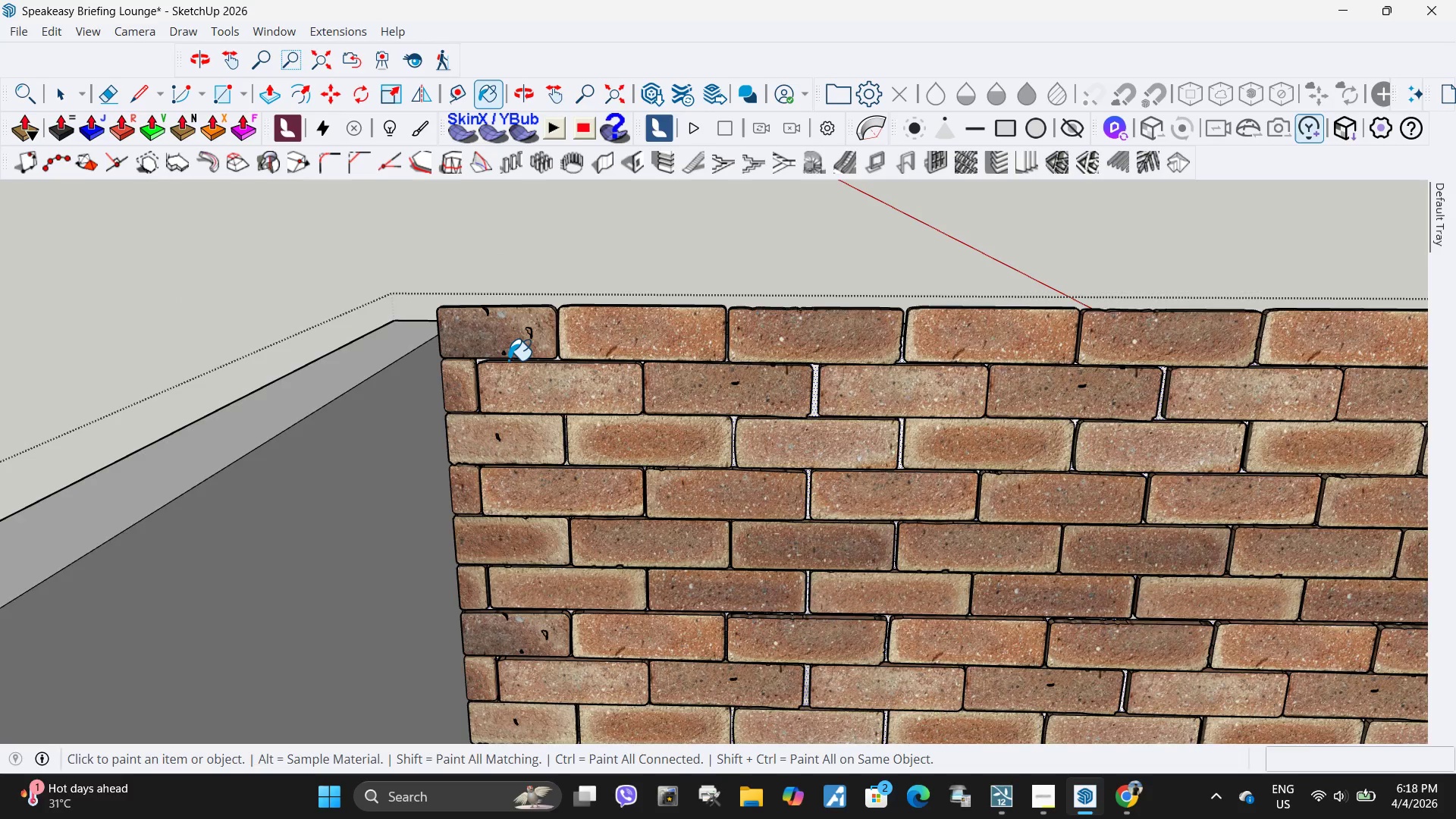 
key(Space)
 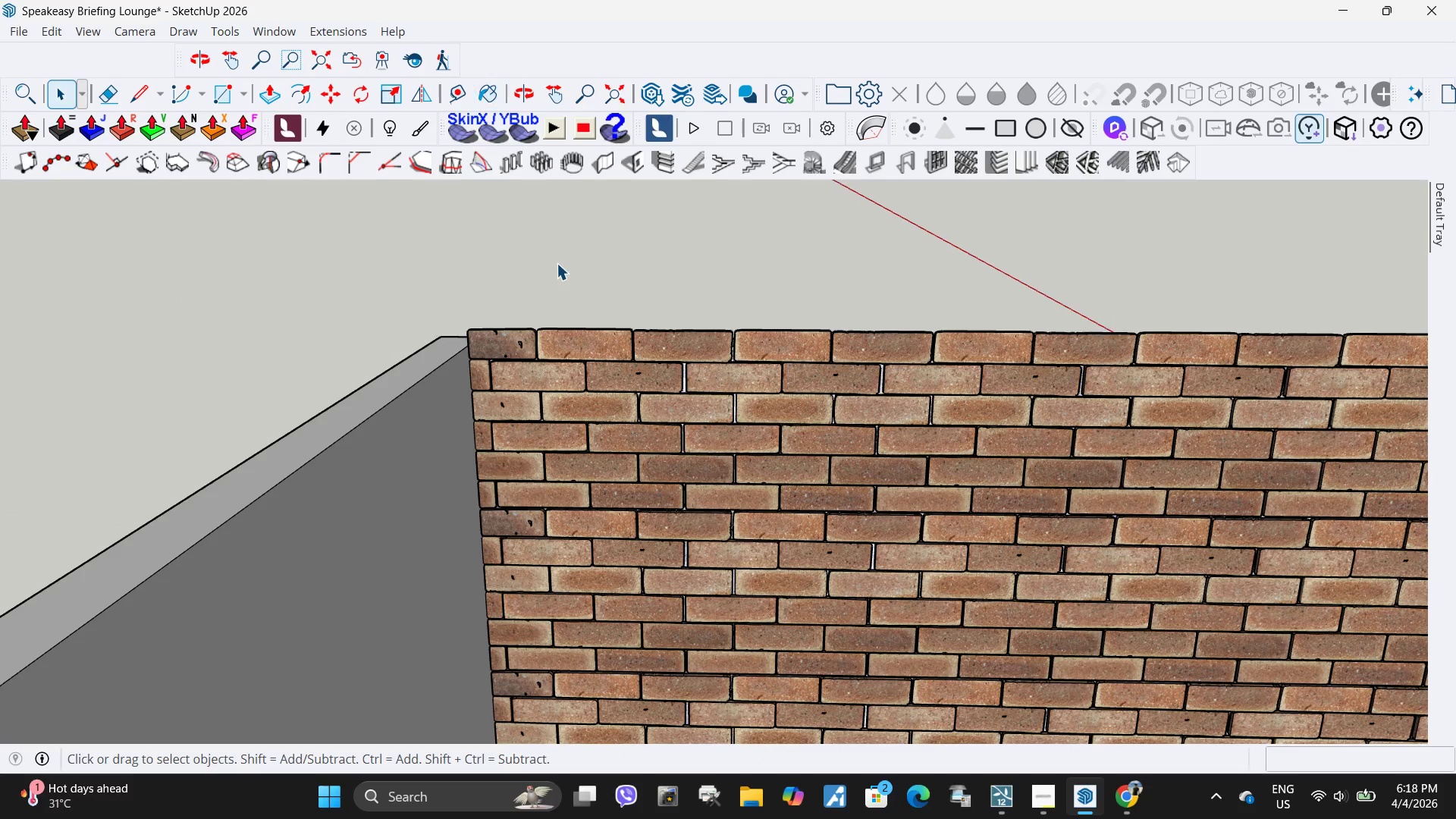 
scroll: coordinate [508, 360], scroll_direction: down, amount: 6.0
 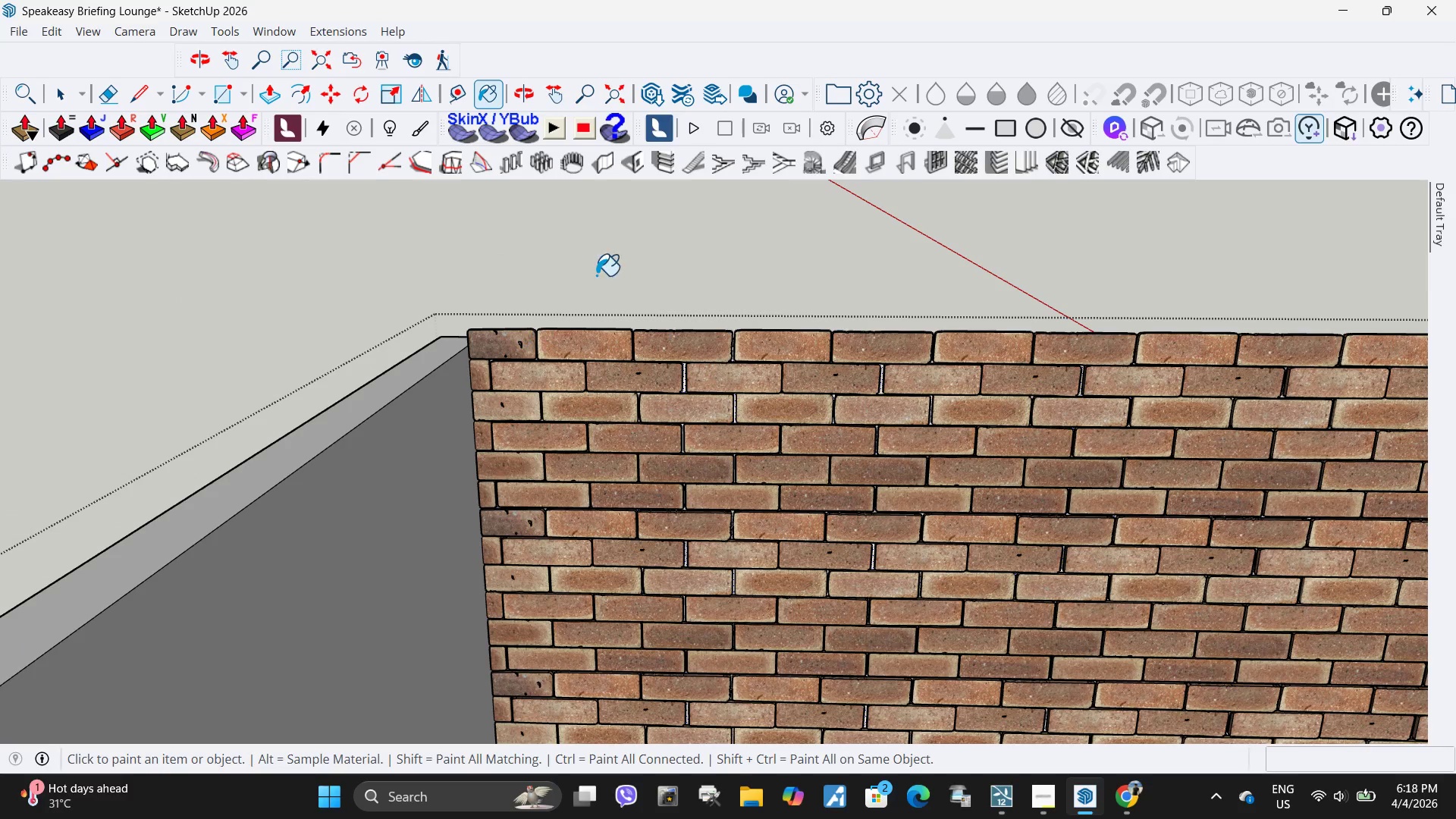 
key(Escape)
 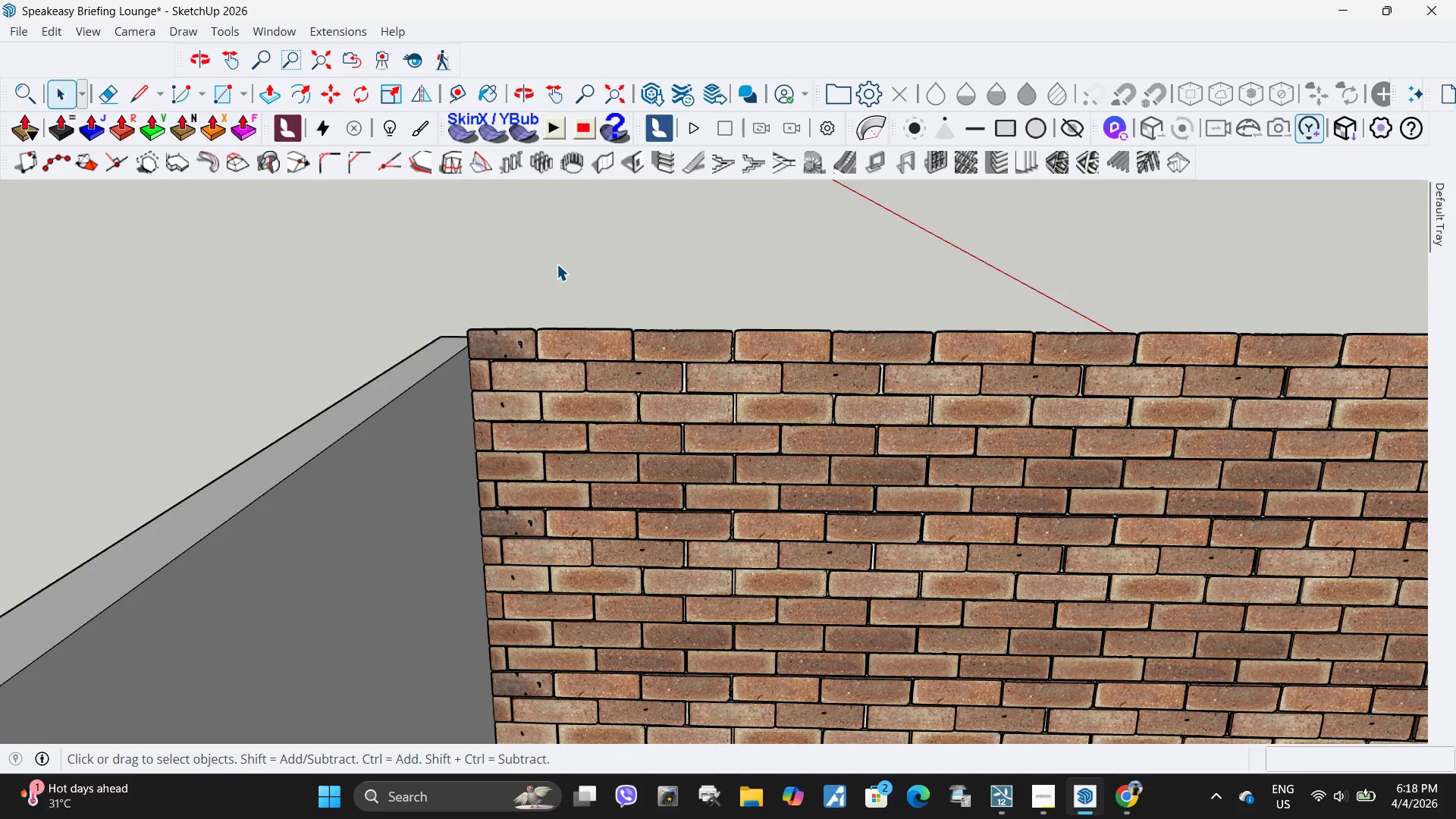 
key(Escape)
 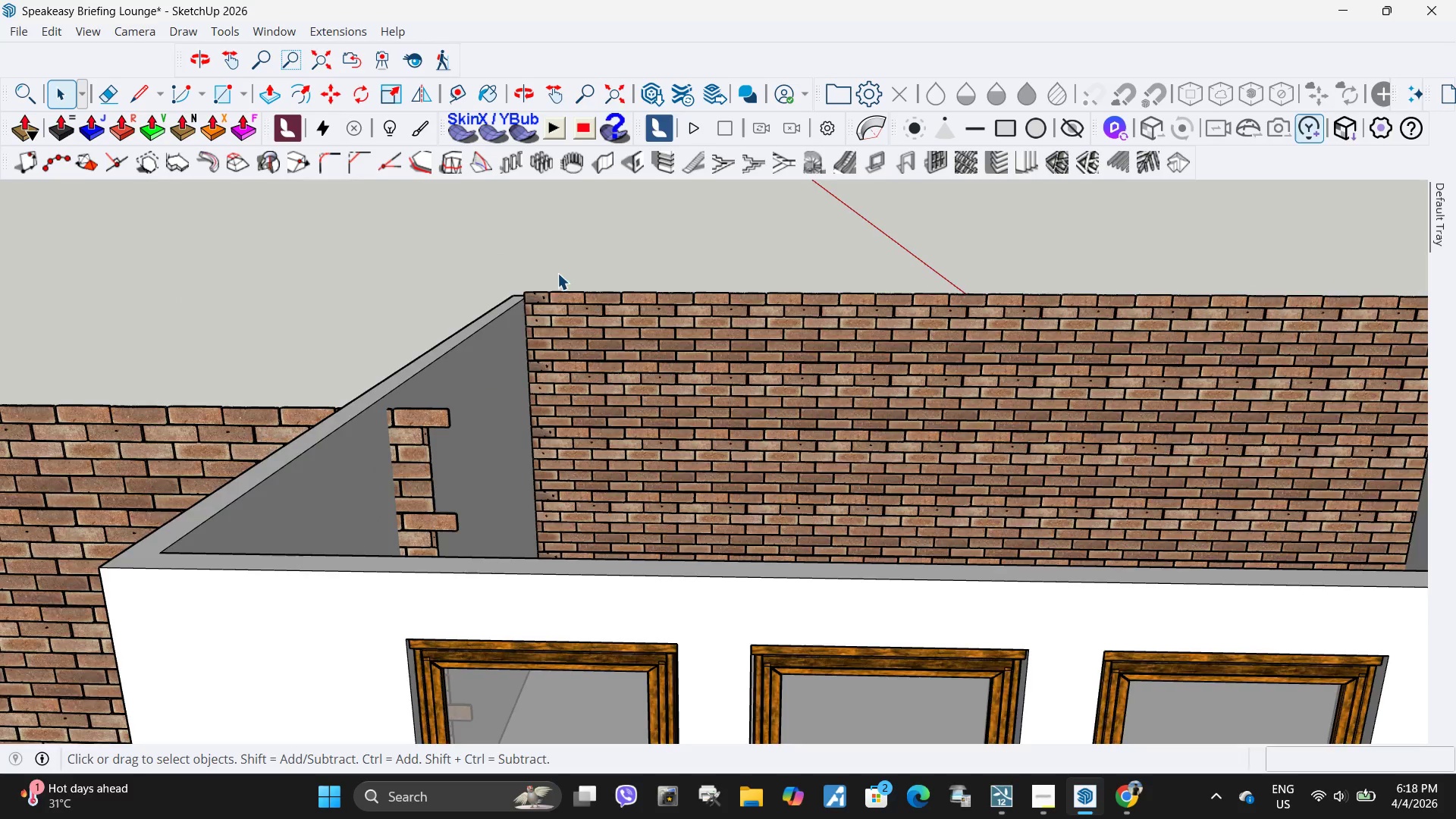 
key(Escape)
 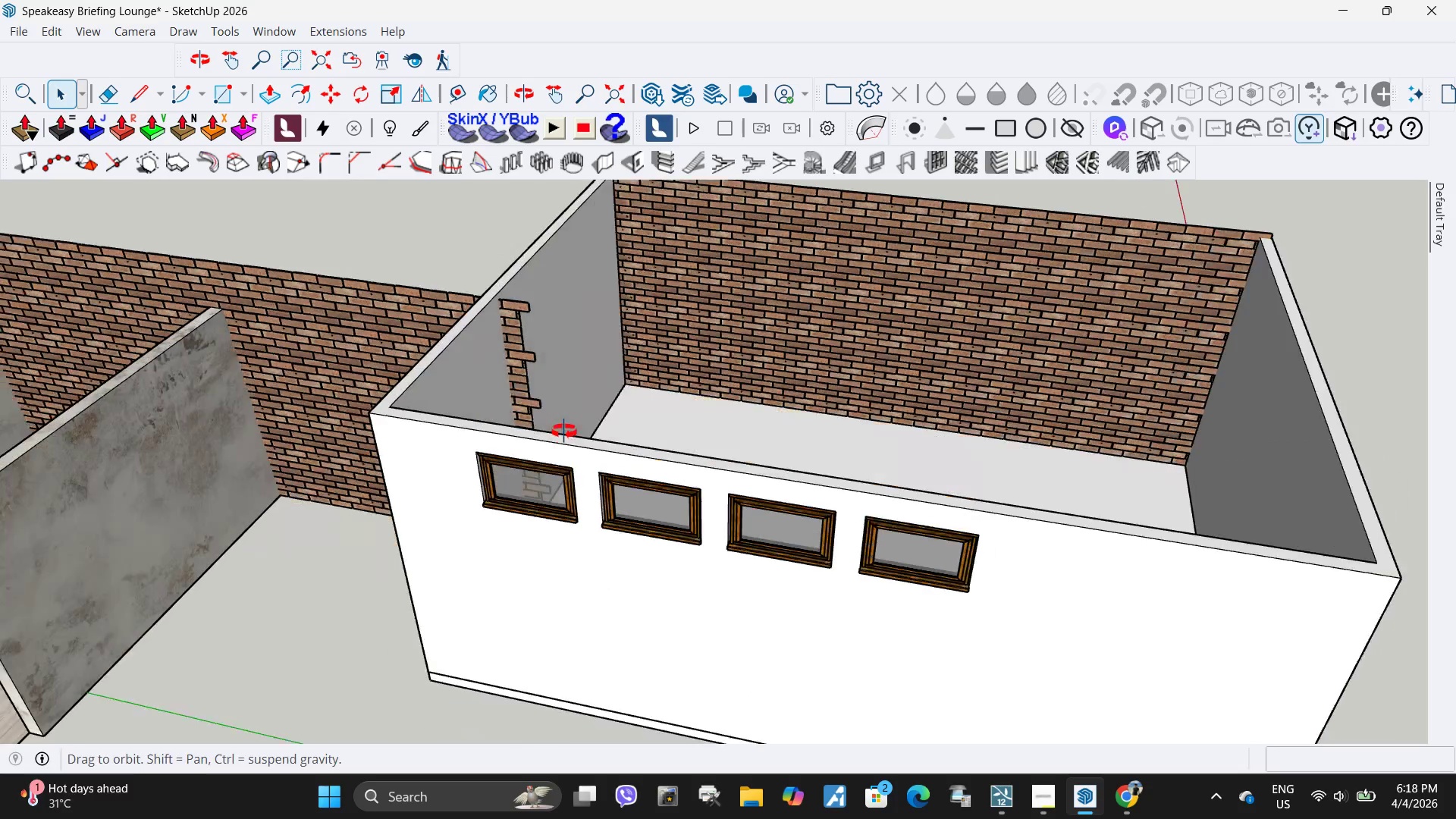 
scroll: coordinate [550, 294], scroll_direction: down, amount: 10.0
 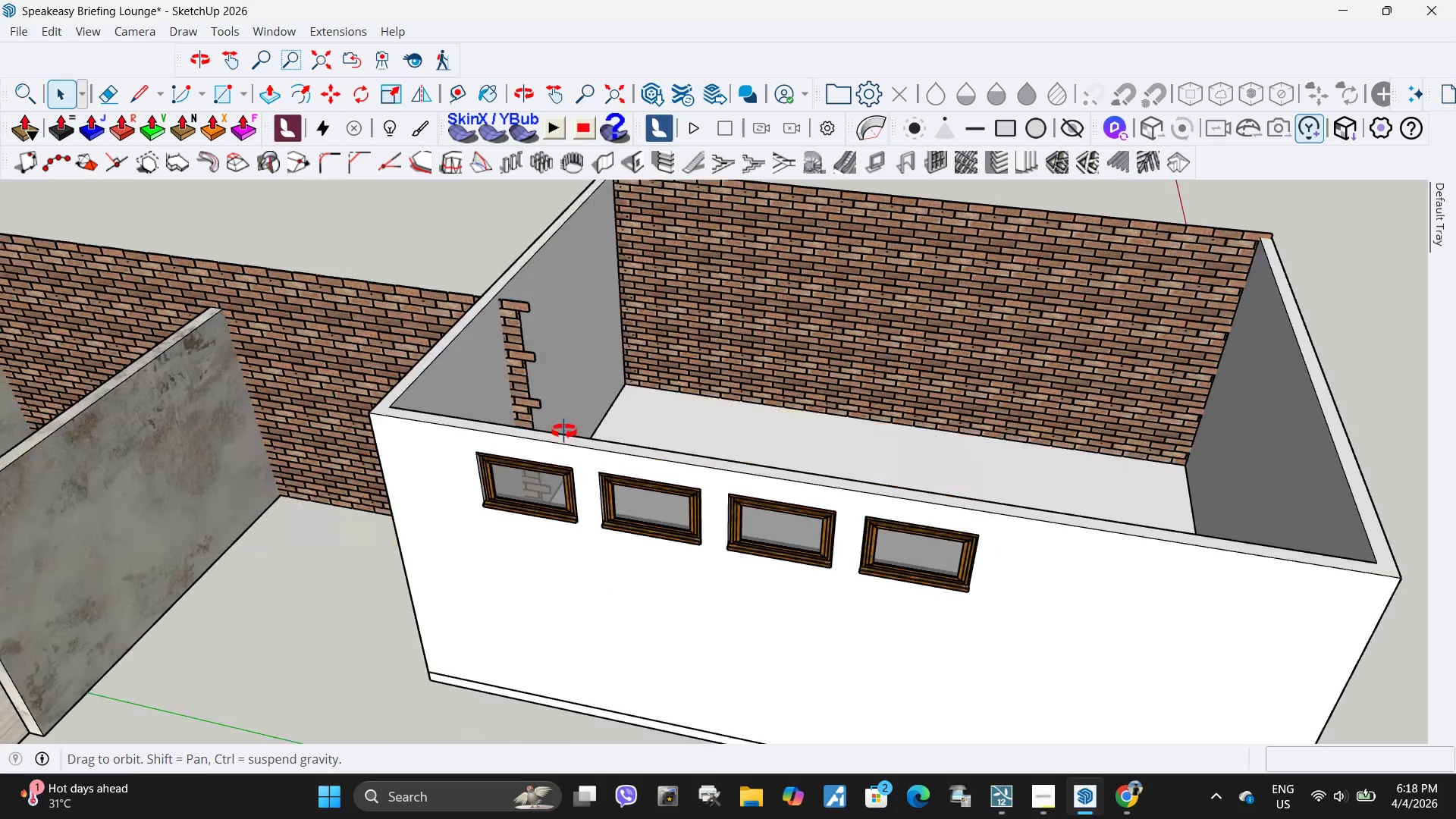 
left_click_drag(start_coordinate=[598, 368], to_coordinate=[592, 370])
 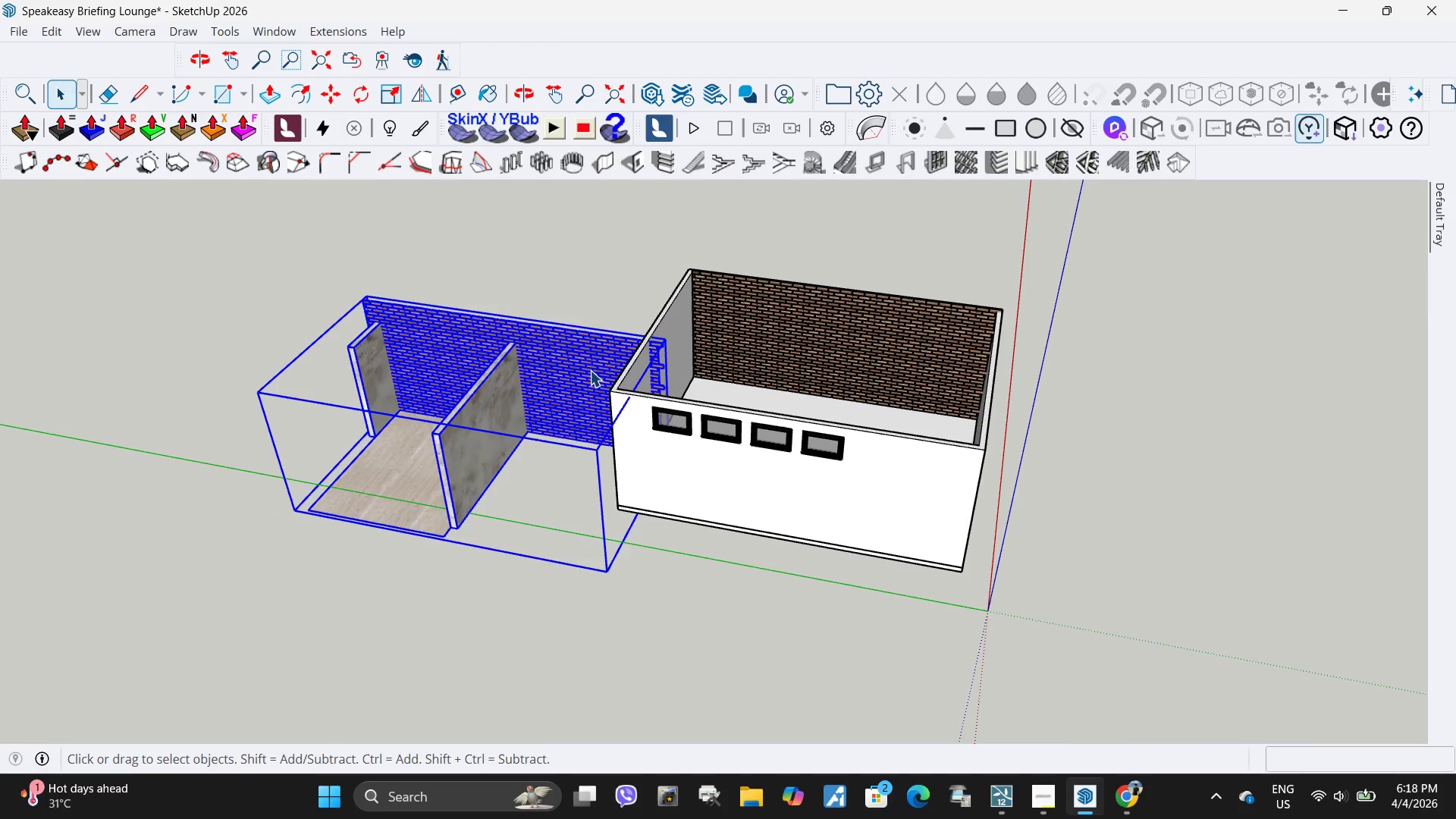 
scroll: coordinate [767, 377], scroll_direction: down, amount: 7.0
 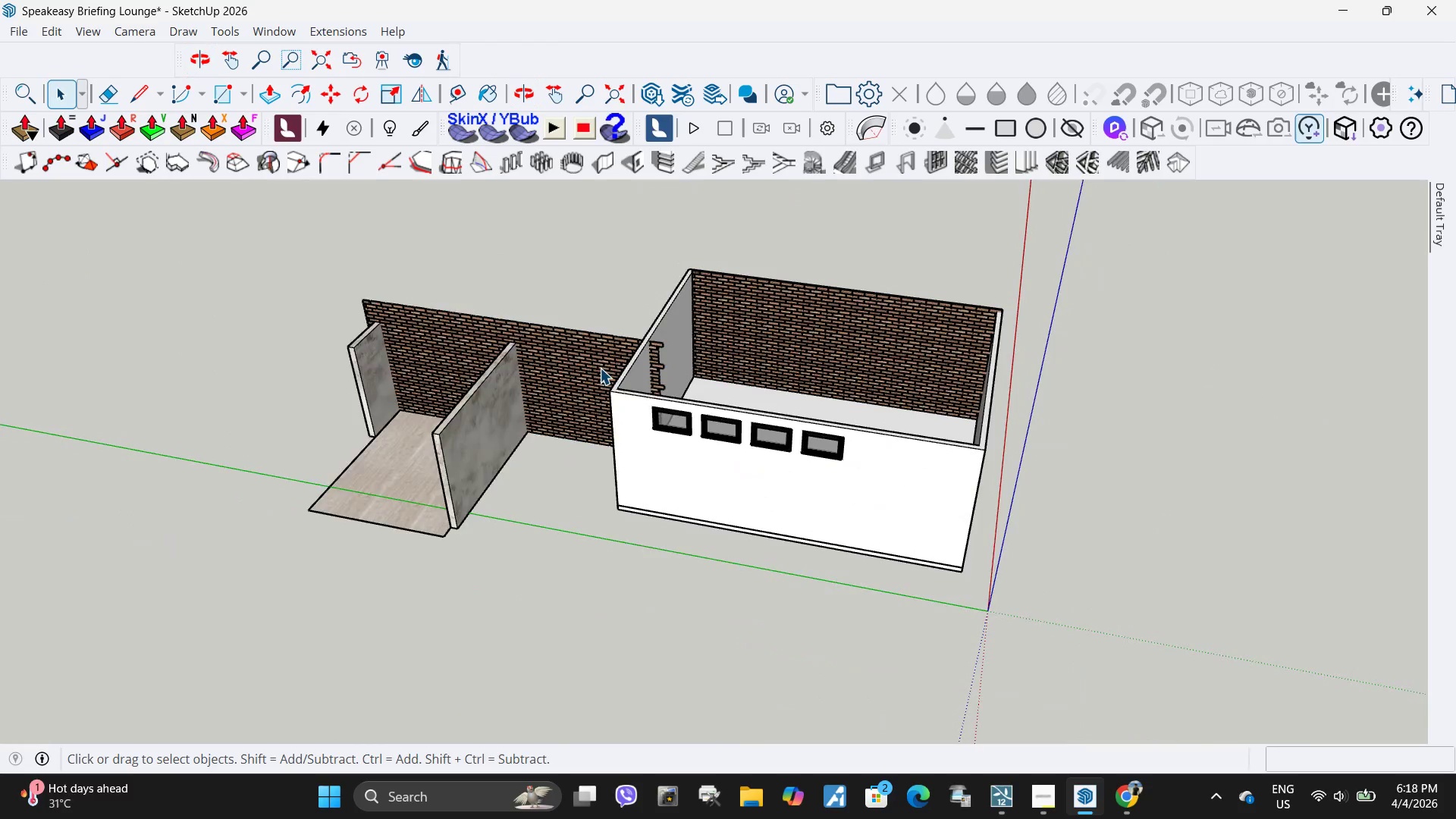 
key(Delete)
 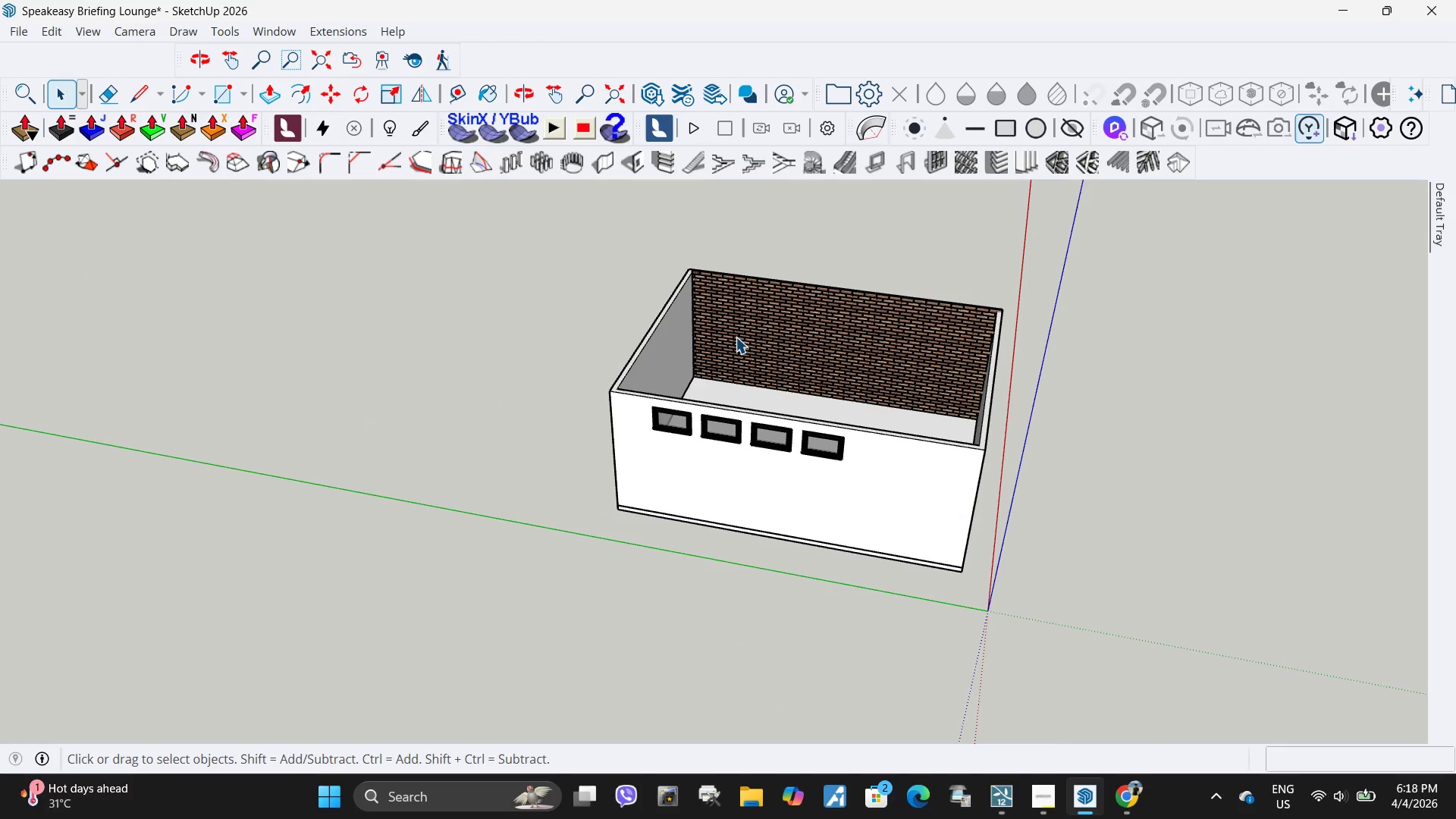 
left_click([741, 337])
 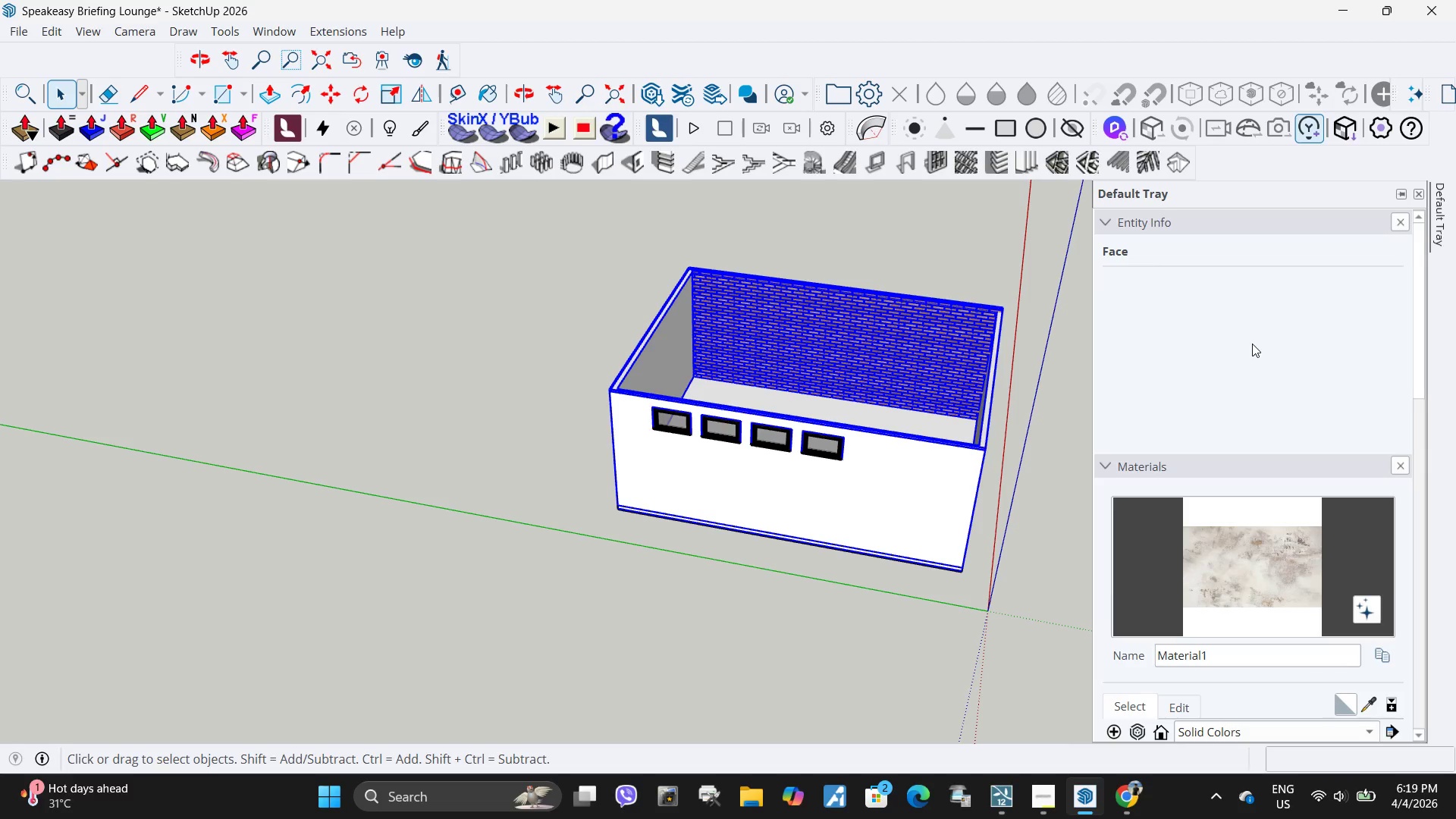 
left_click([430, 315])
 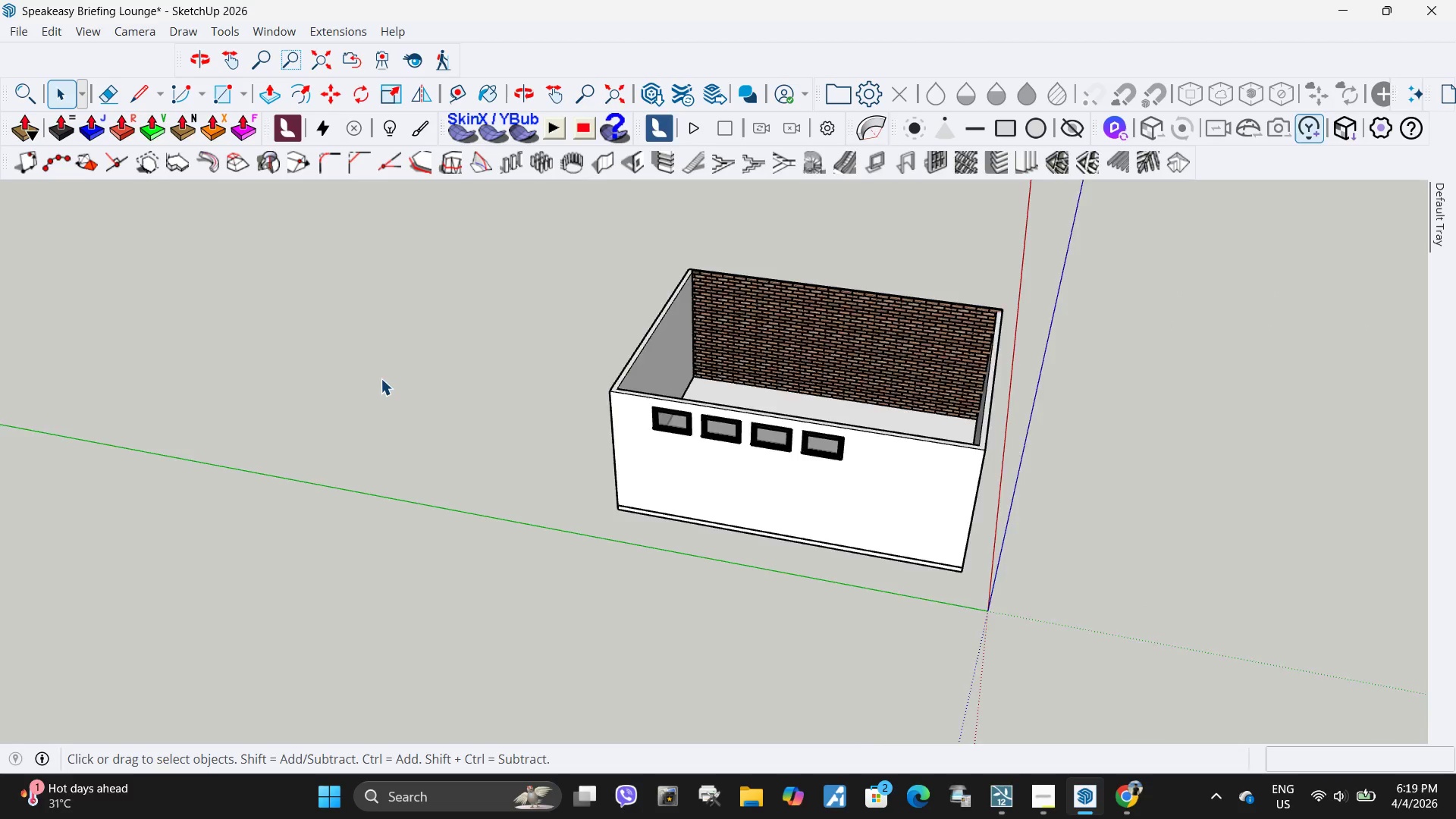 
scroll: coordinate [555, 399], scroll_direction: down, amount: 2.0
 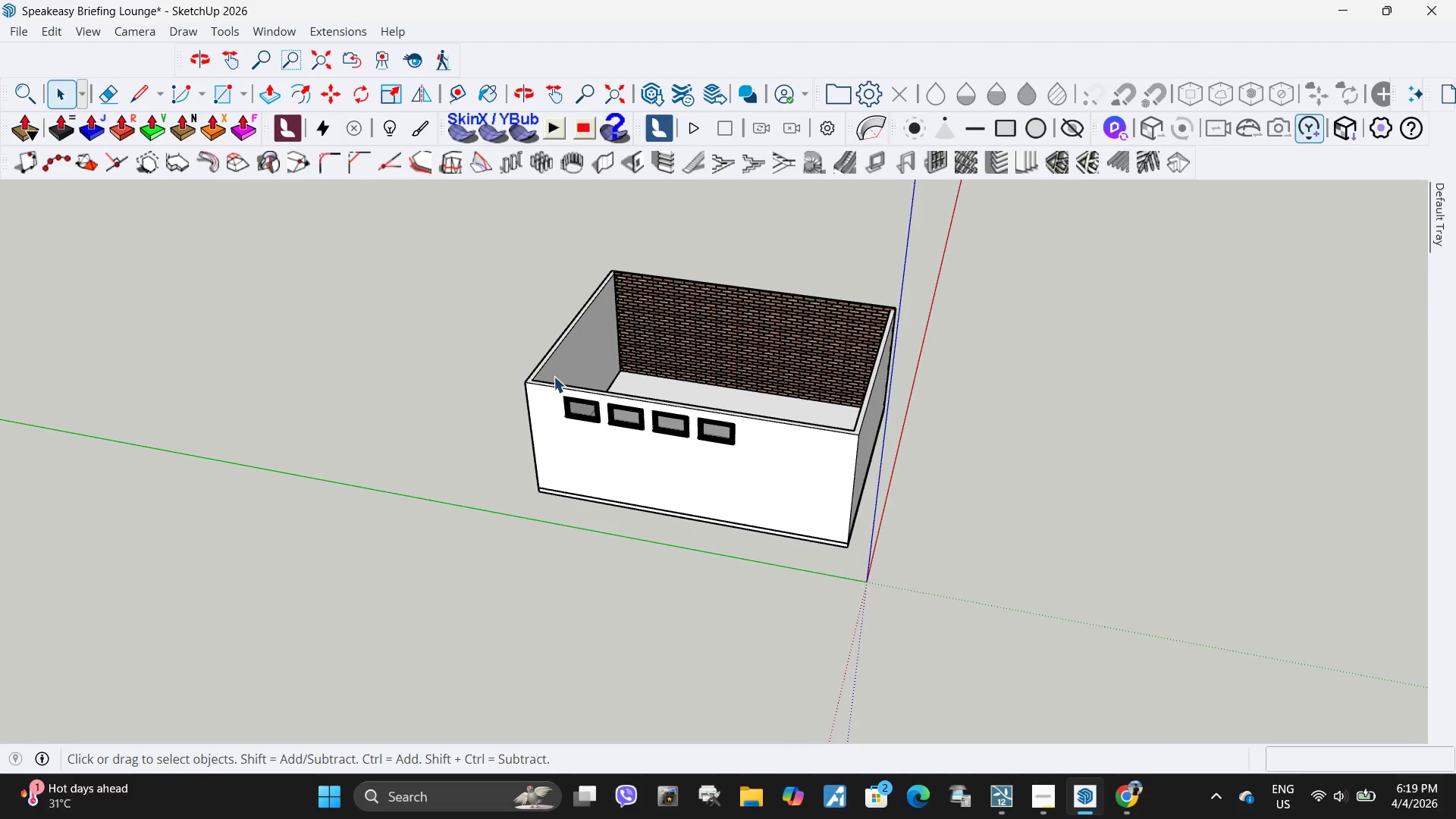 
scroll: coordinate [684, 312], scroll_direction: up, amount: 5.0
 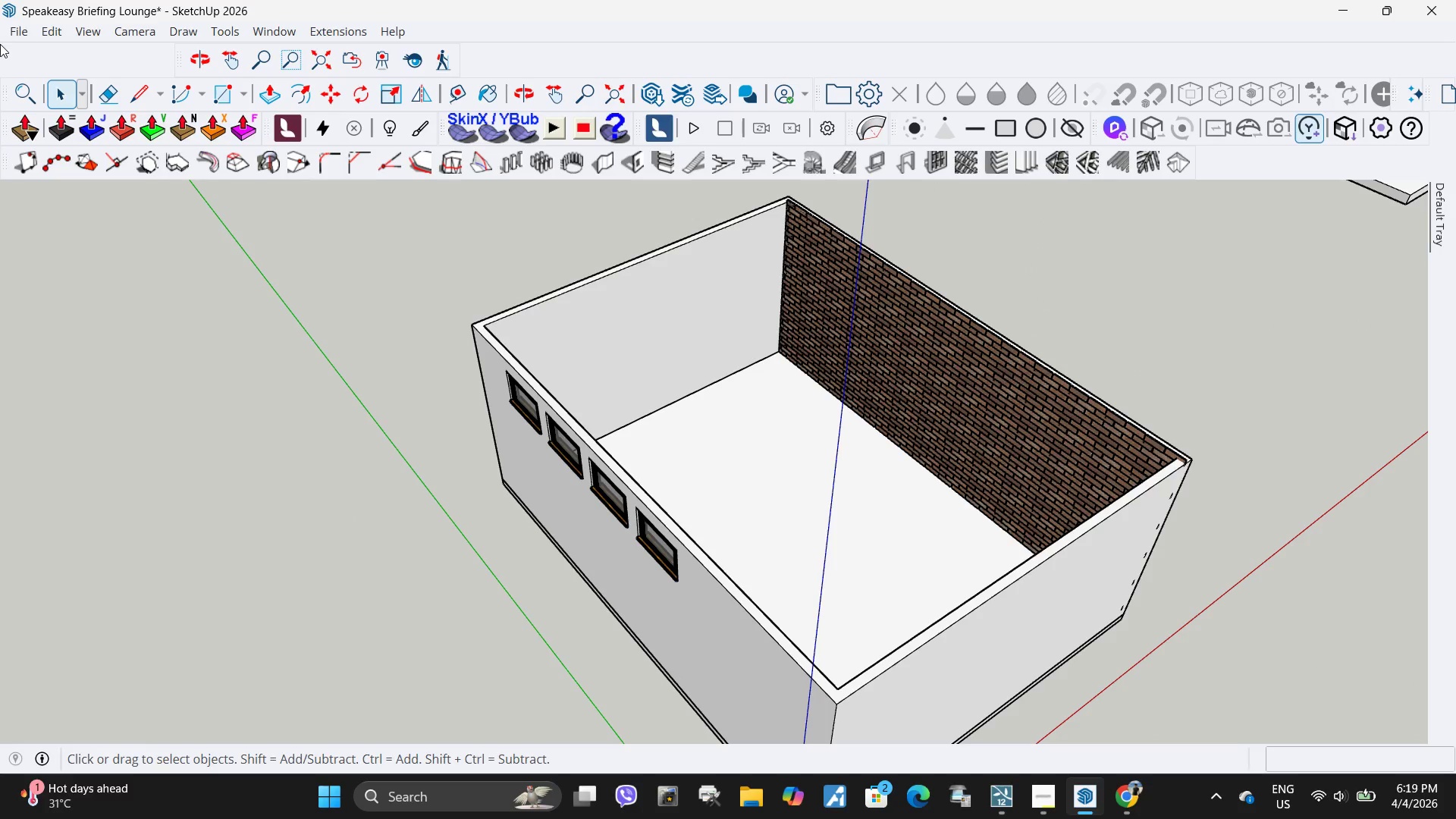 
left_click([13, 30])
 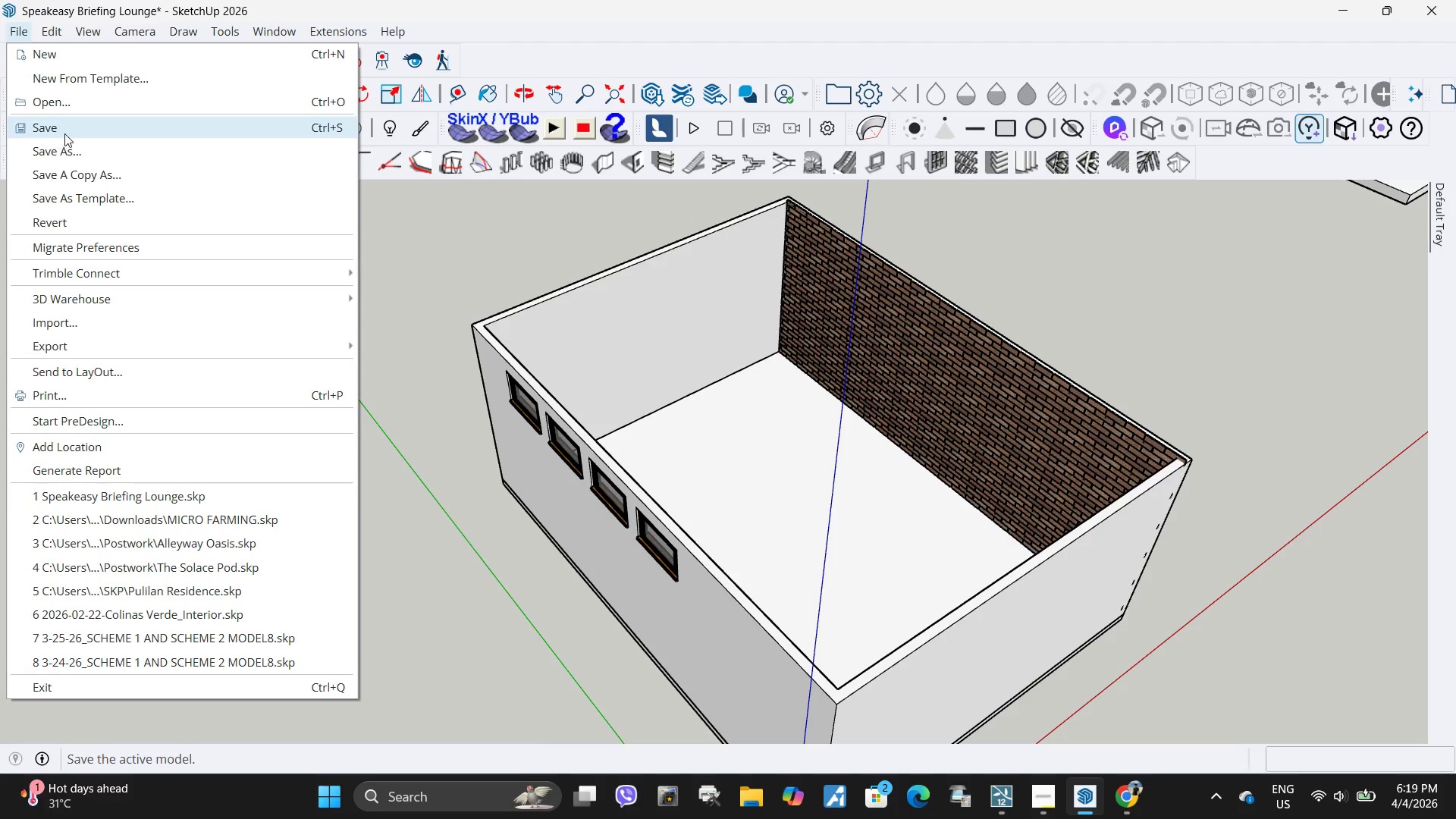 
left_click([67, 131])
 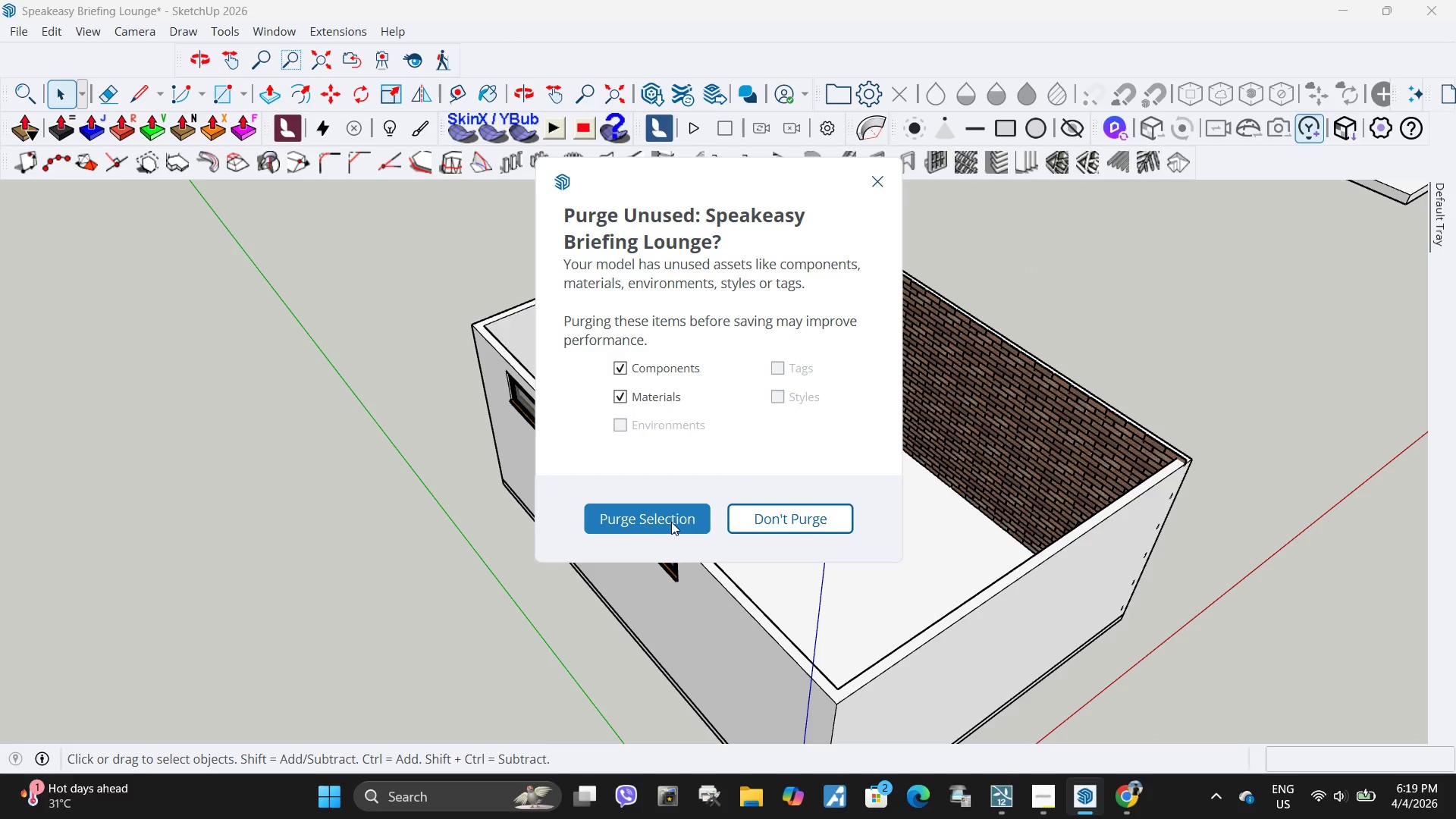 
left_click([671, 522])
 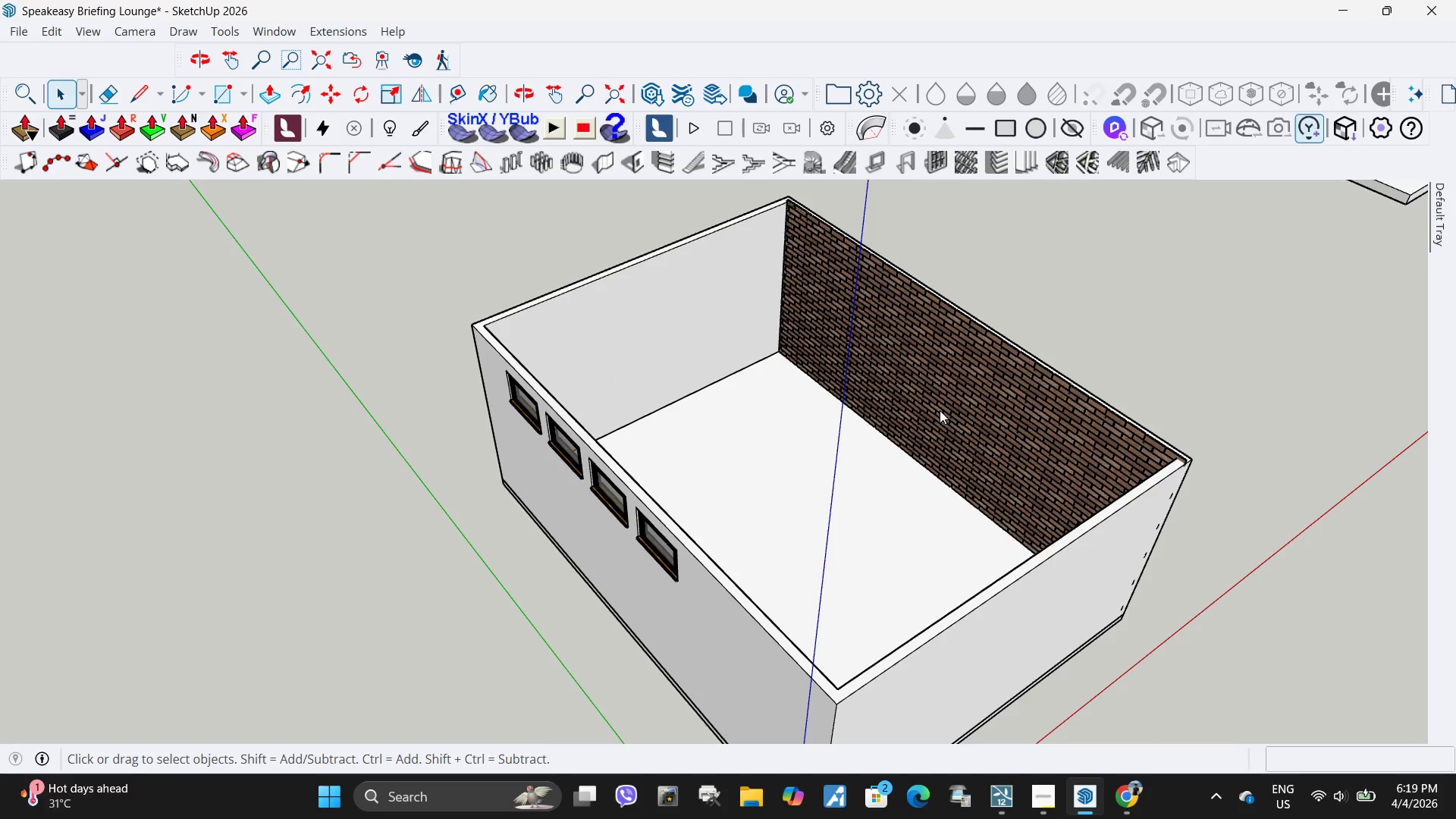 
scroll: coordinate [891, 346], scroll_direction: up, amount: 6.0
 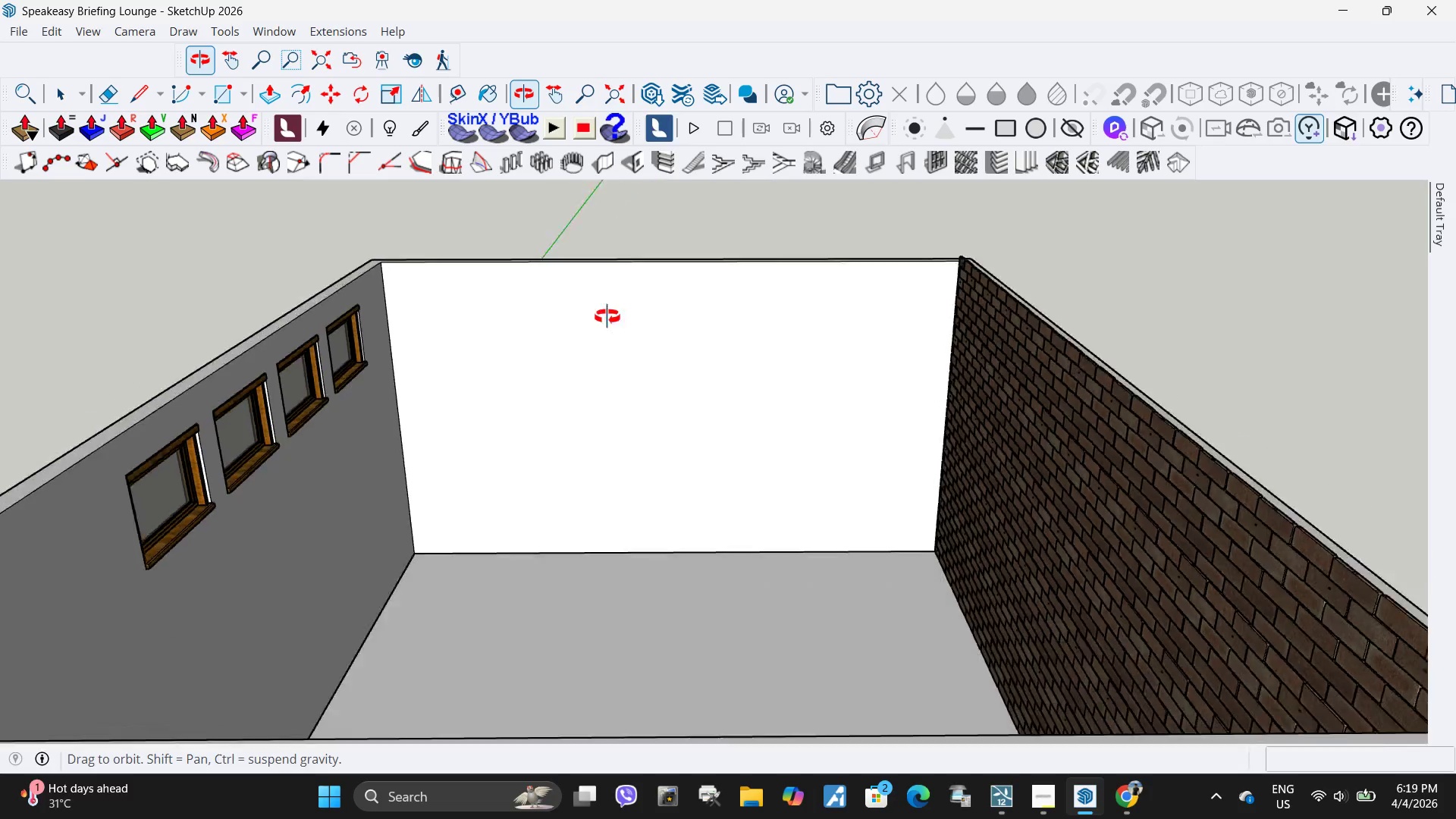 
scroll: coordinate [613, 424], scroll_direction: down, amount: 6.0
 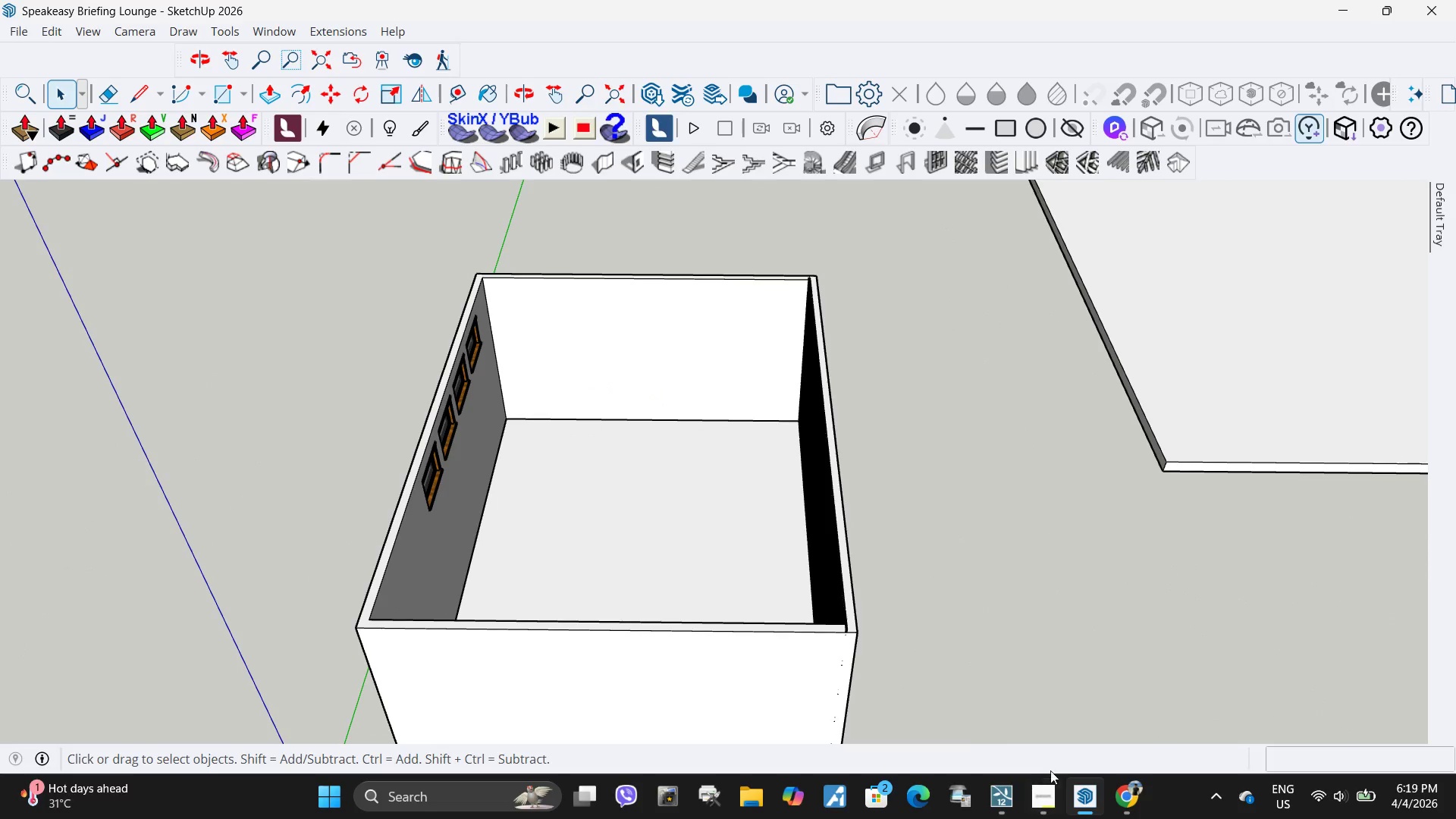 
left_click([1125, 796])
 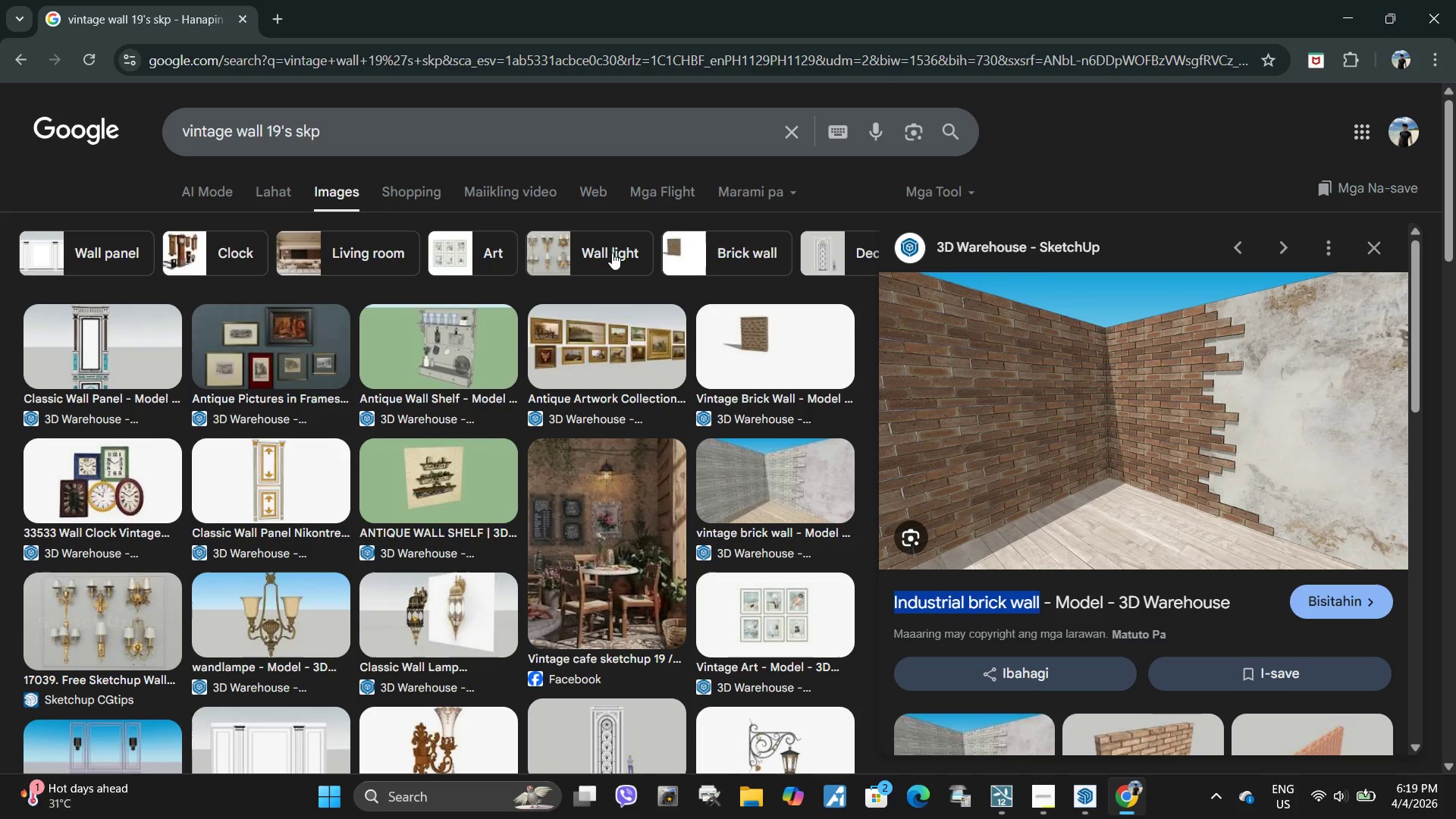 
scroll: coordinate [1088, 440], scroll_direction: down, amount: 5.0
 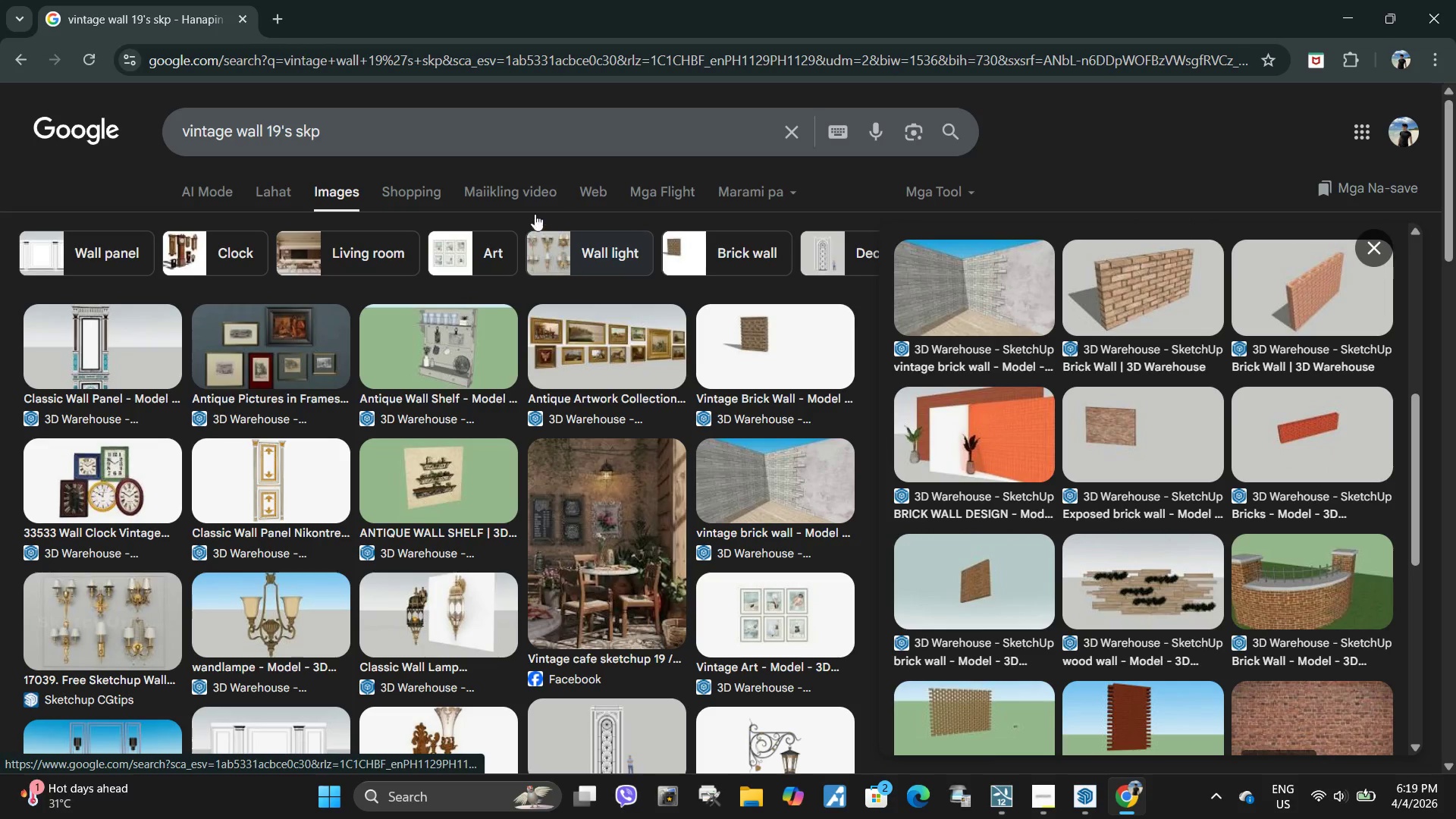 
left_click([330, 123])
 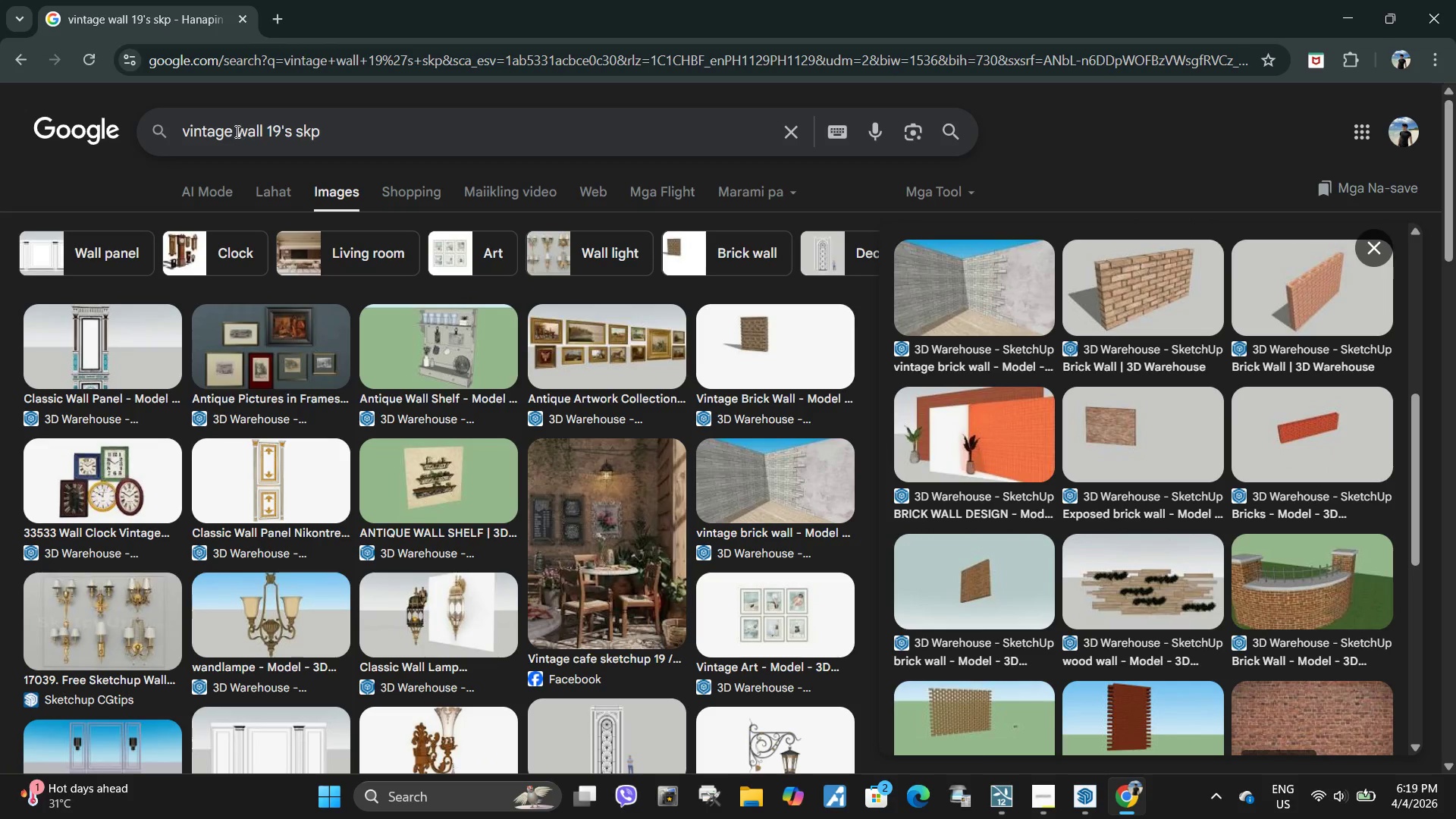 
left_click([235, 131])
 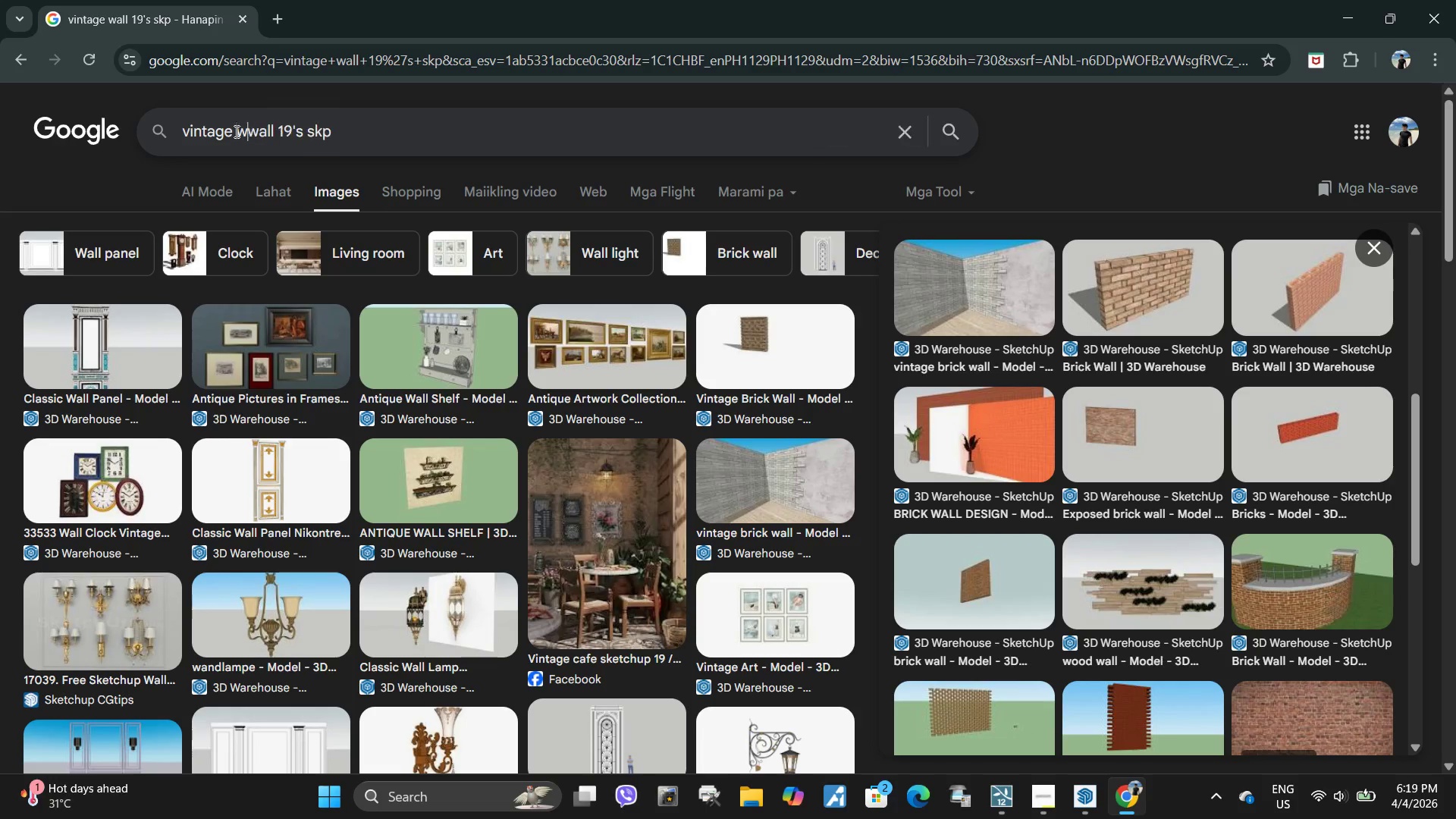 
type(wood )
 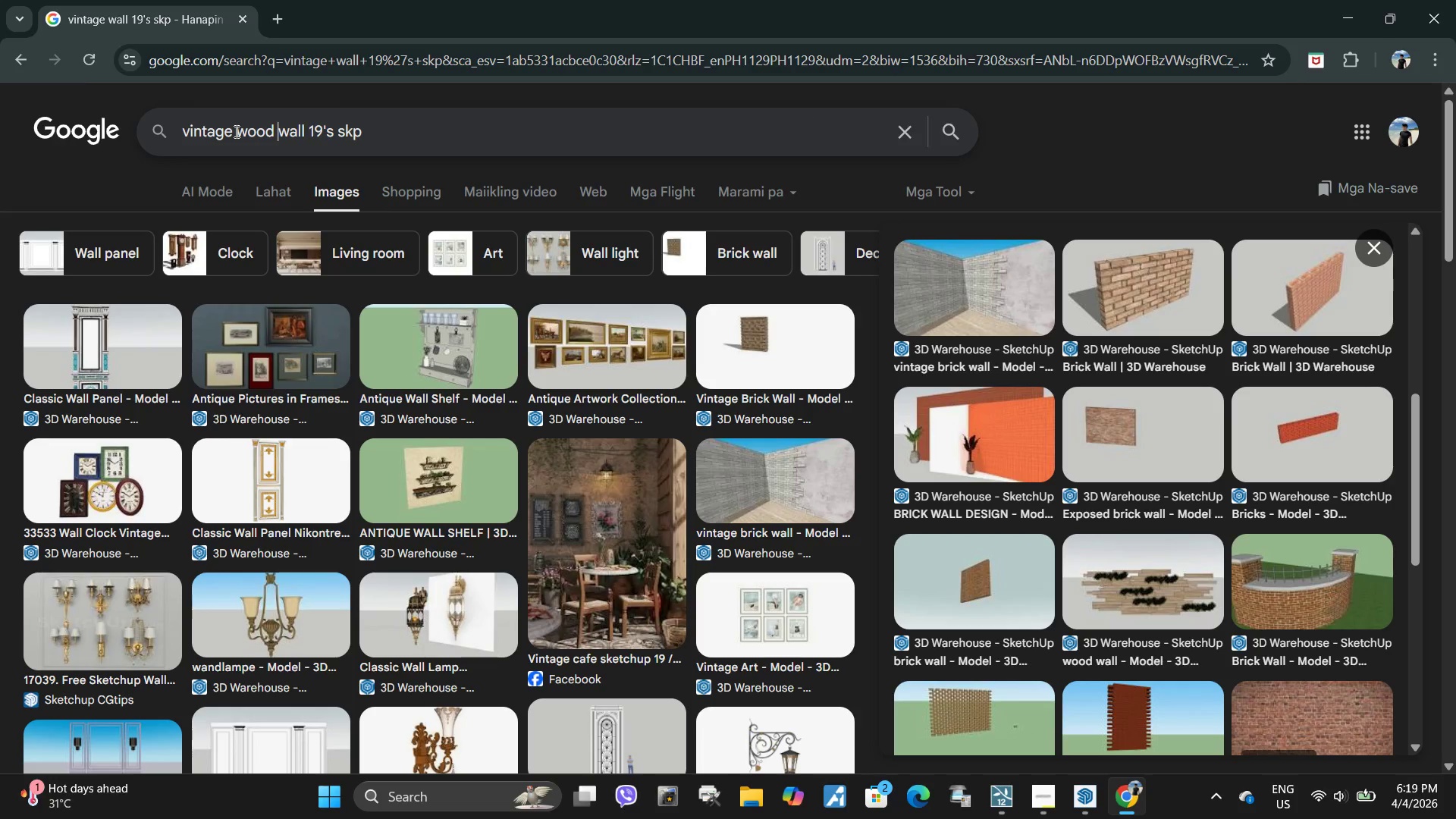 
key(Enter)
 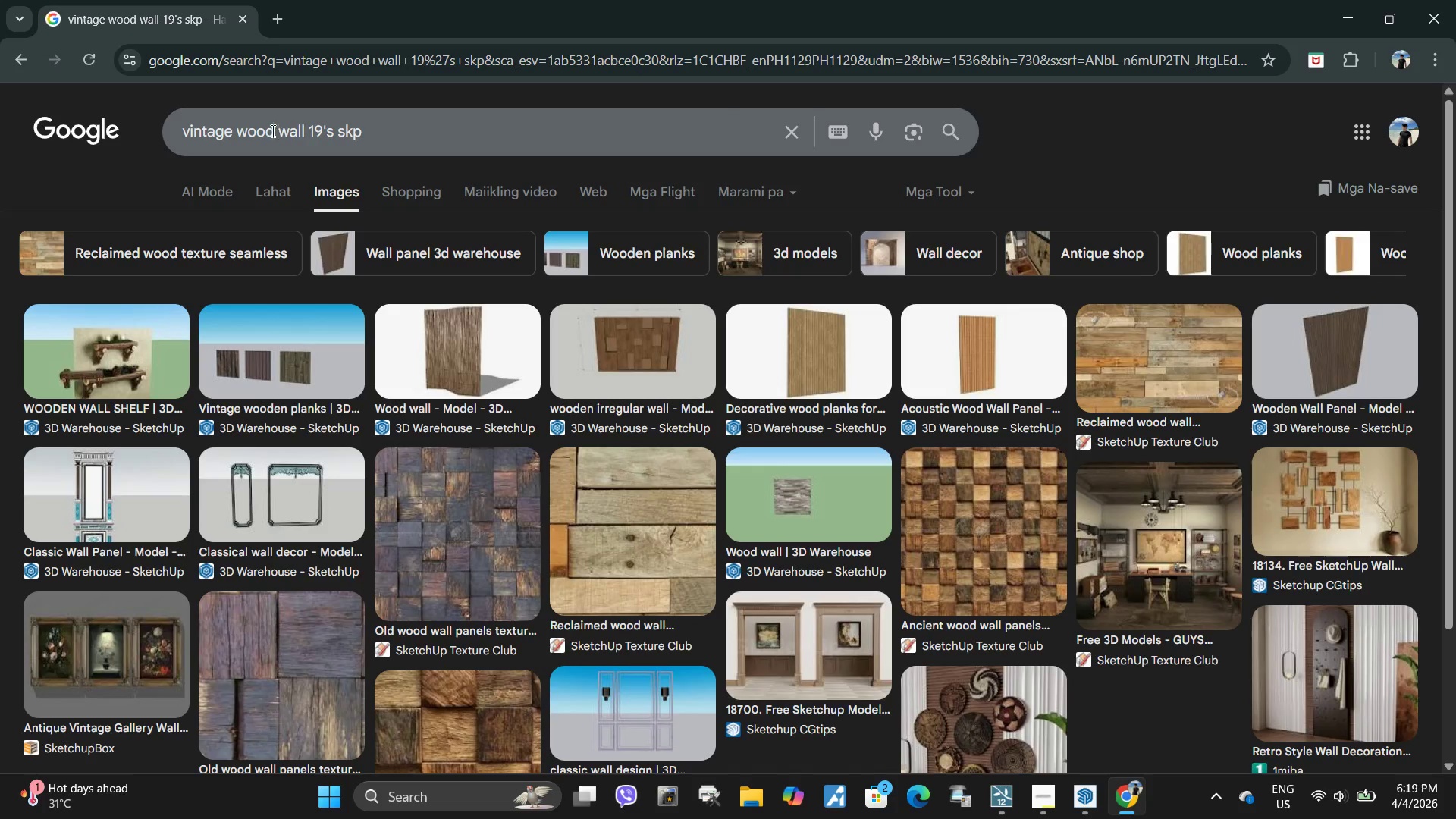 
left_click_drag(start_coordinate=[416, 124], to_coordinate=[141, 127])
 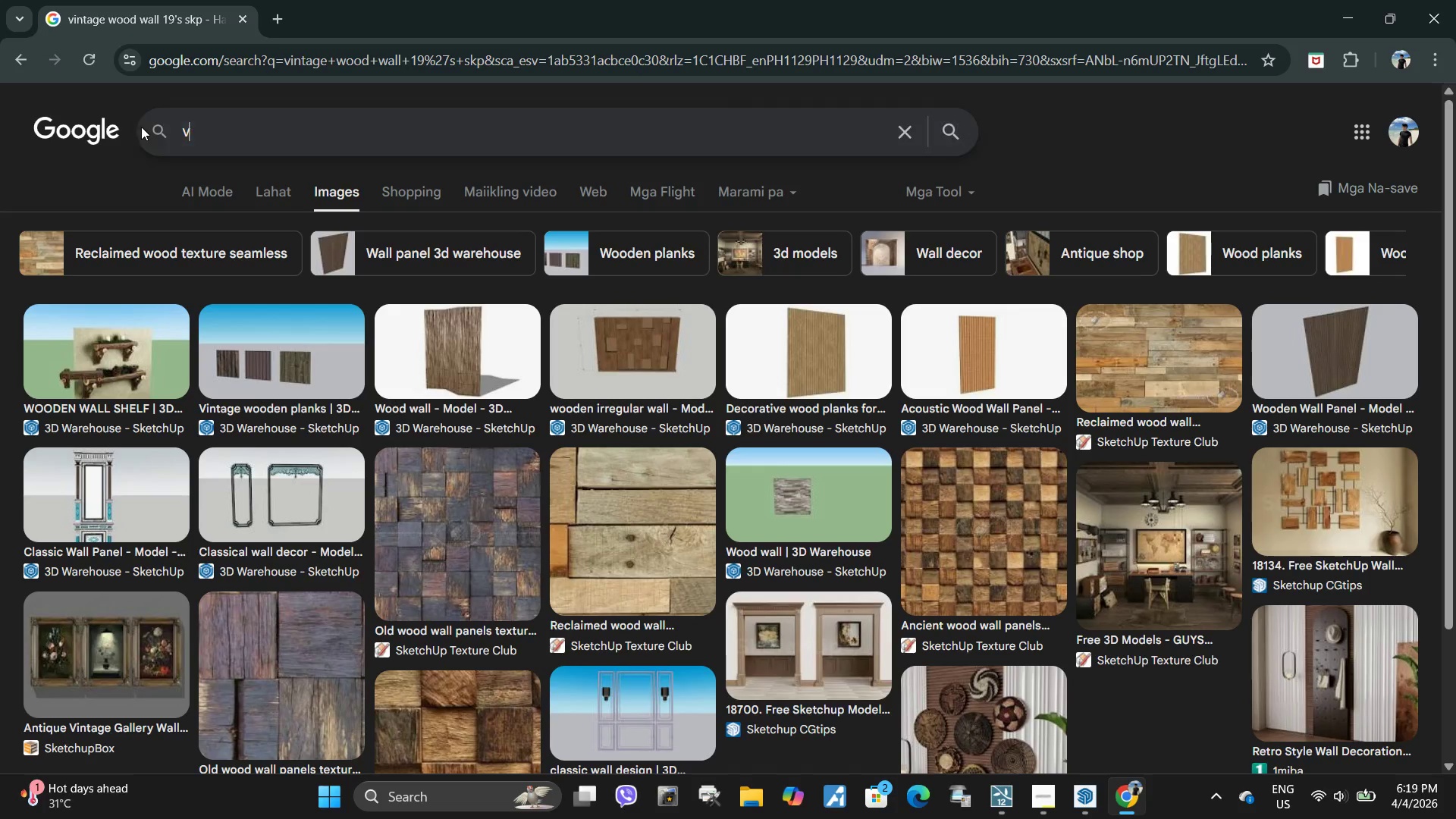 
type(vintage br skp)
 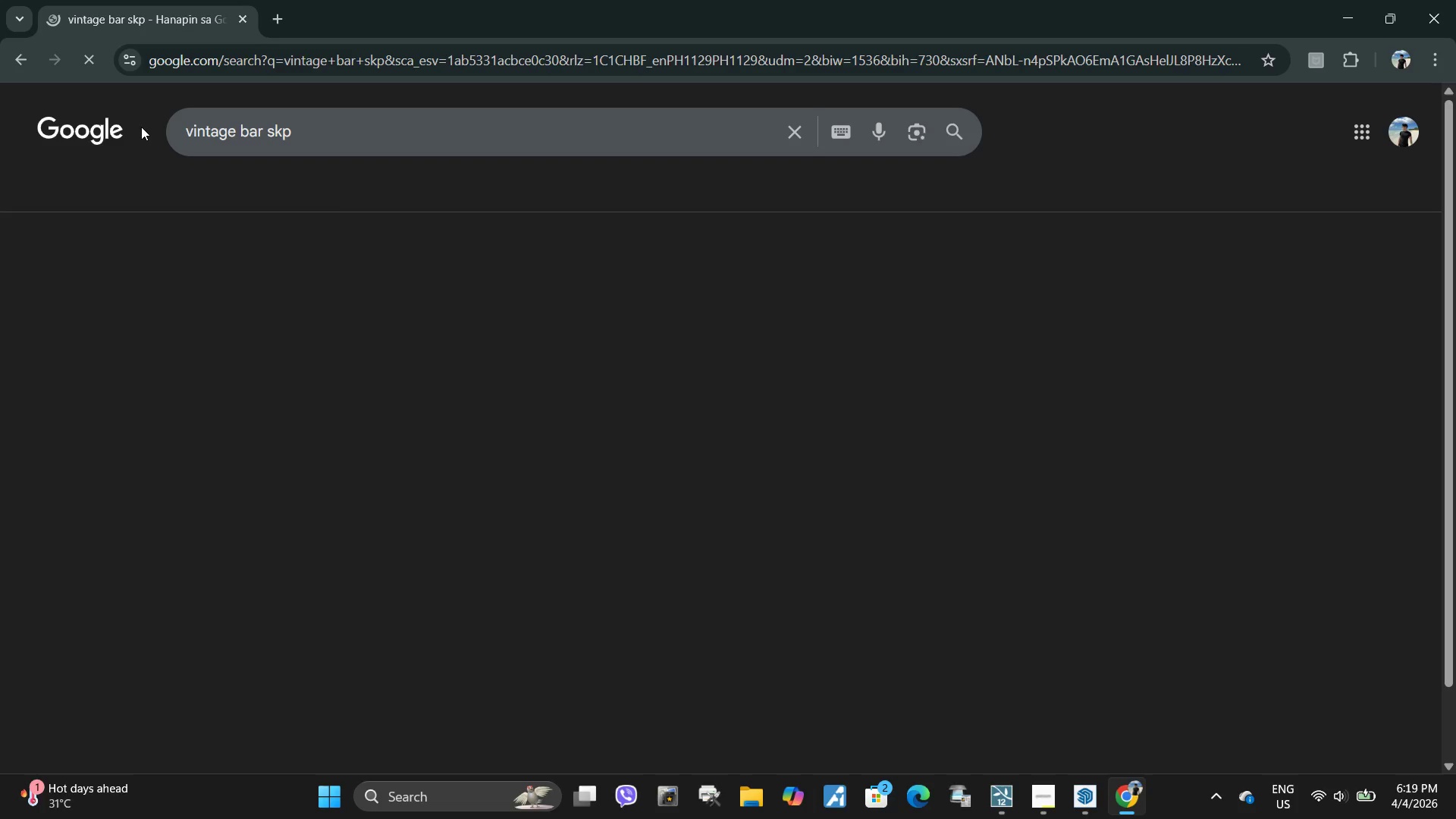 
hold_key(key=A, duration=5.59)
 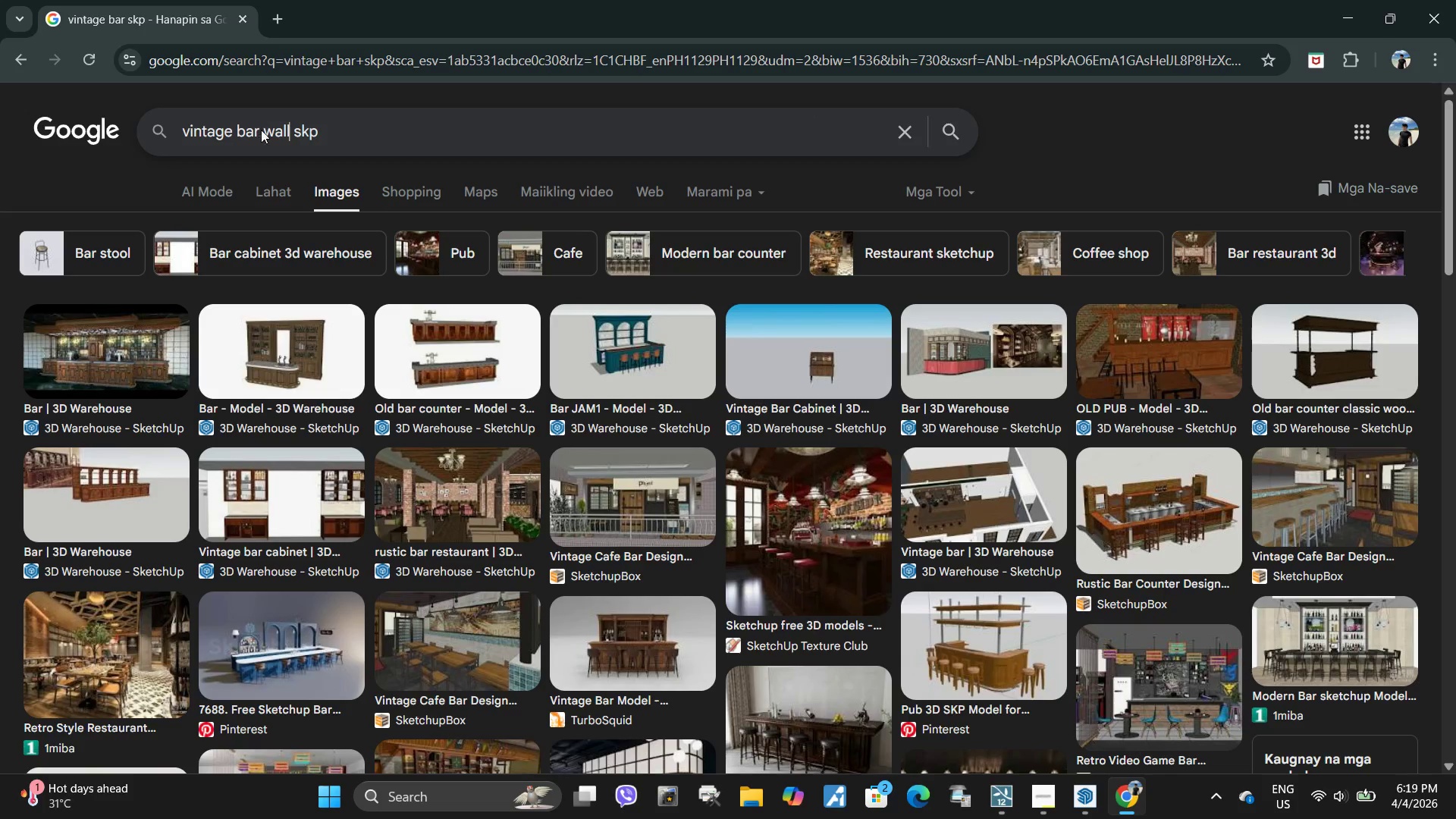 
key(Enter)
 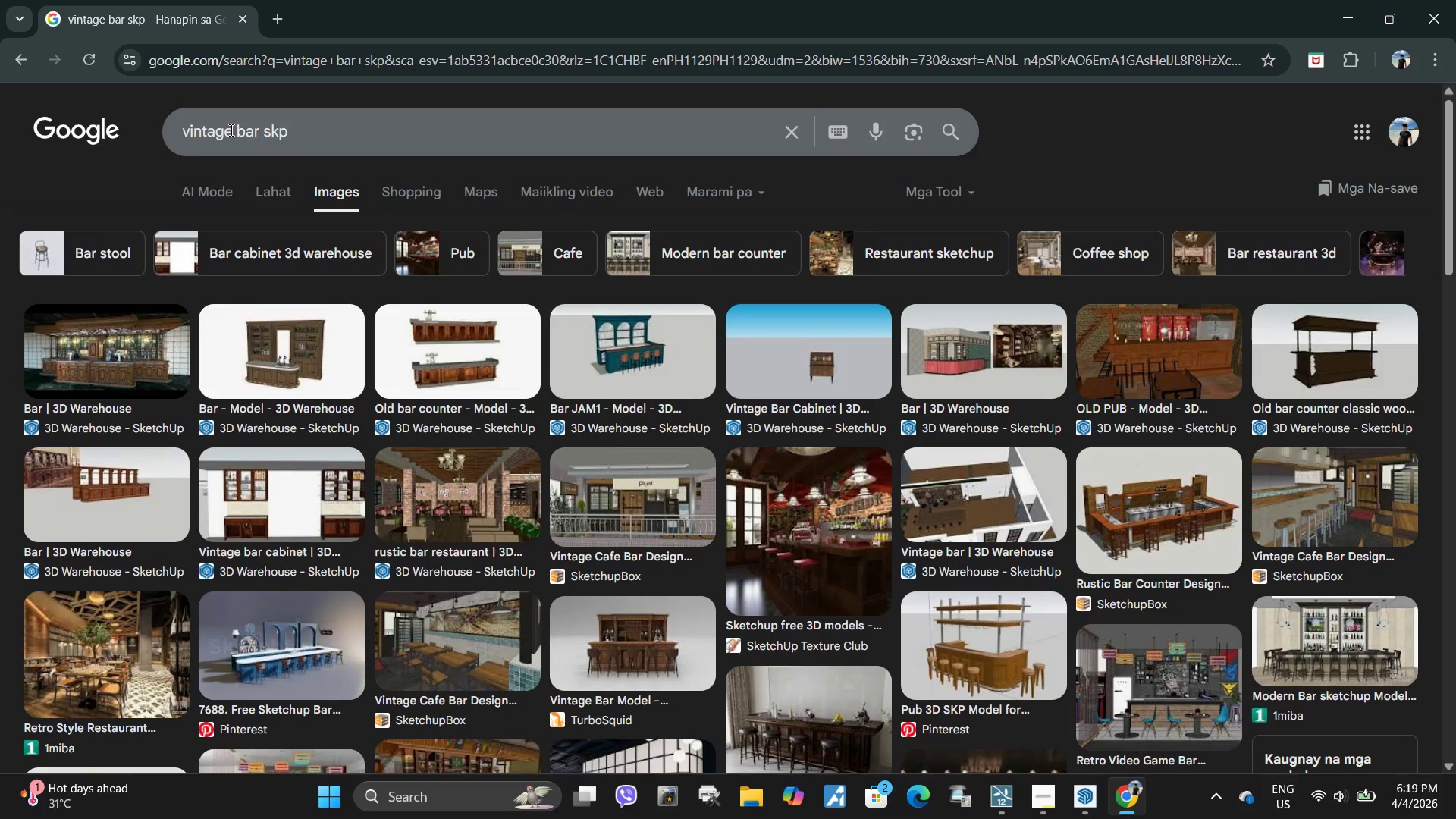 
left_click([261, 130])
 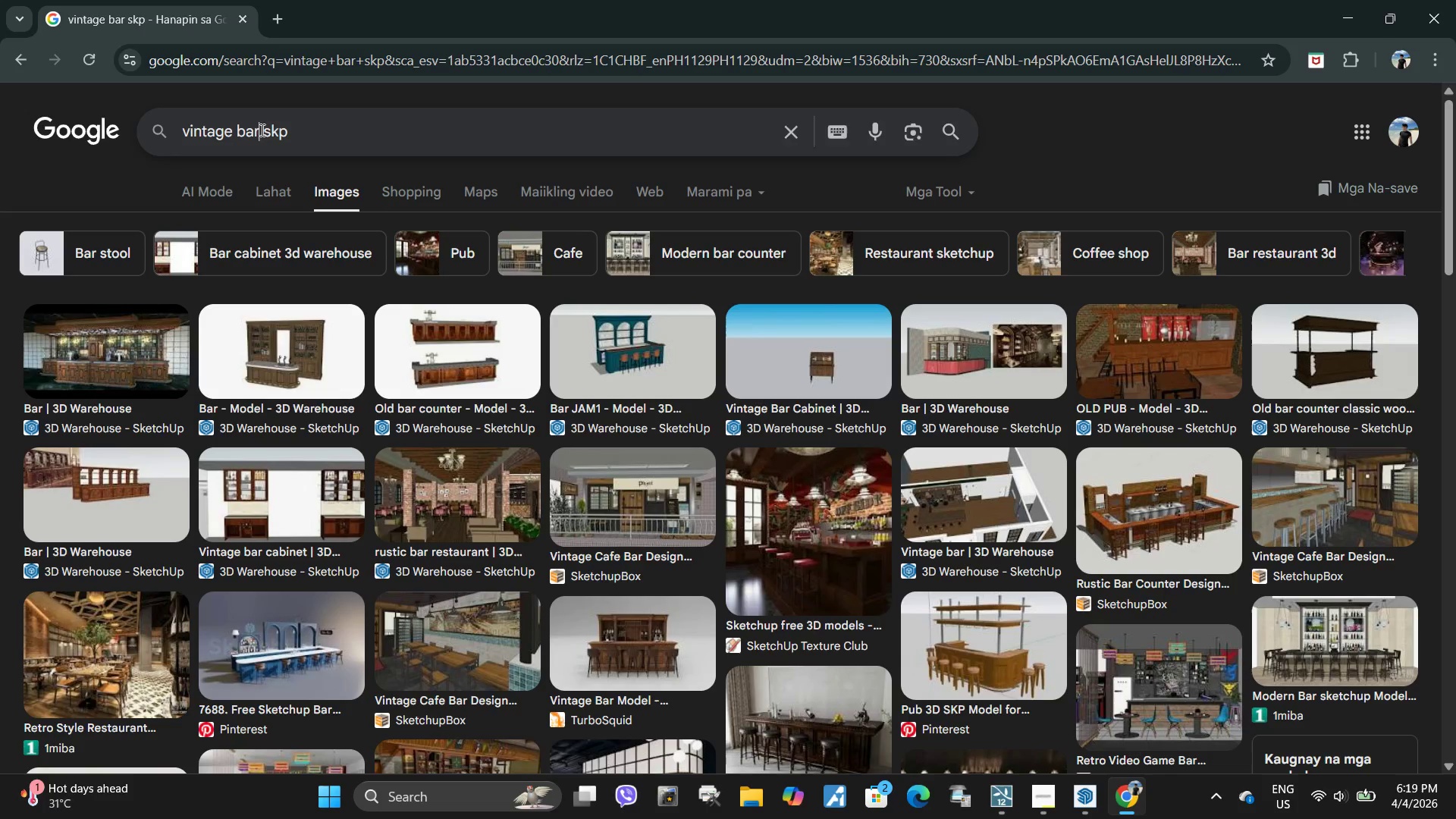 
type( wll)
 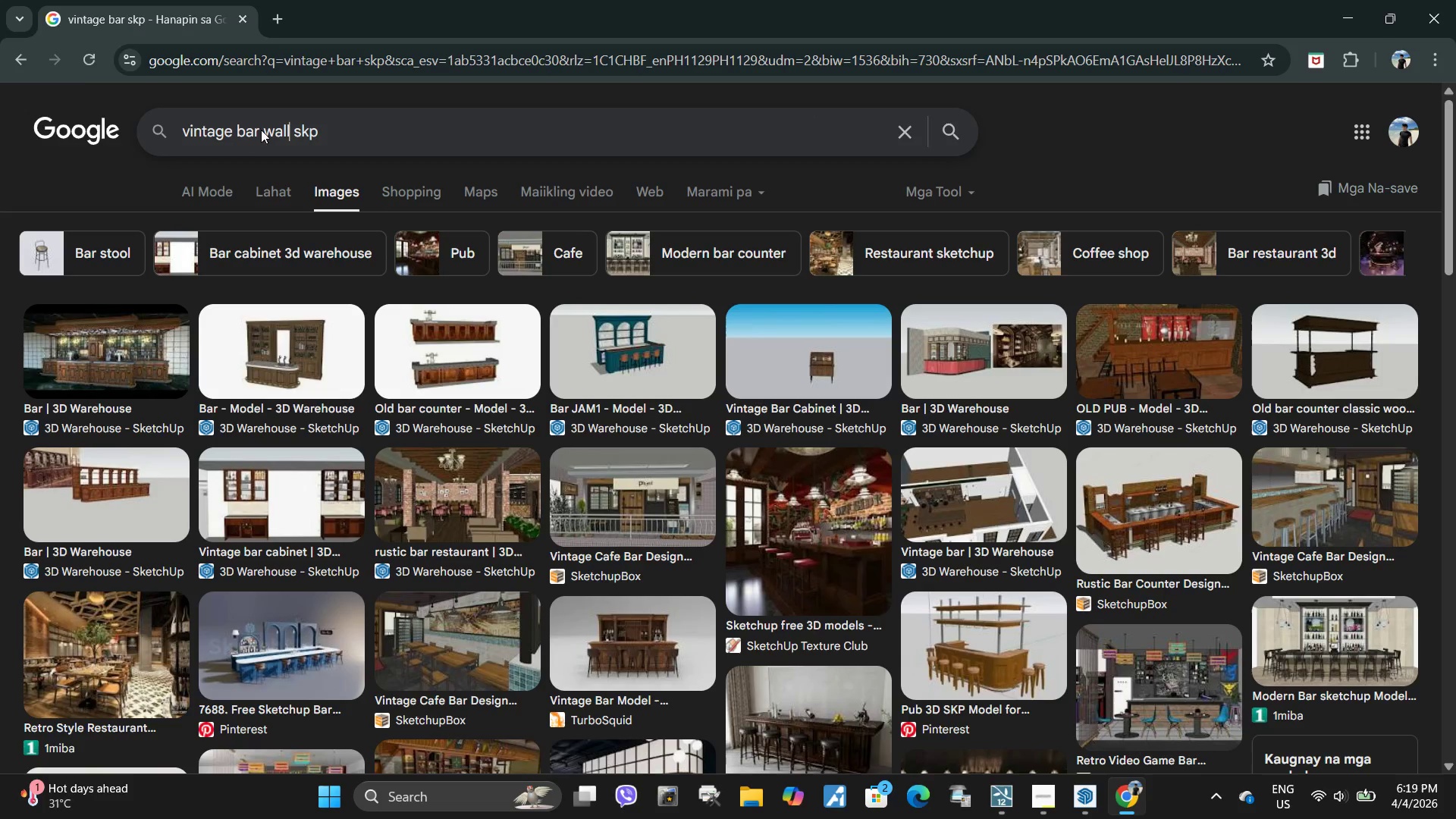 
key(Enter)
 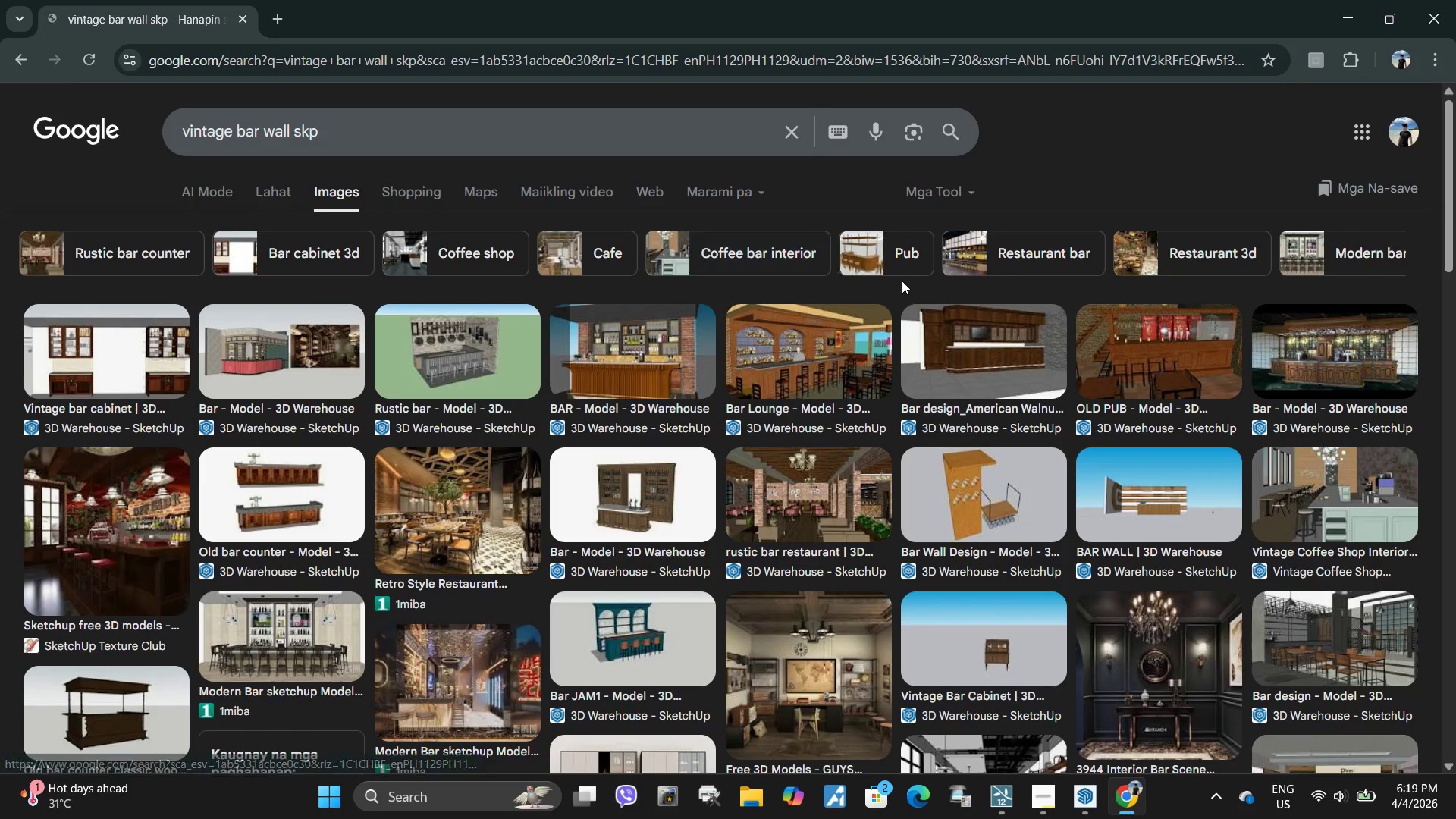 
left_click([965, 350])
 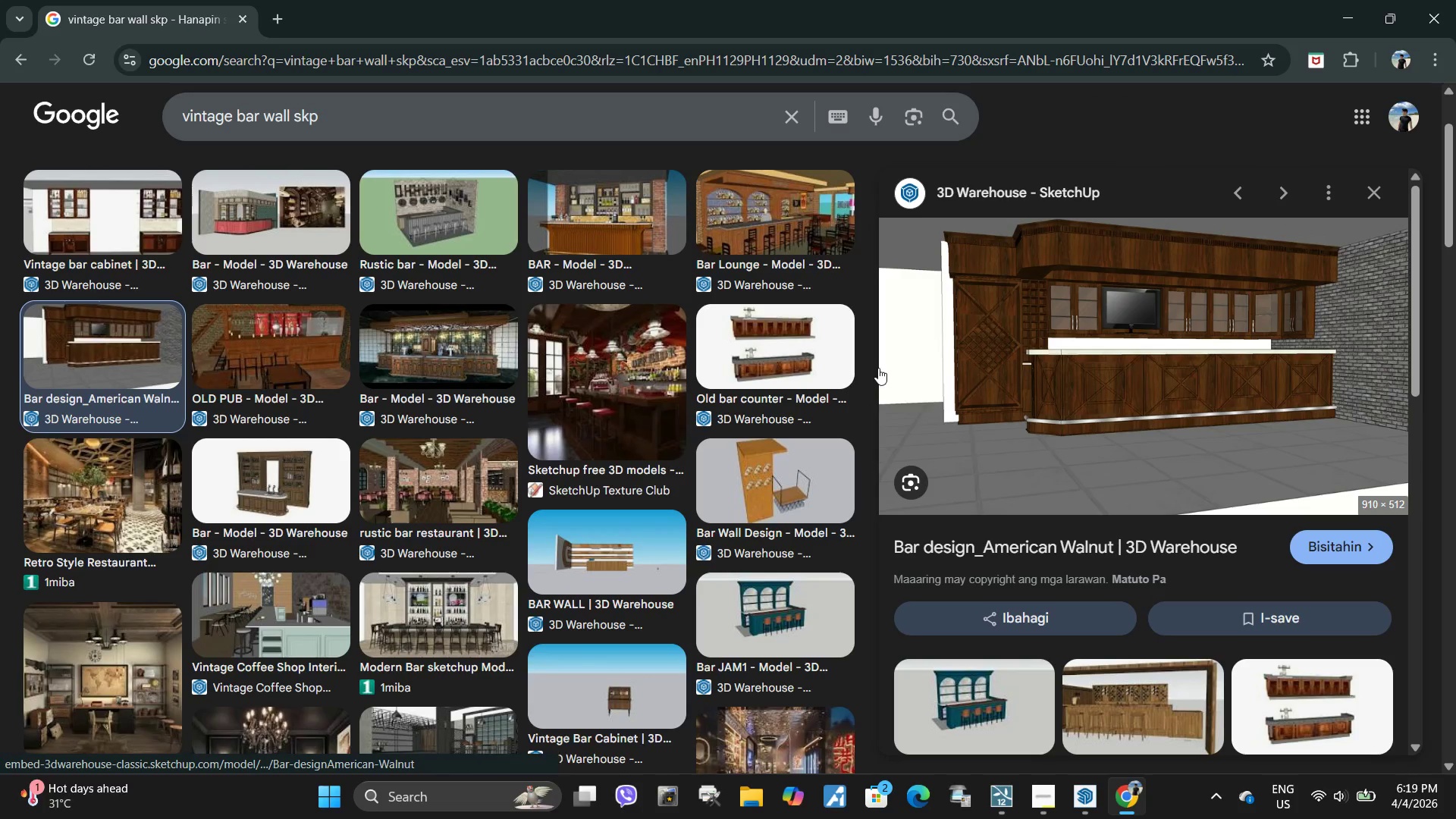 
scroll: coordinate [1073, 555], scroll_direction: down, amount: 9.0
 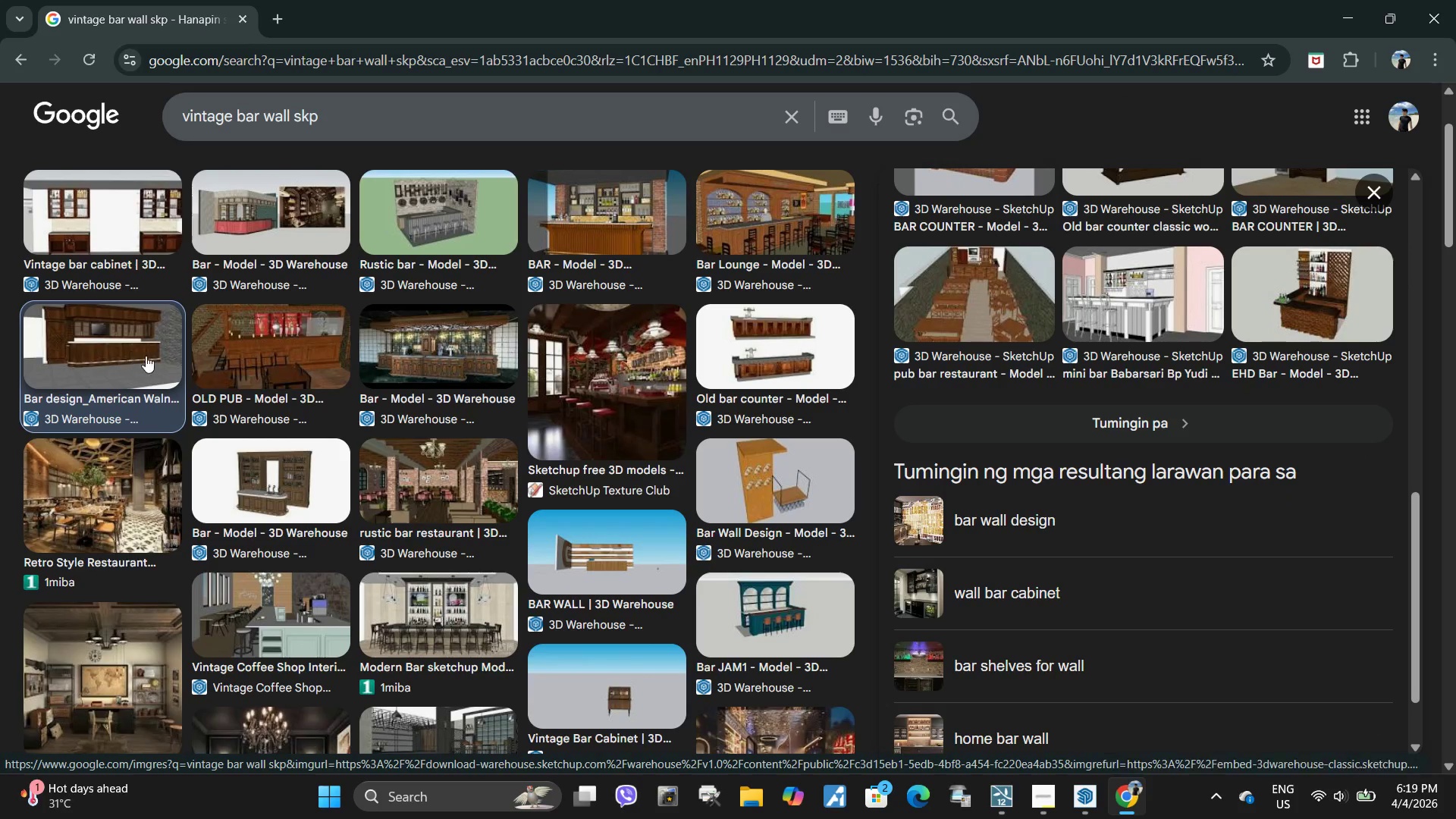 
scroll: coordinate [264, 386], scroll_direction: up, amount: 4.0
 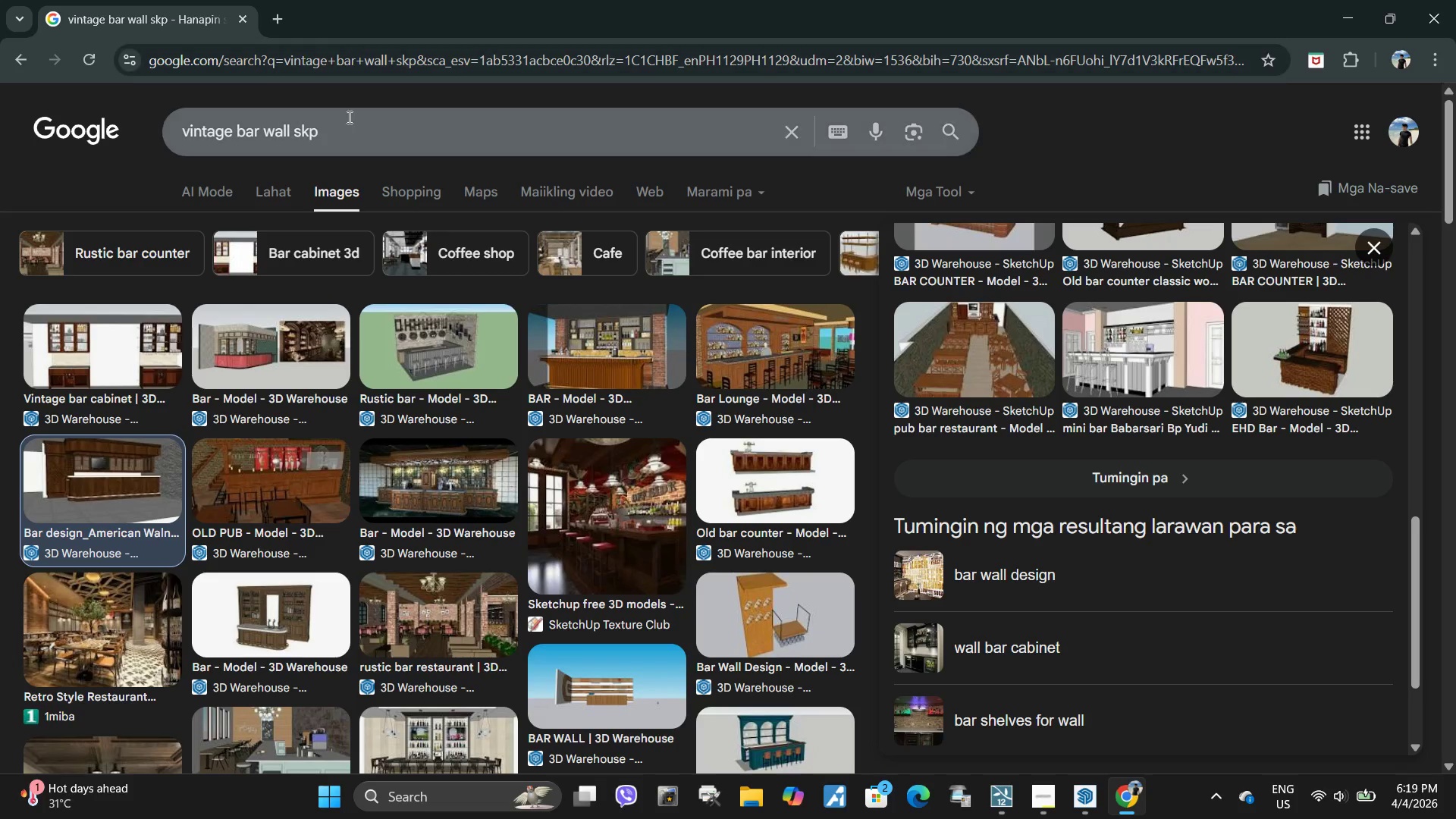 
left_click_drag(start_coordinate=[357, 128], to_coordinate=[46, 106])
 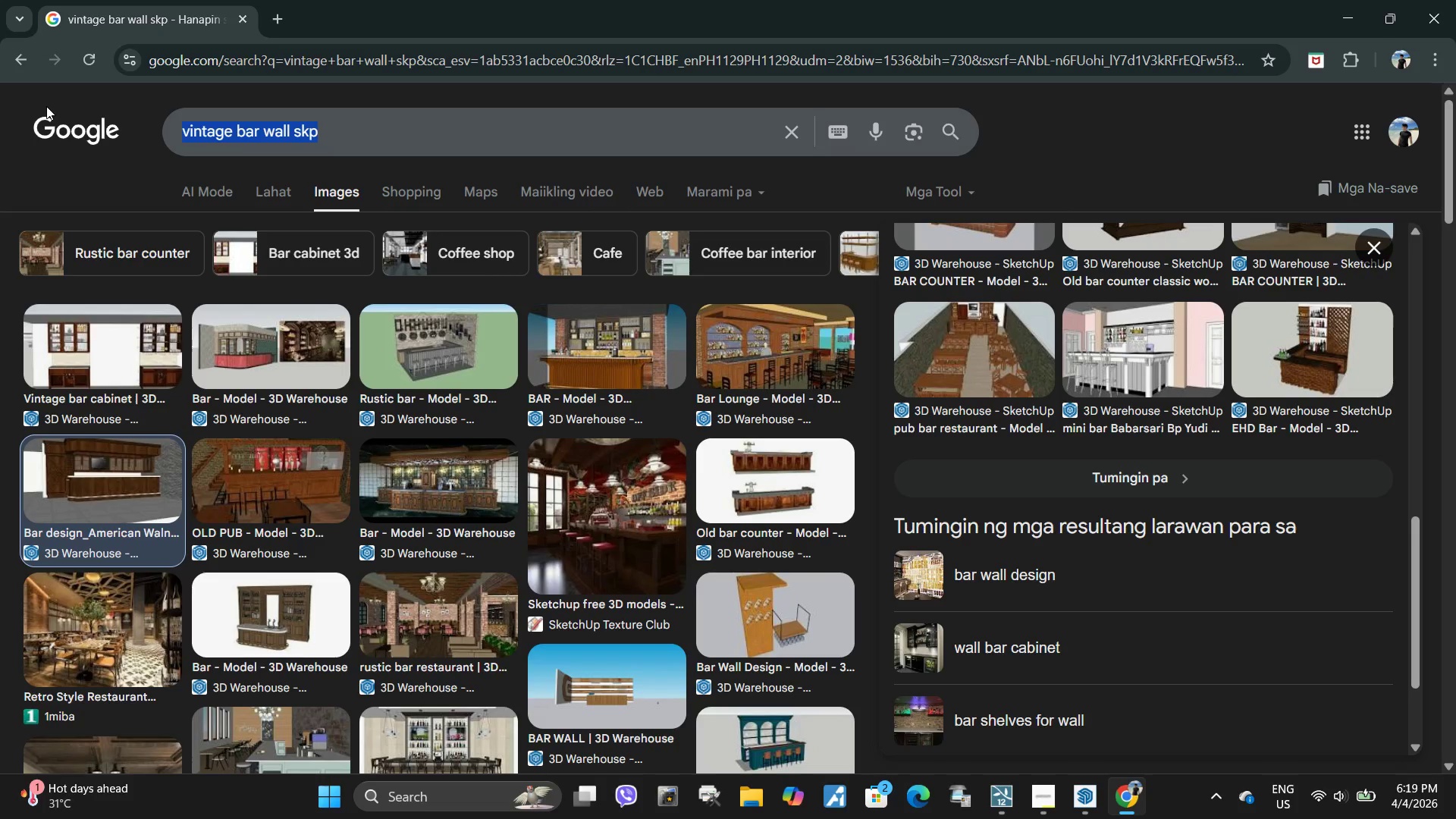 
type(woodall vintge skp)
 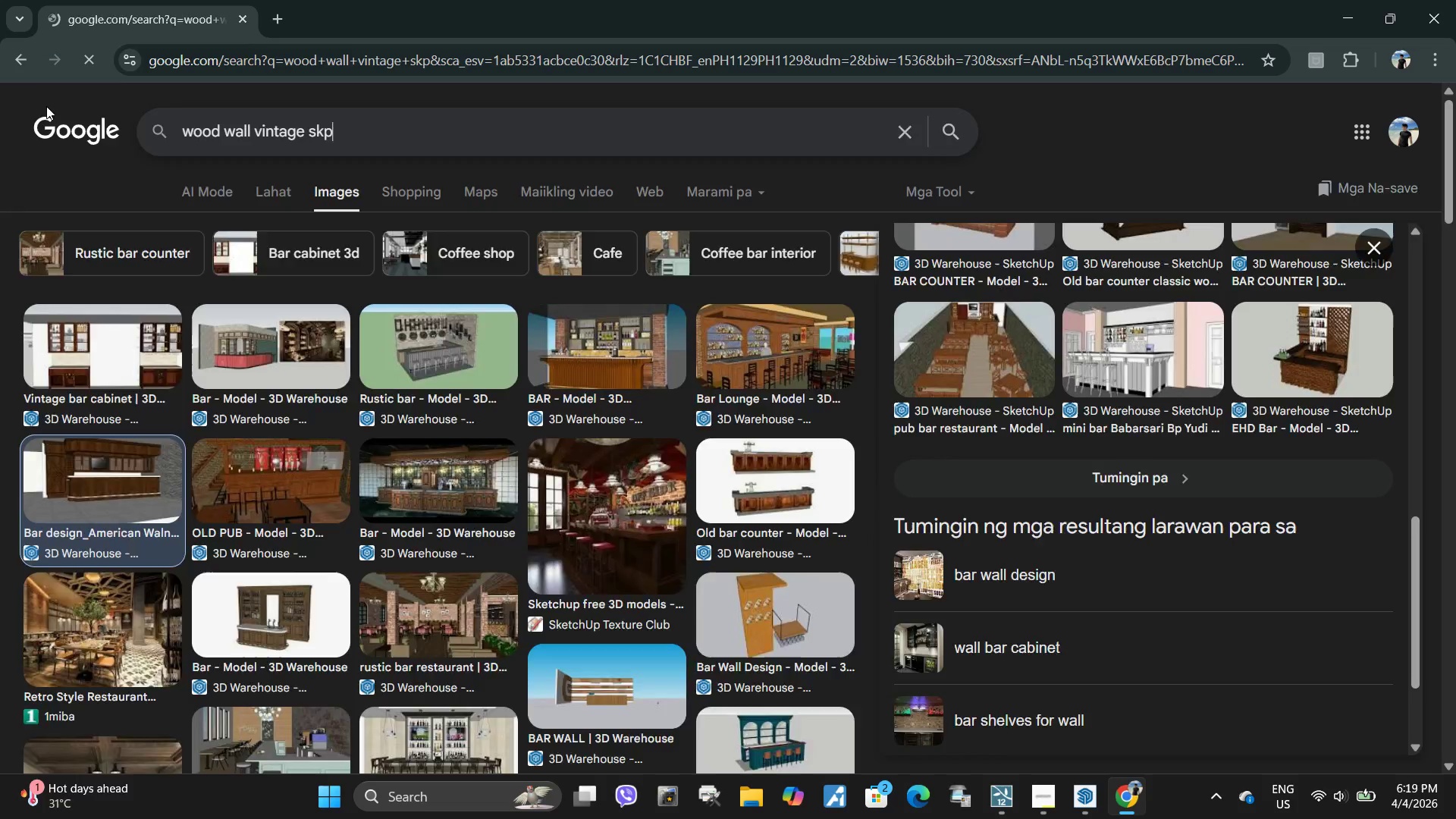 
hold_key(key=W, duration=24.2)
 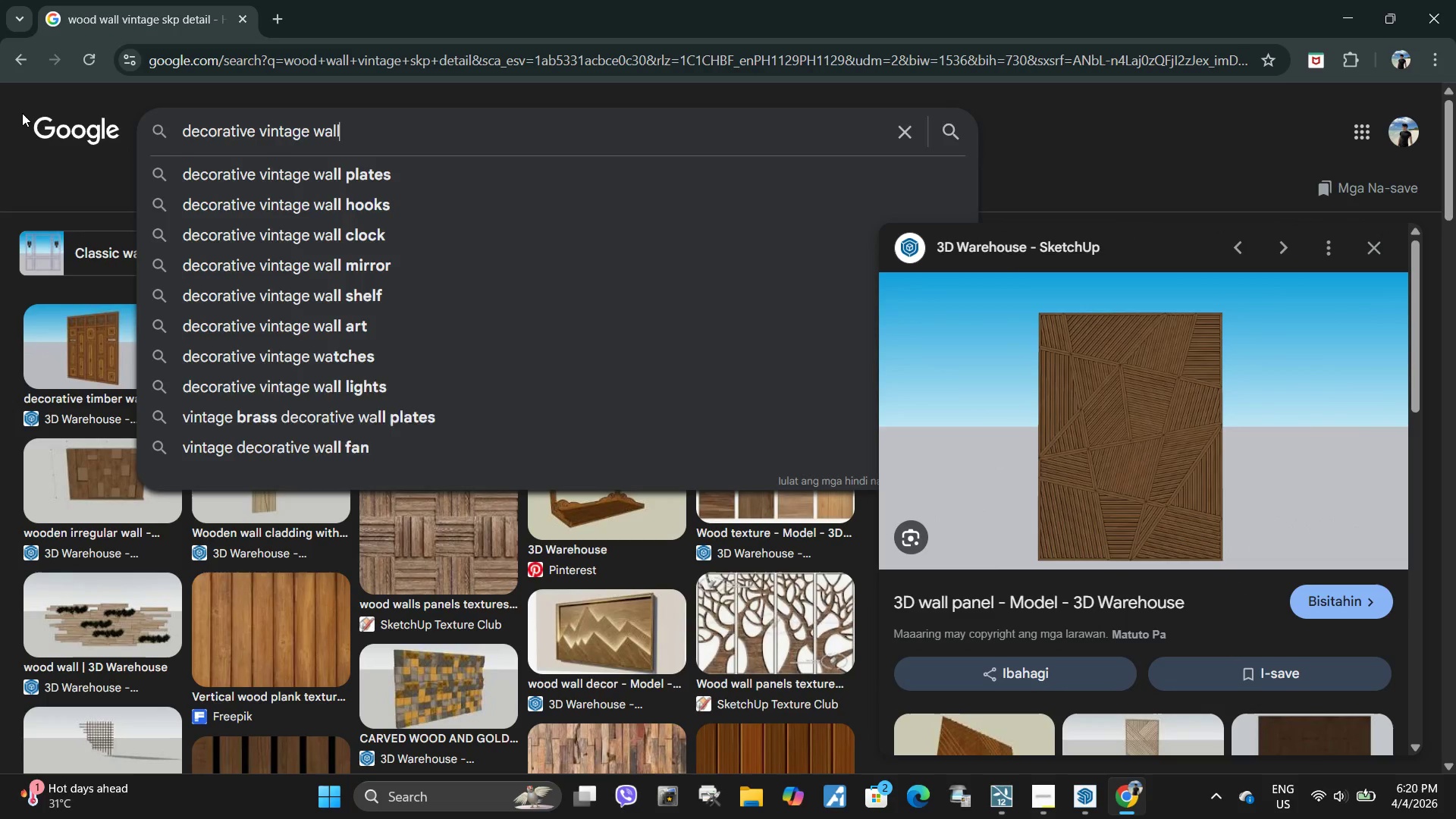 
hold_key(key=A, duration=6.27)
 